 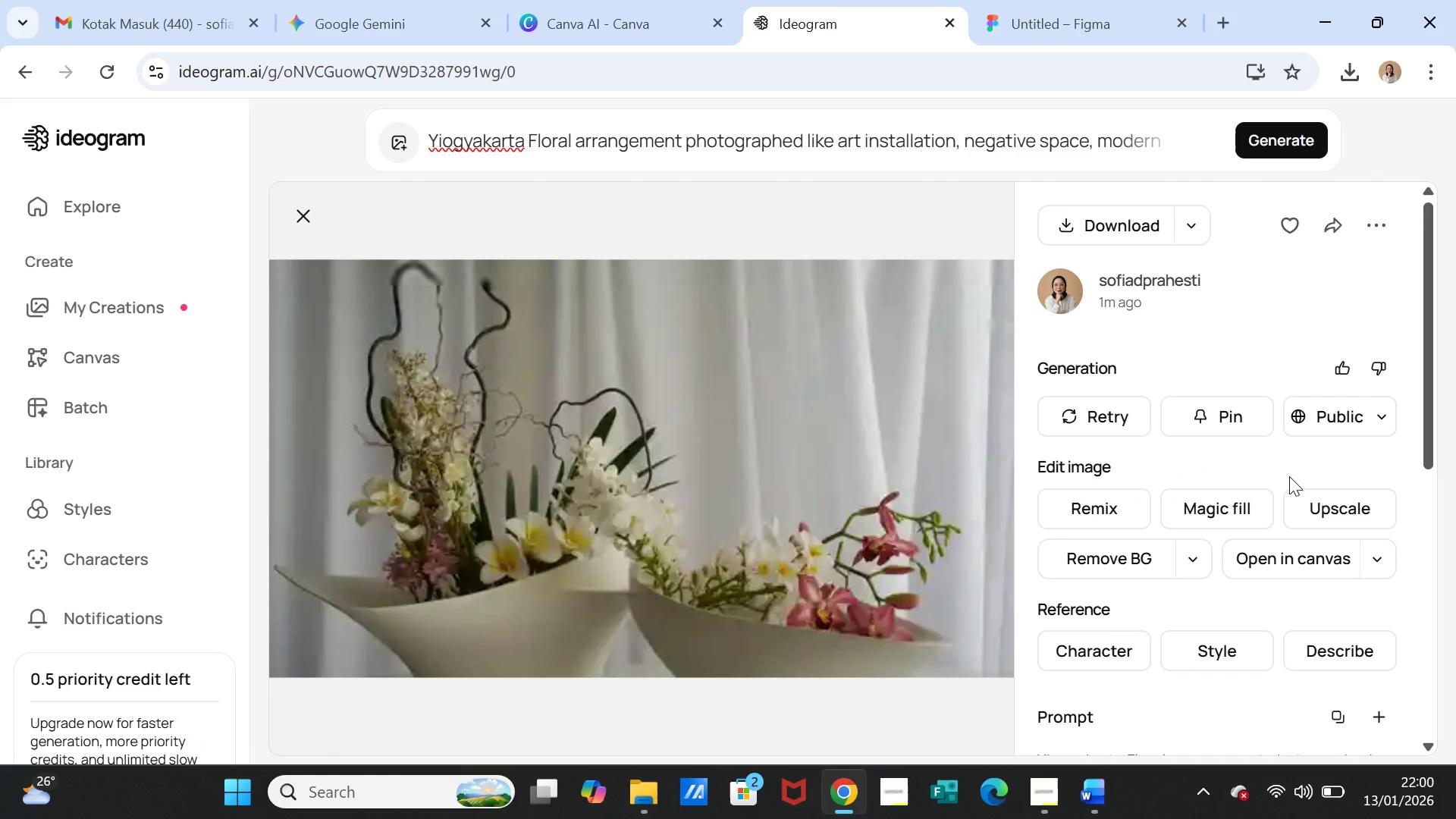 
left_click([444, 140])
 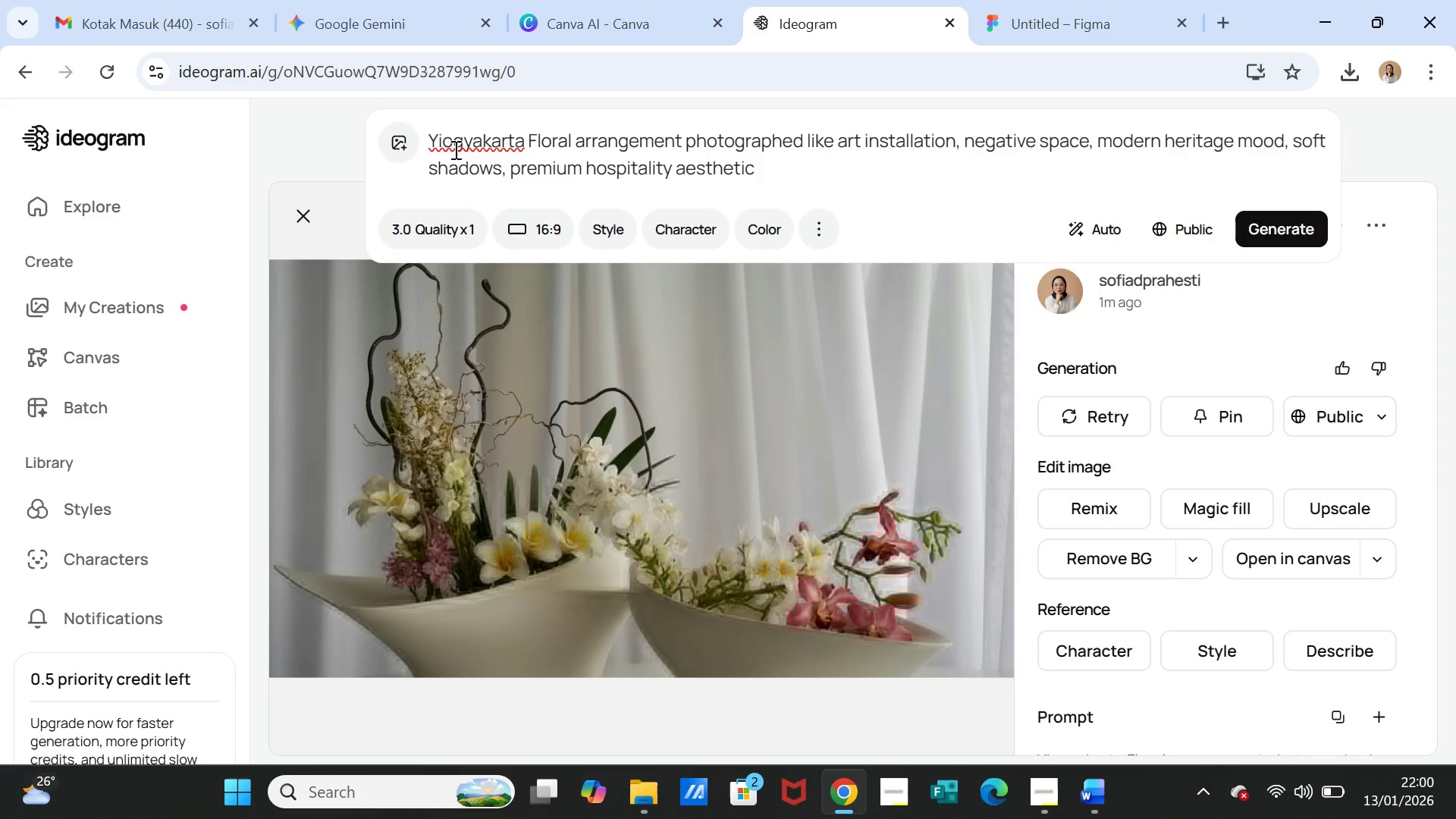 
key(Backspace)
 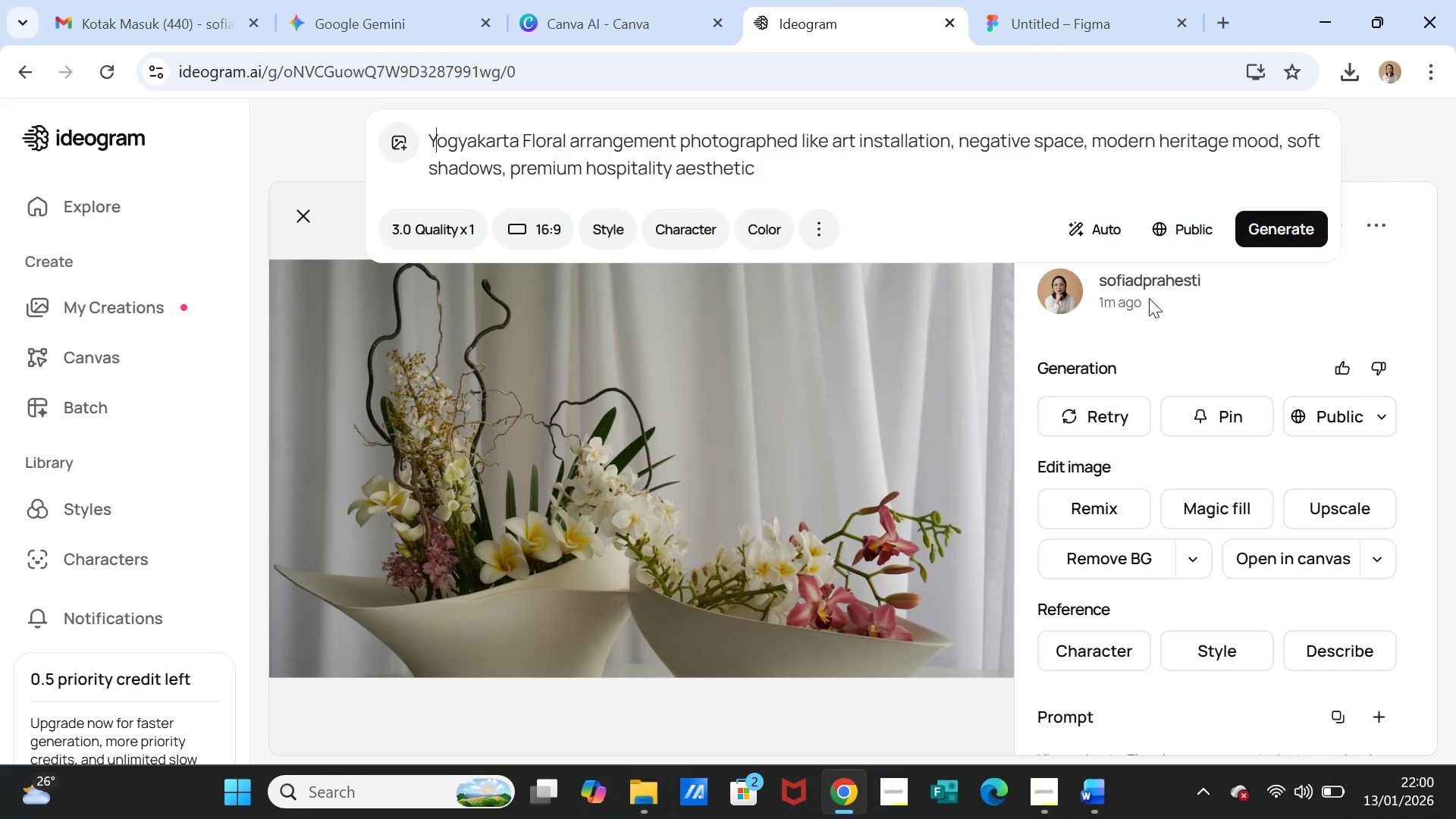 
left_click([1260, 230])
 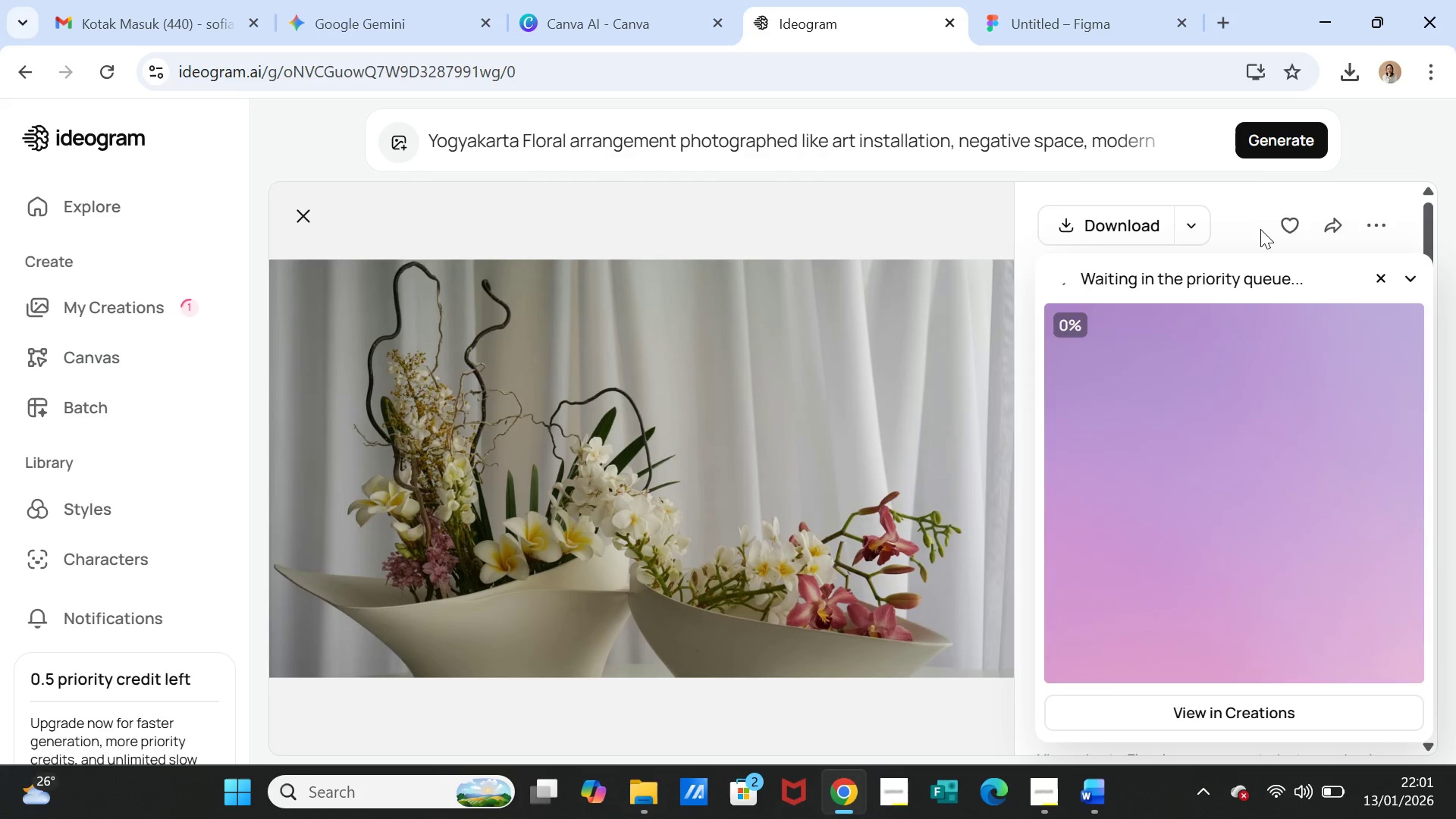 
wait(61.42)
 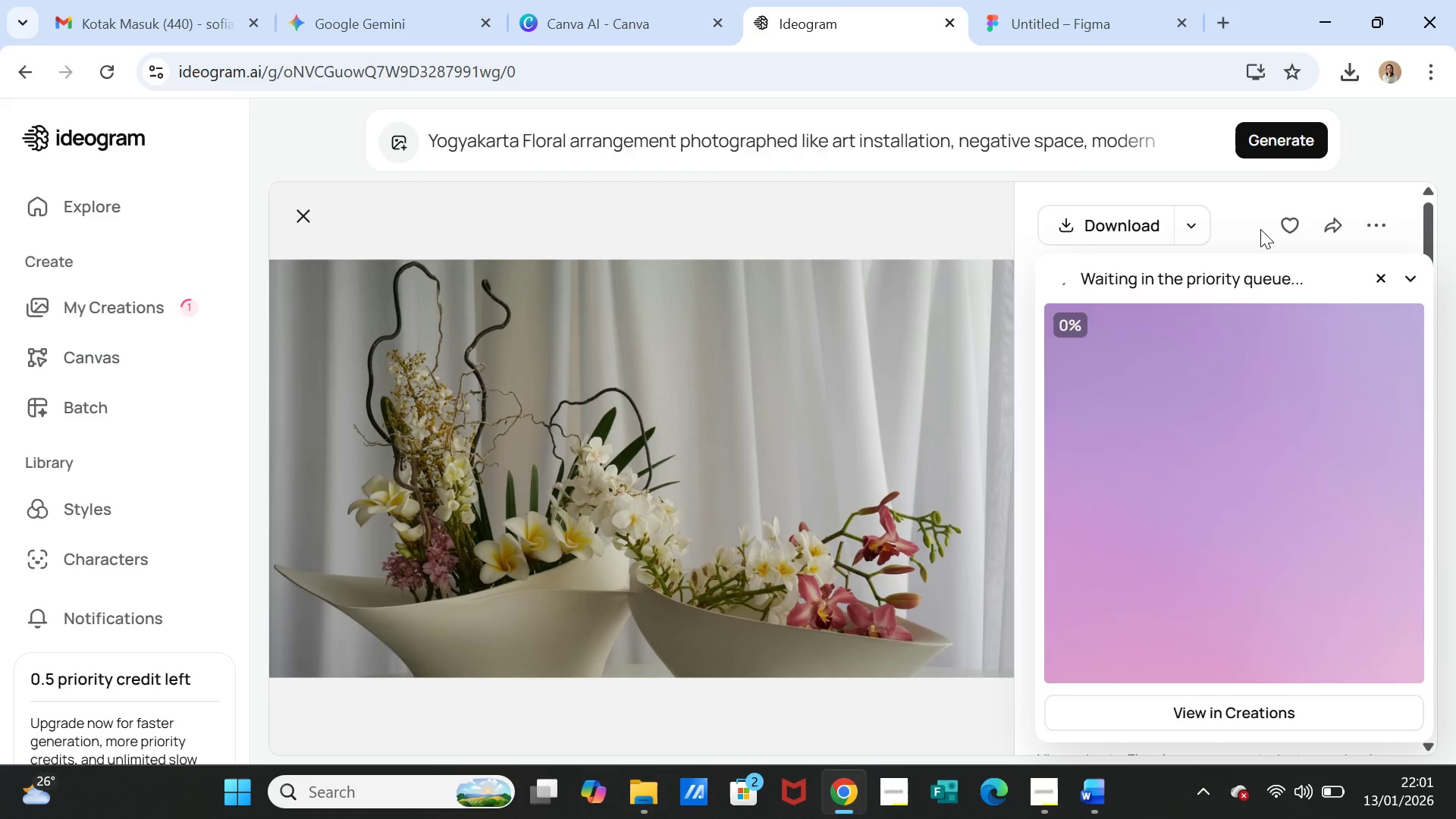 
double_click([539, 142])
 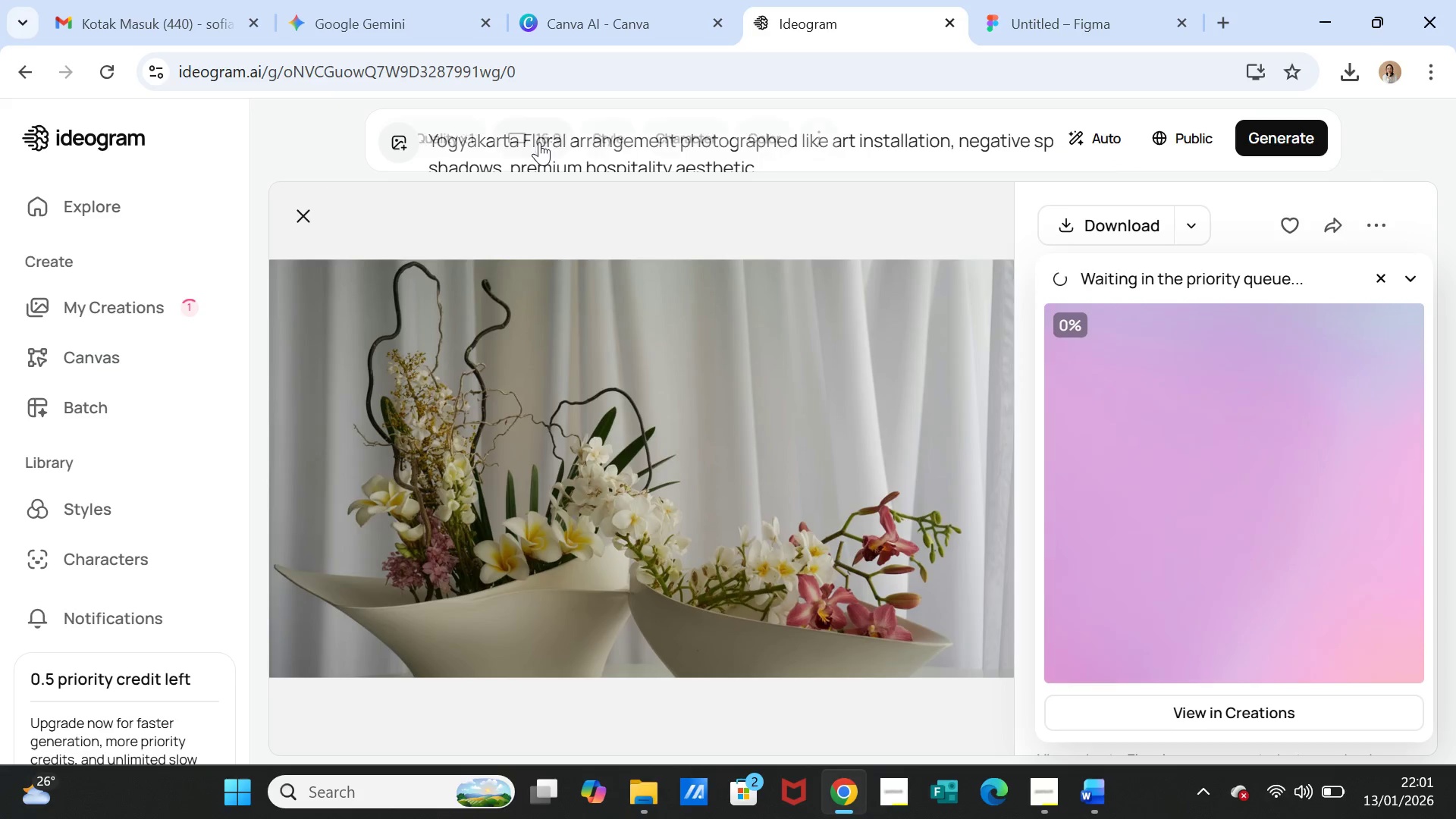 
triple_click([539, 142])
 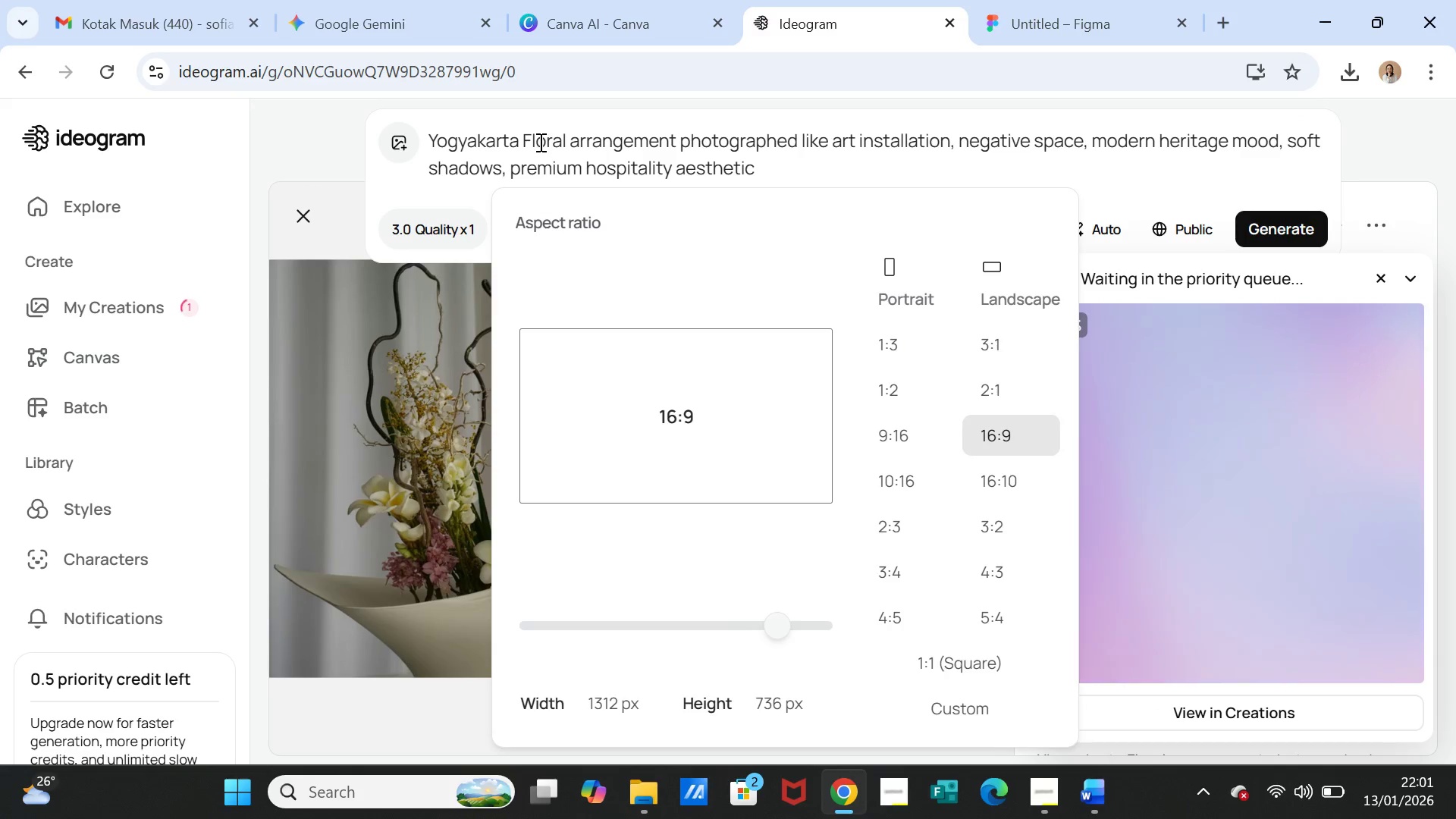 
double_click([539, 142])
 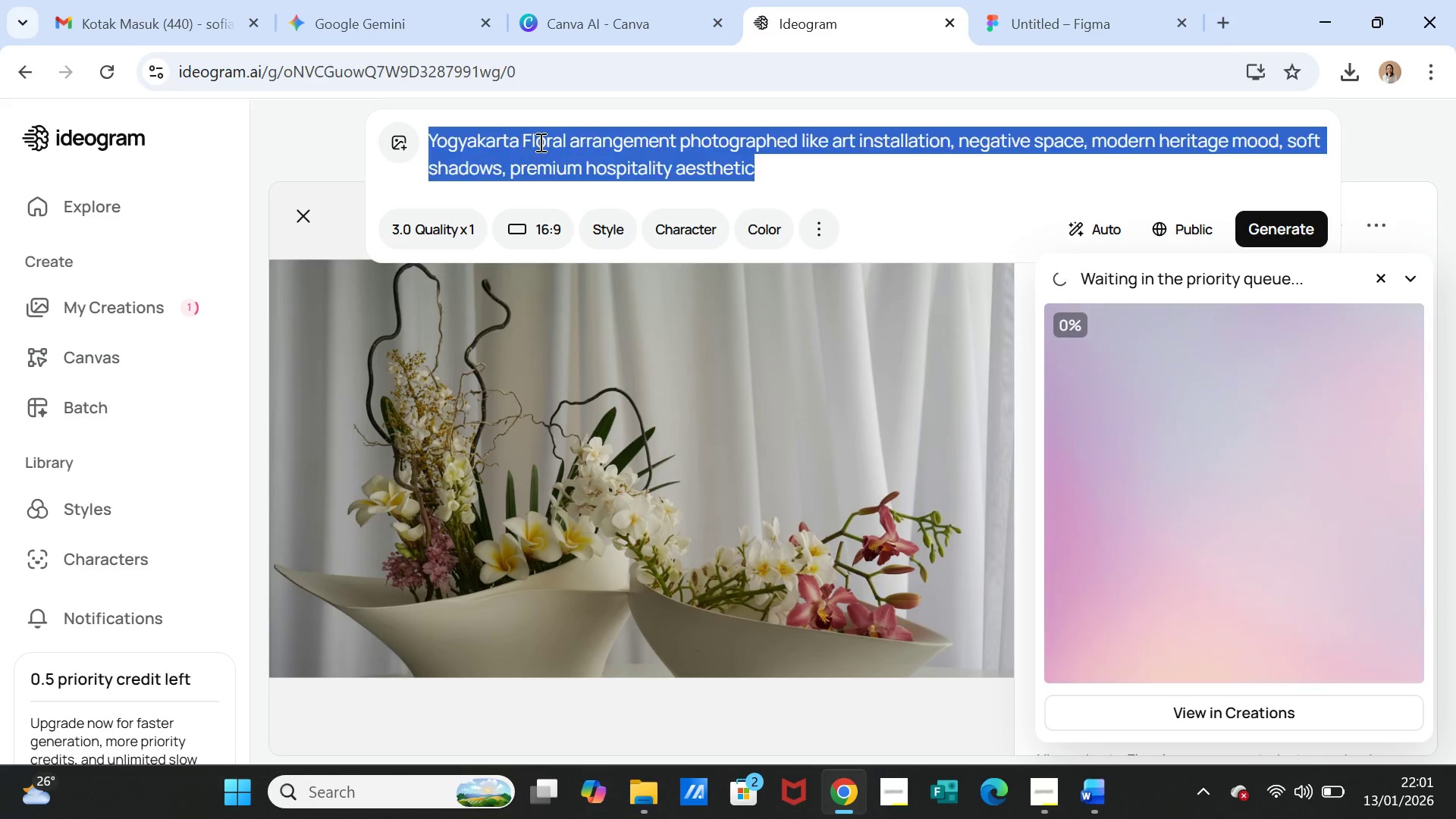 
triple_click([539, 142])
 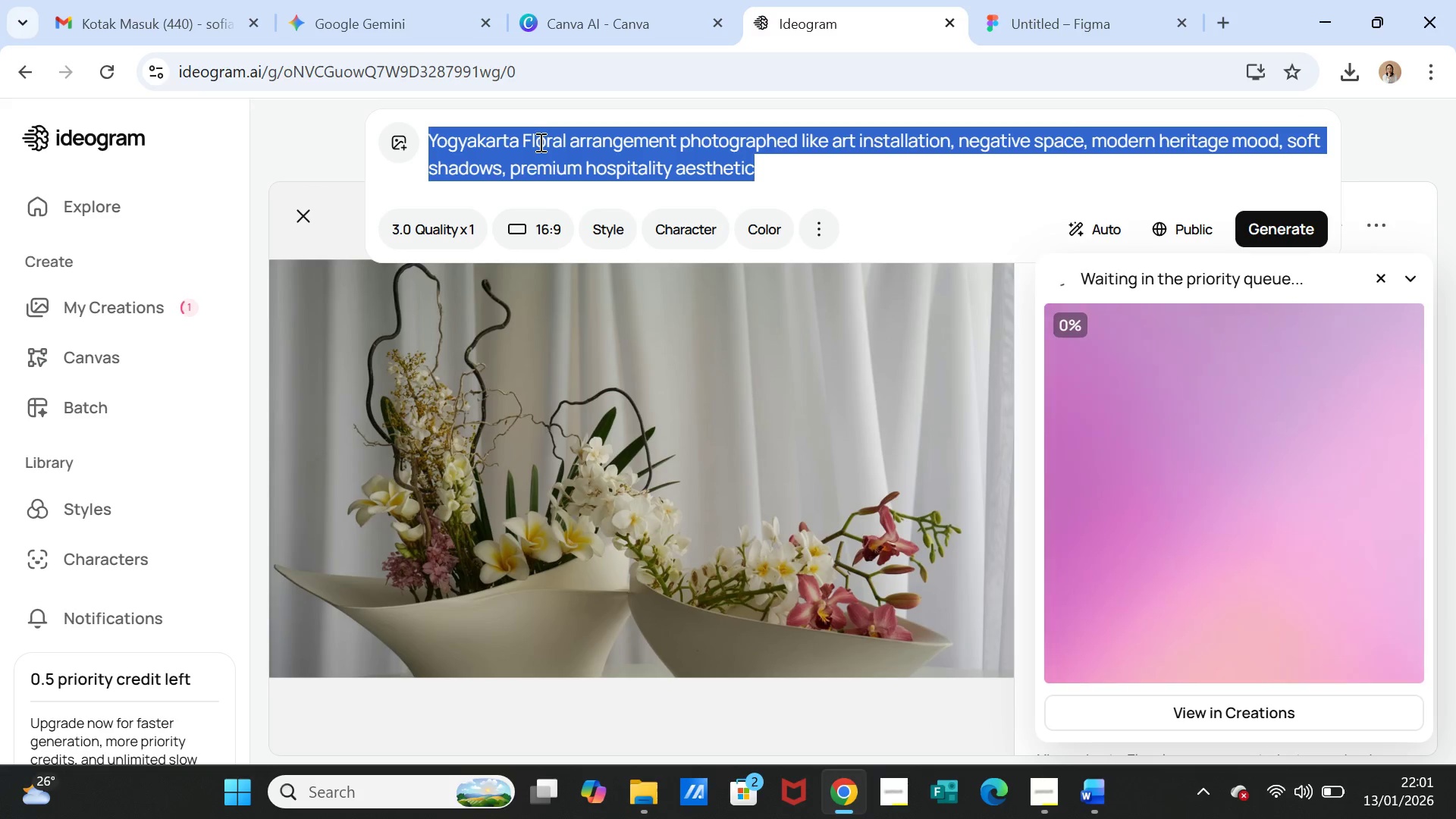 
key(Control+C)
 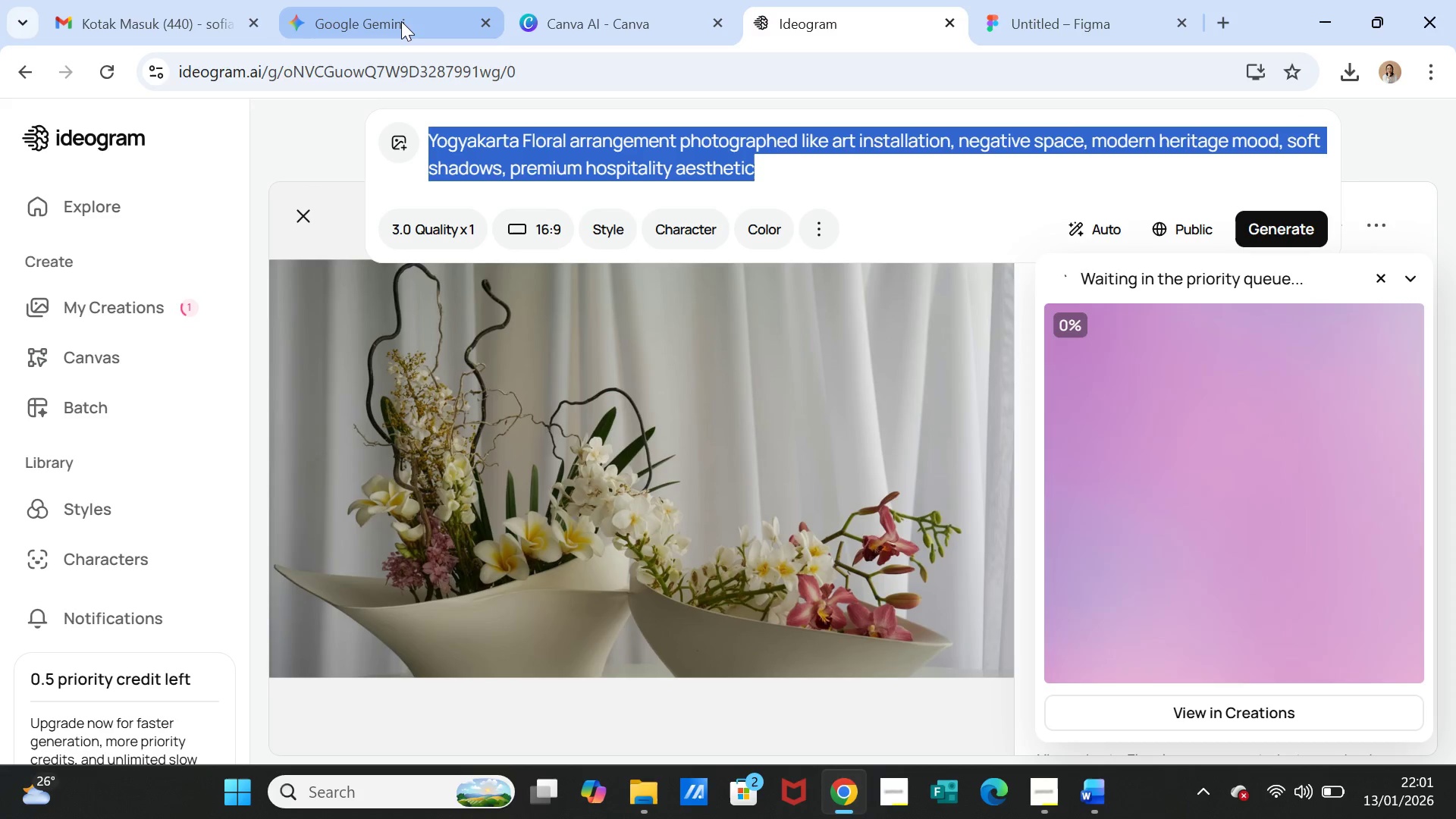 
left_click([400, 21])
 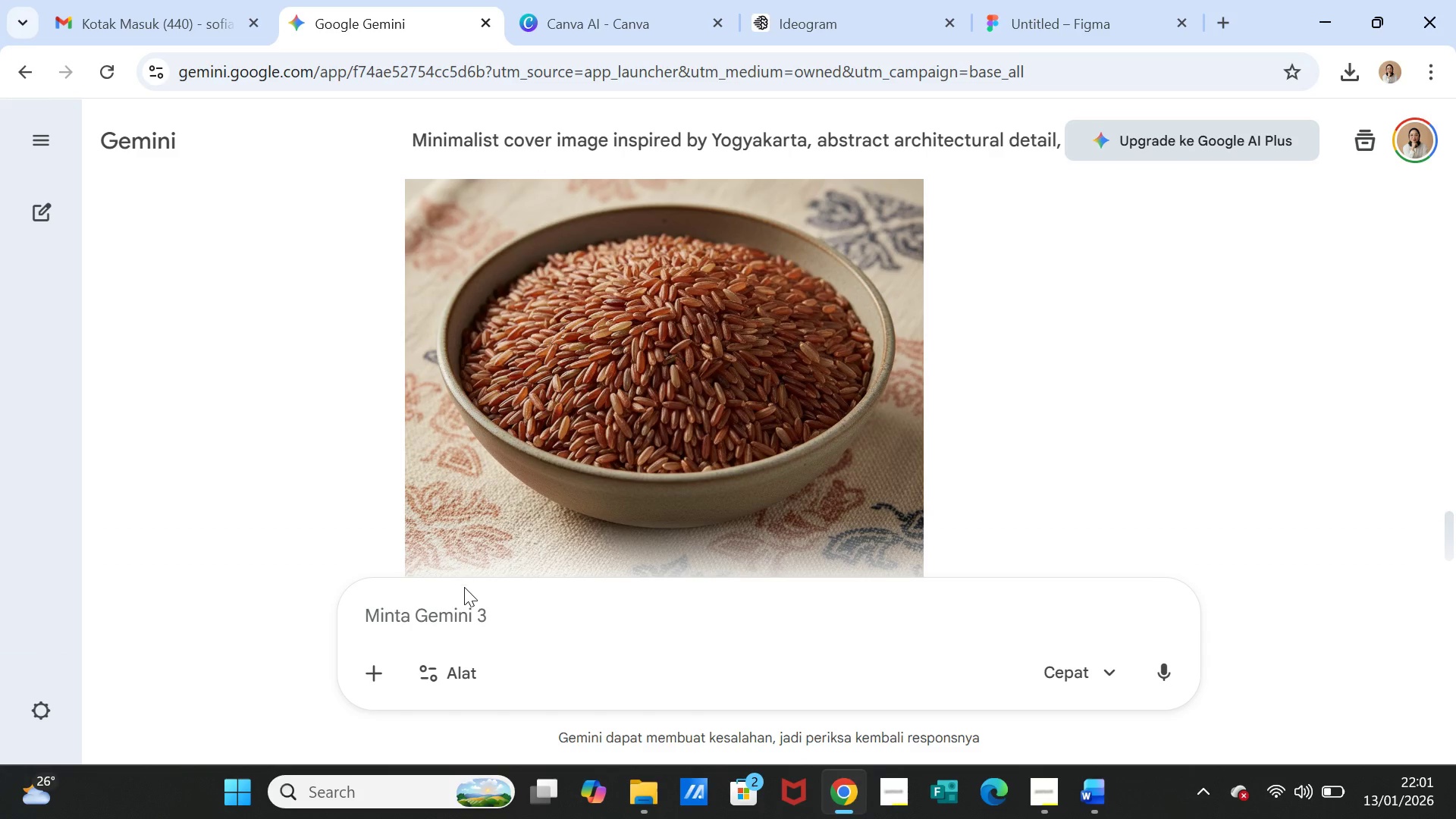 
left_click([458, 611])
 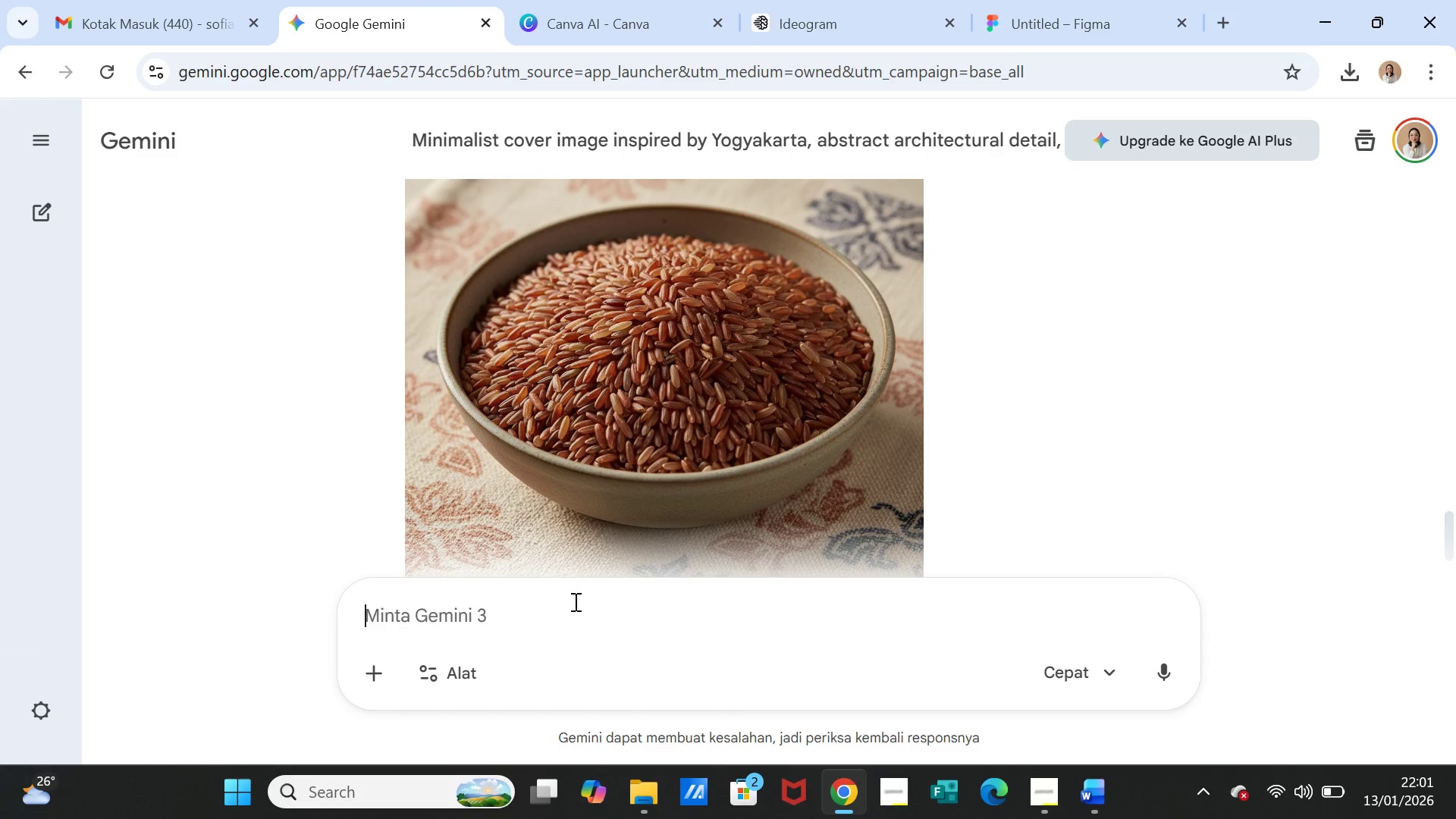 
key(Control+ControlLeft)
 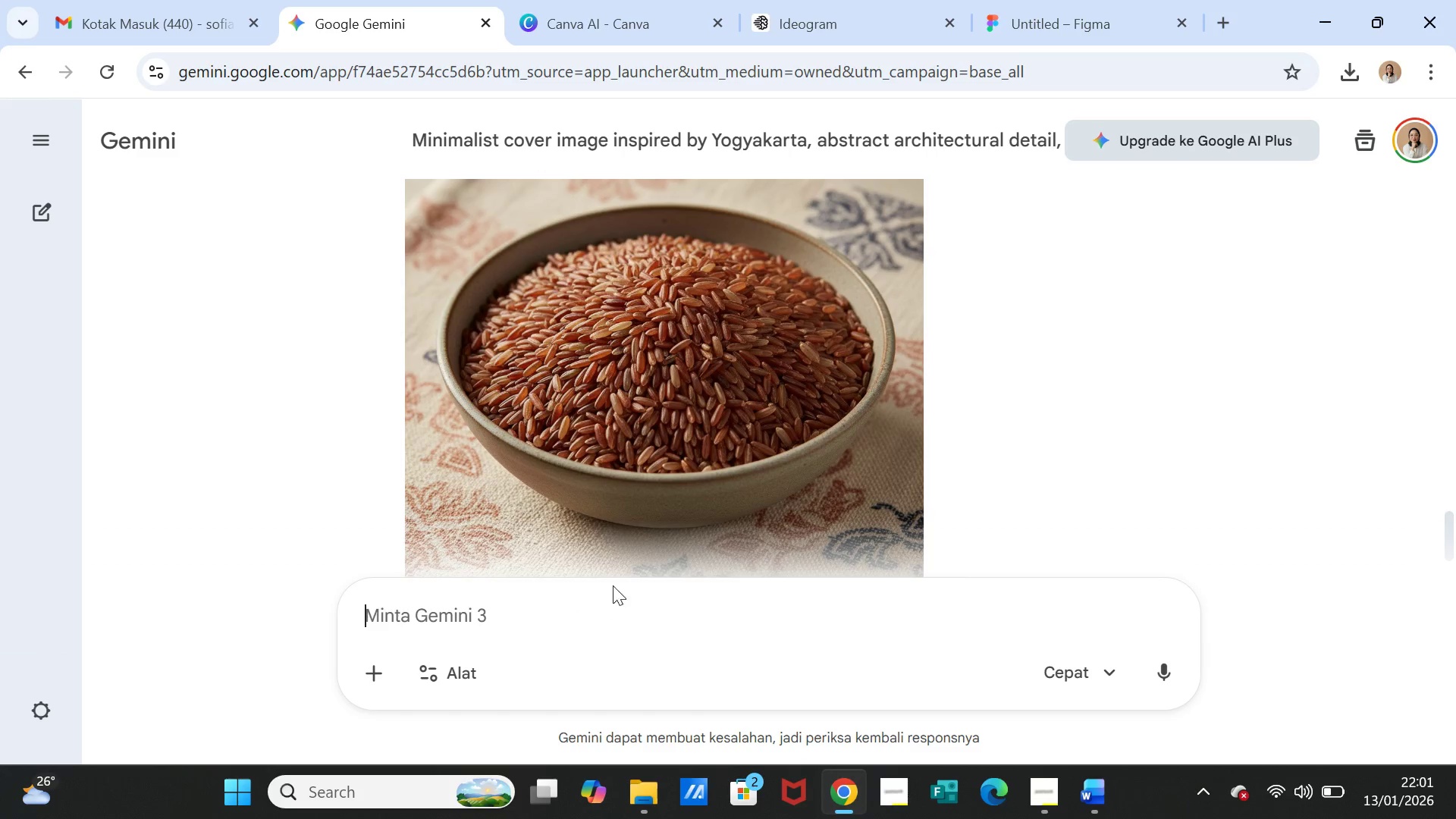 
key(Control+V)
 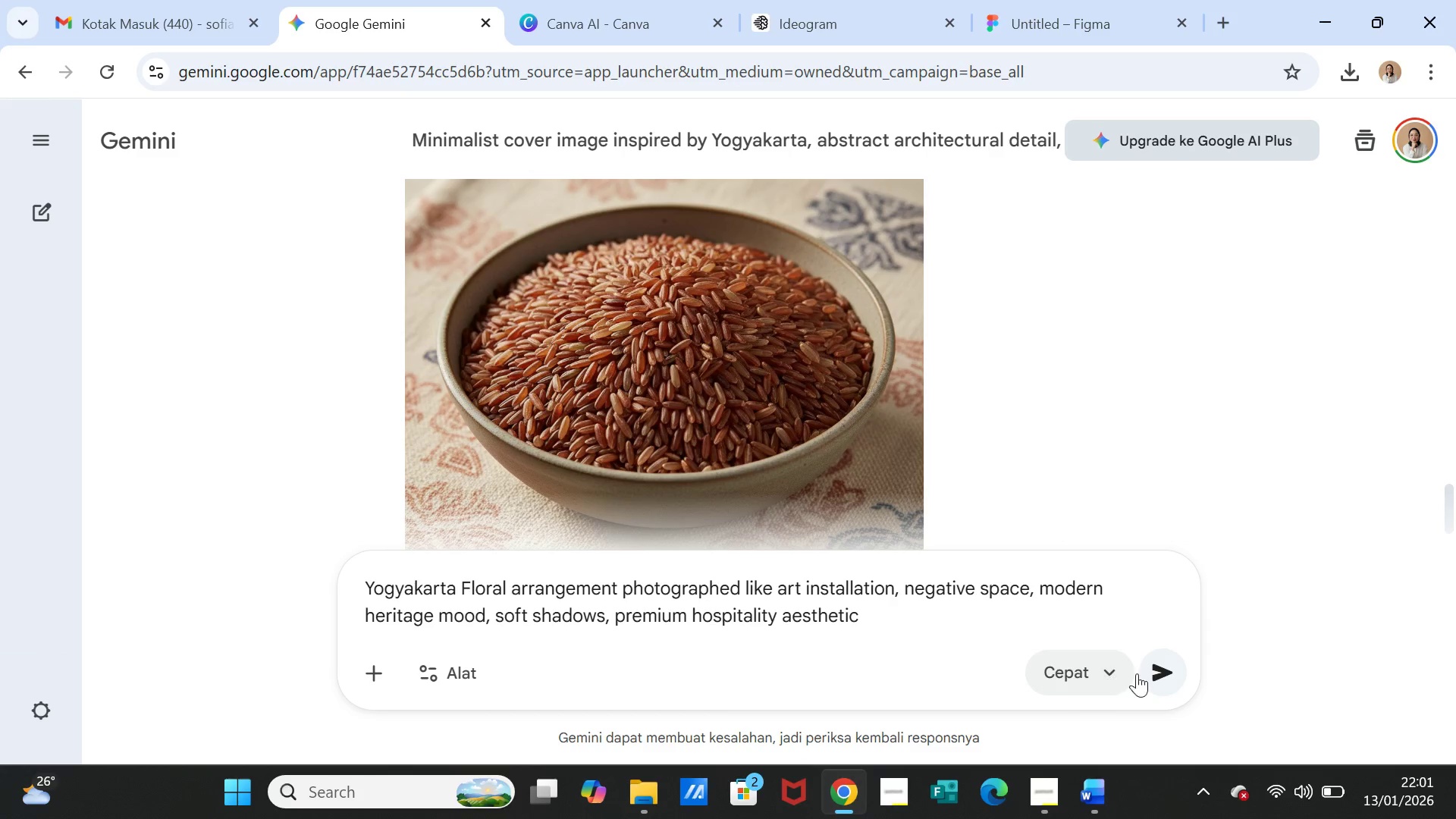 
left_click([1164, 678])
 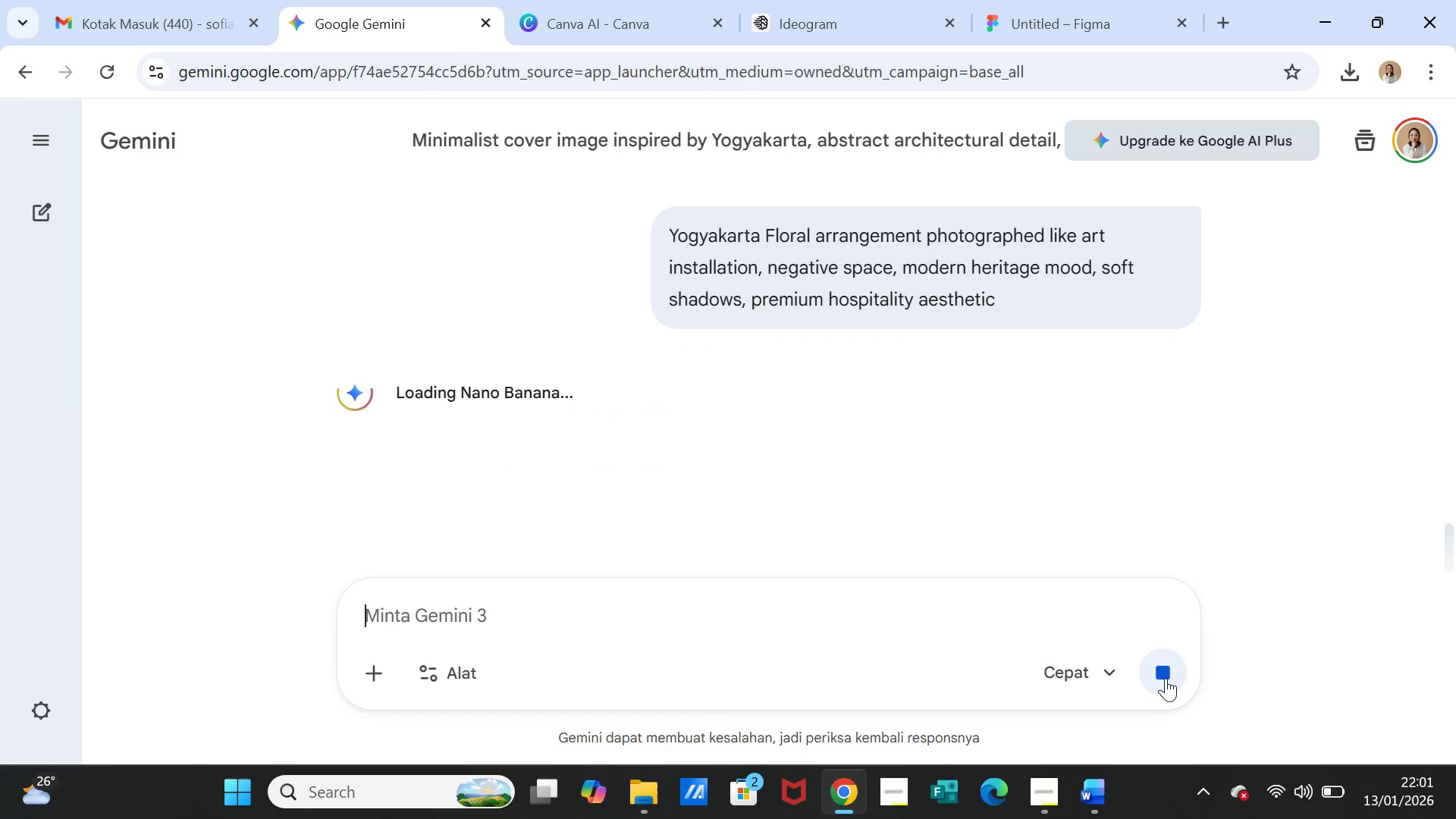 
wait(8.91)
 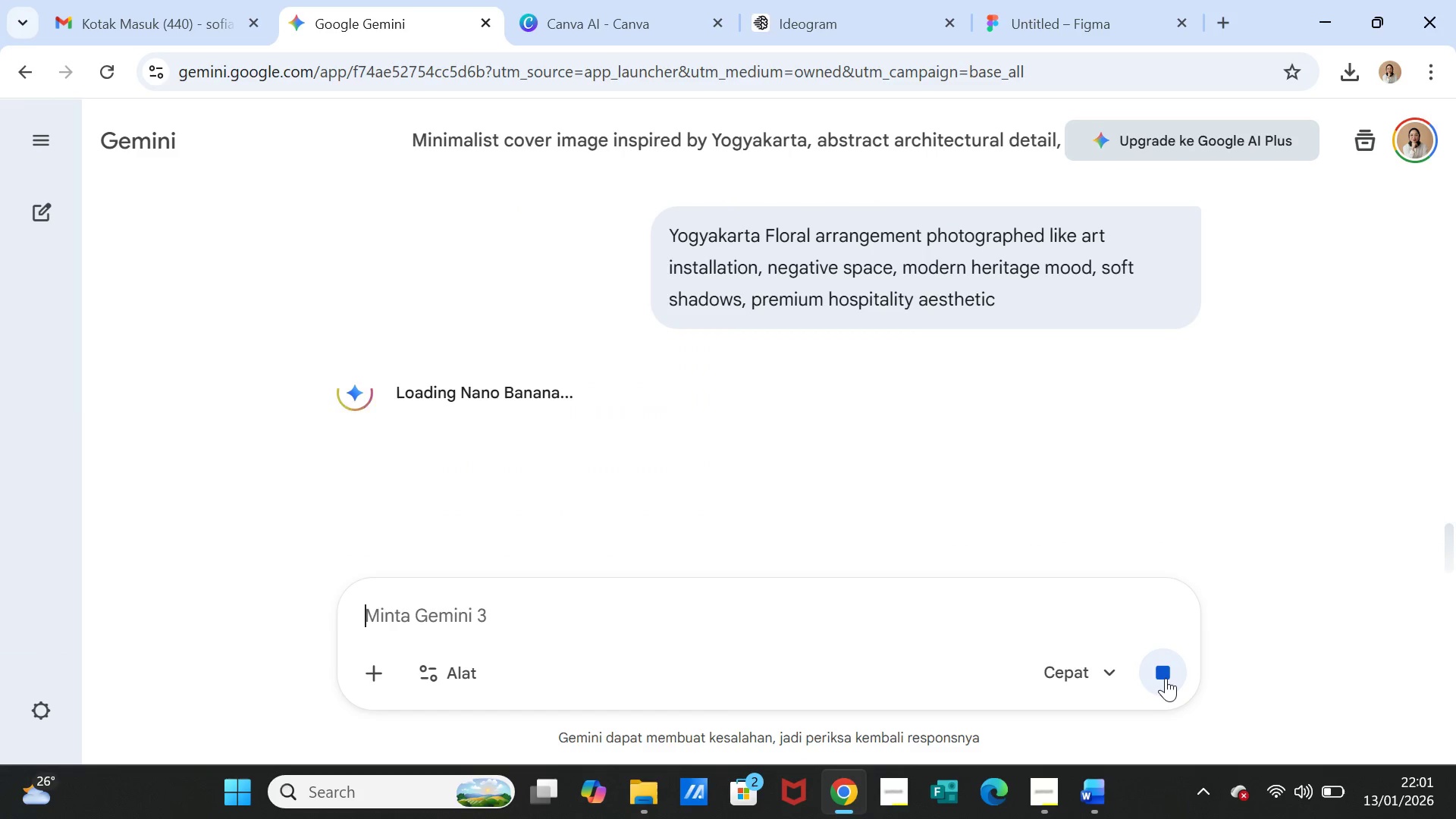 
scroll: coordinate [1187, 431], scroll_direction: down, amount: 2.0
 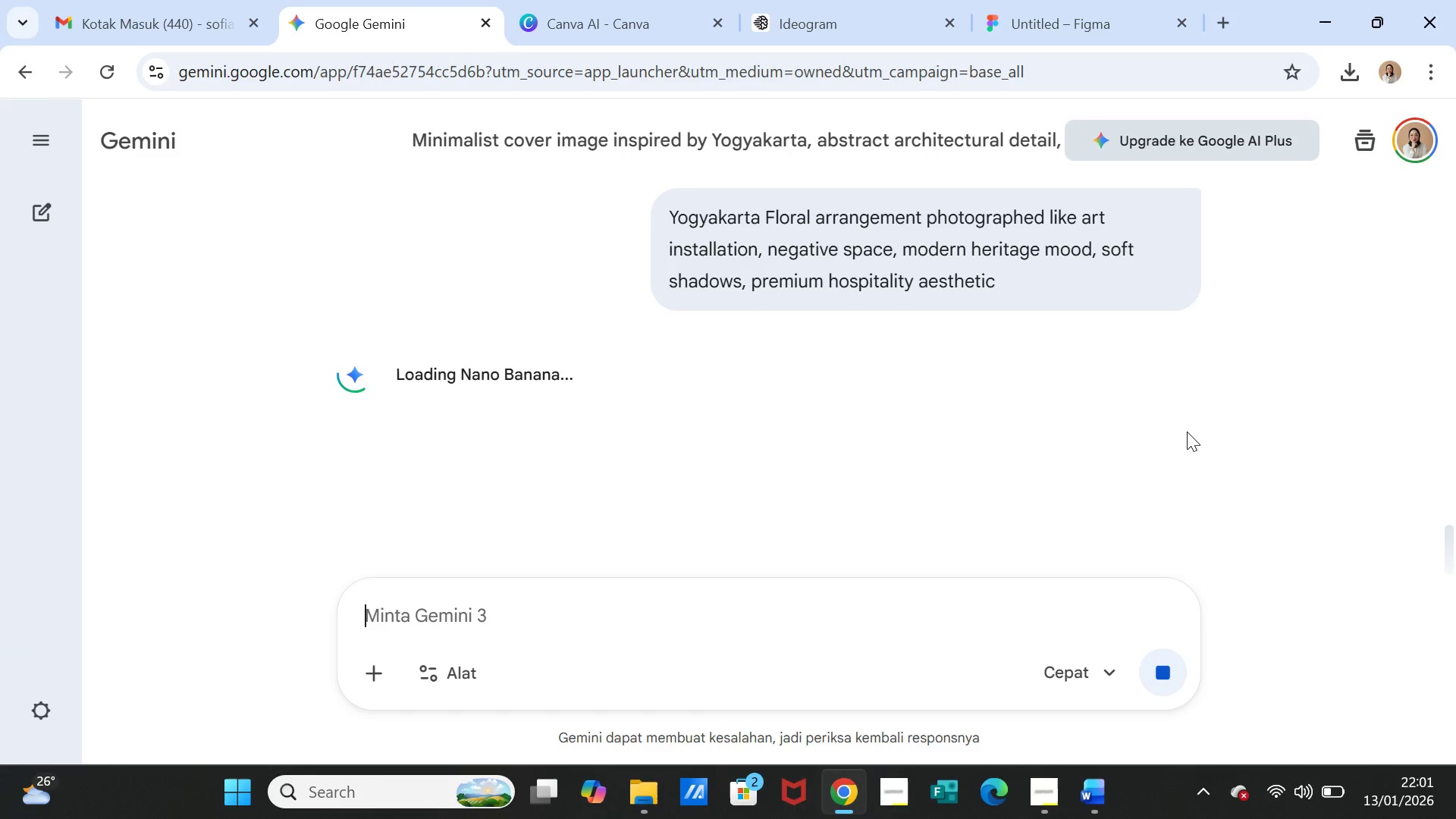 
wait(9.2)
 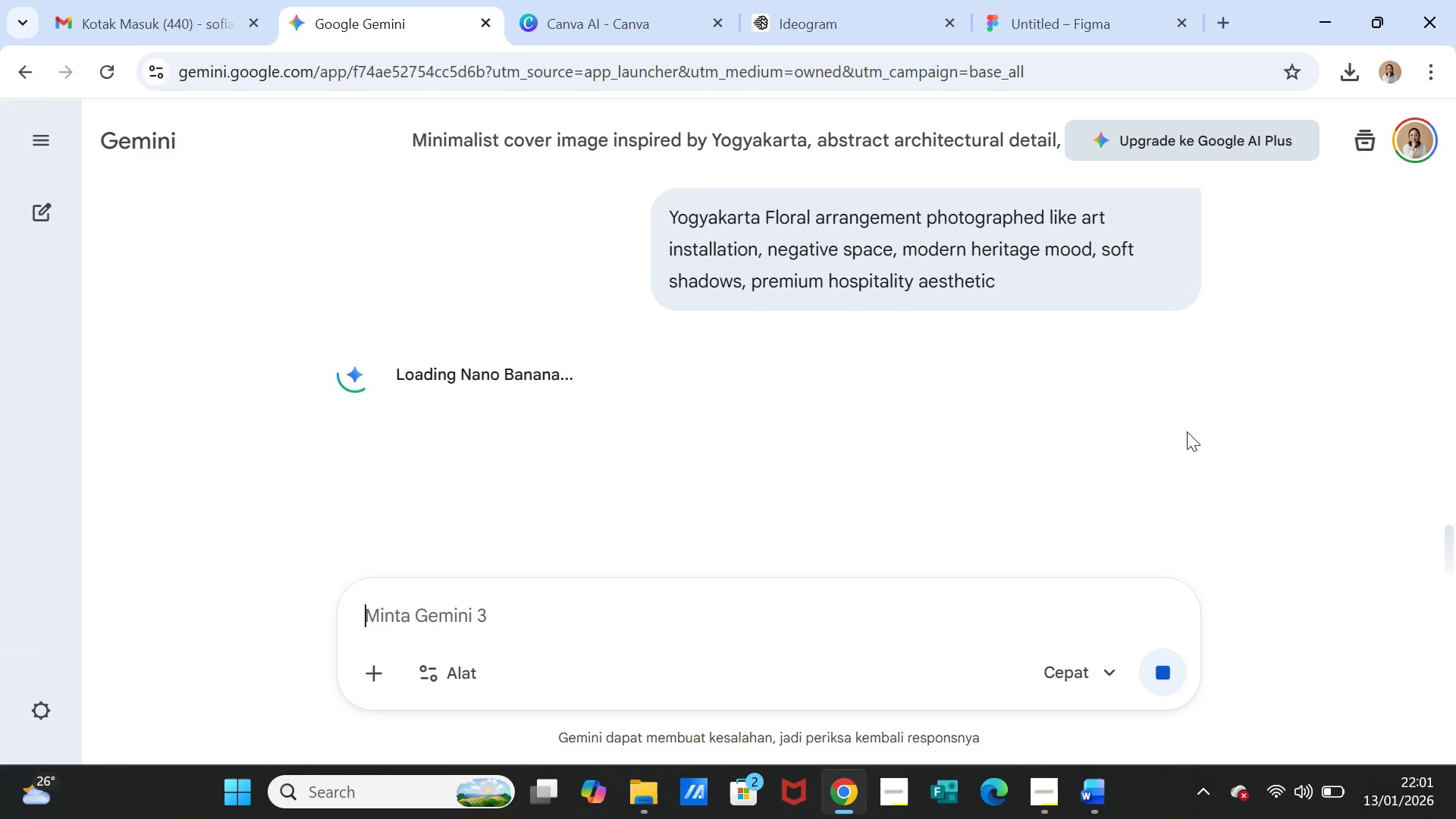 
scroll: coordinate [1166, 420], scroll_direction: down, amount: 3.0
 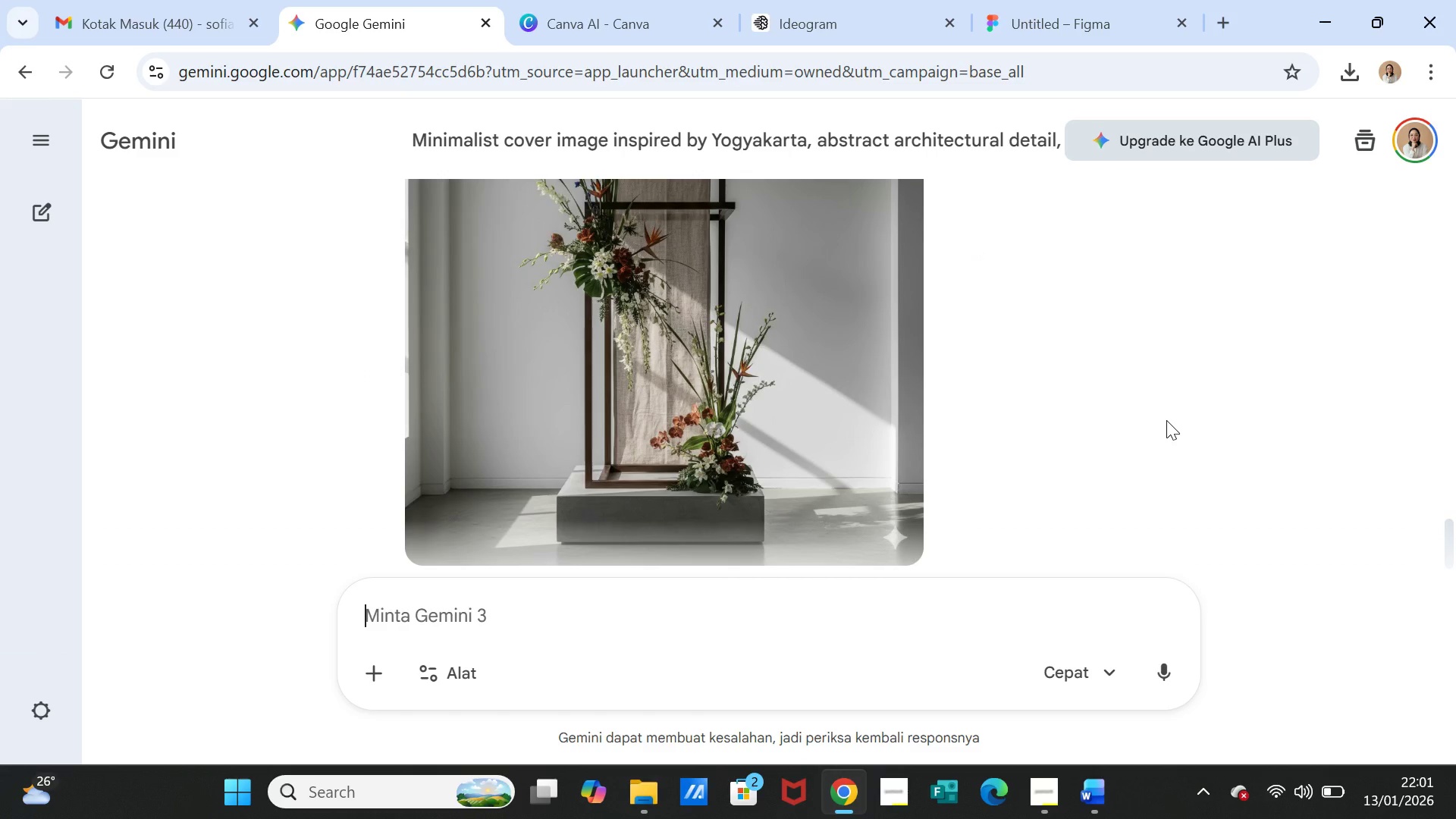 
scroll: coordinate [1166, 420], scroll_direction: up, amount: 1.0
 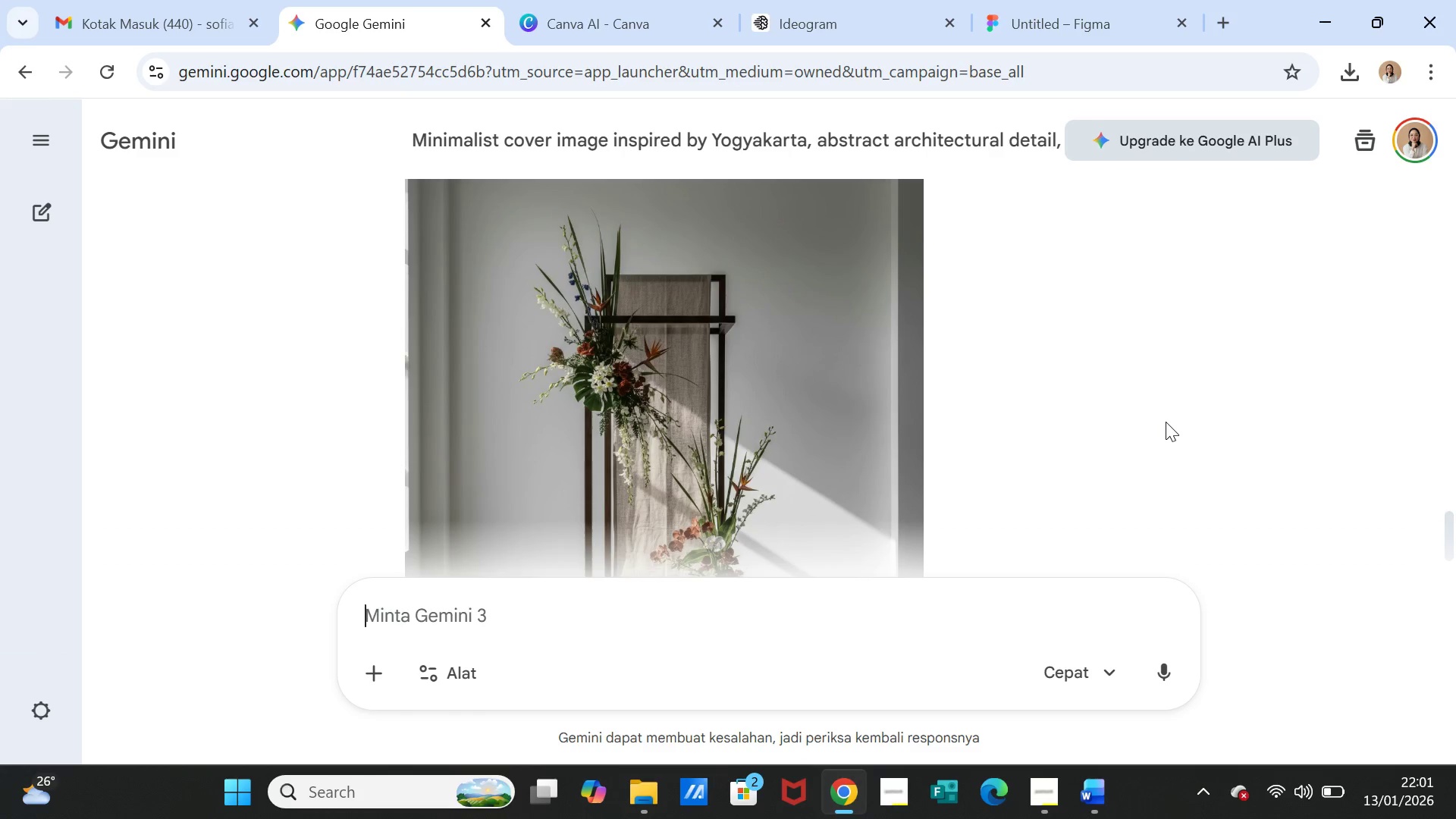 
scroll: coordinate [1166, 422], scroll_direction: down, amount: 1.0
 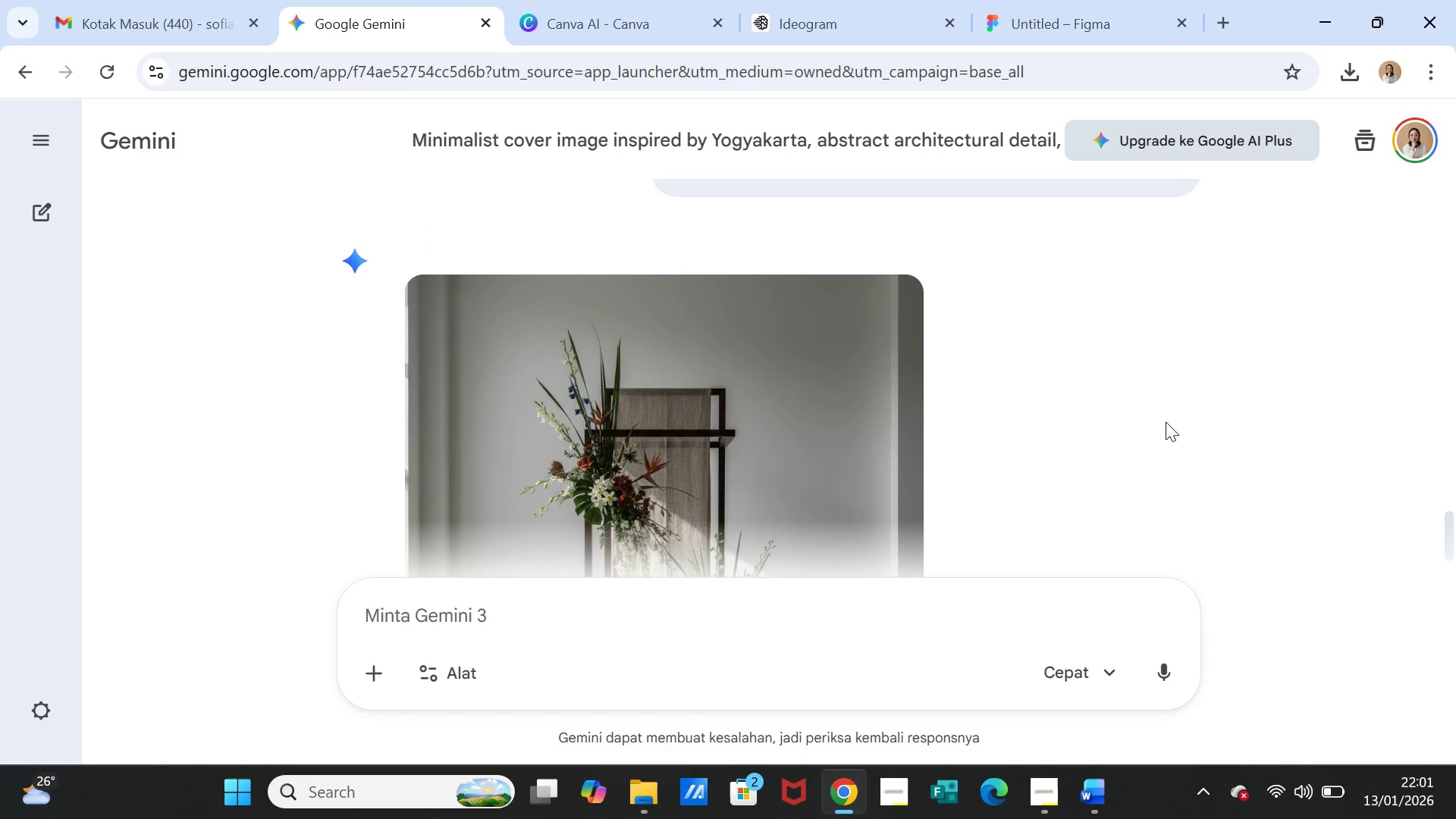 
scroll: coordinate [1166, 422], scroll_direction: up, amount: 2.0
 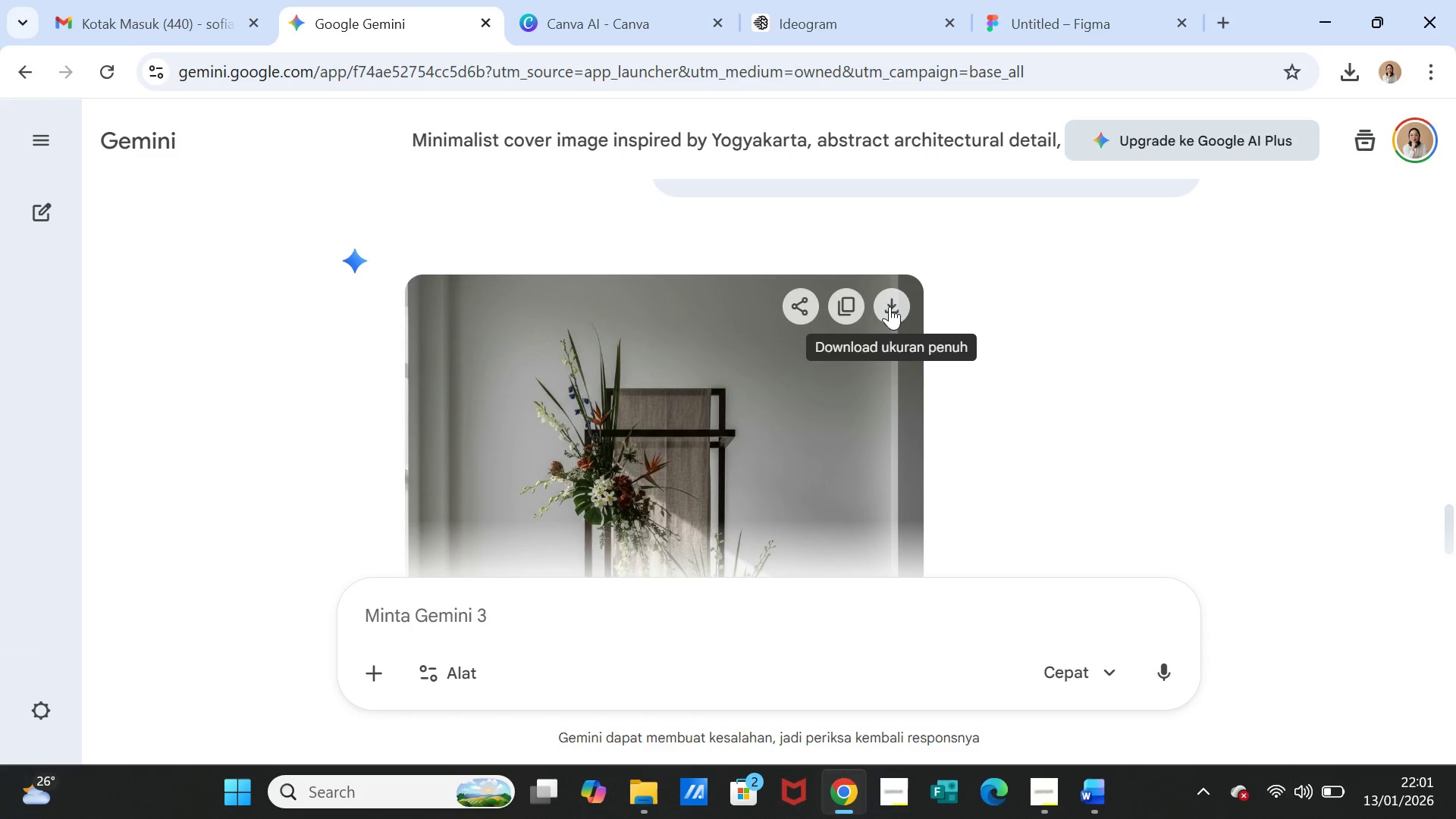 
left_click([889, 306])
 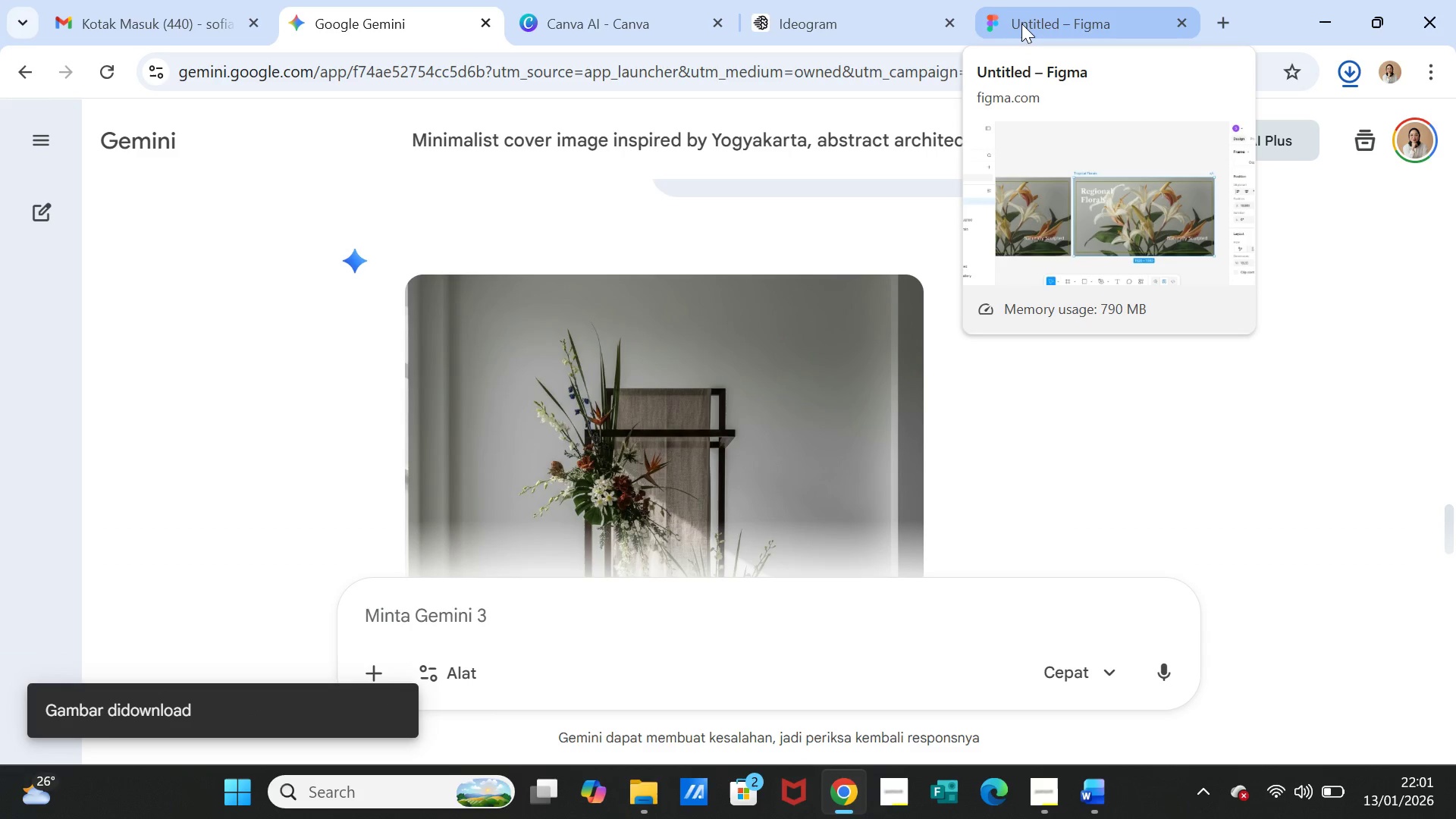 
wait(10.02)
 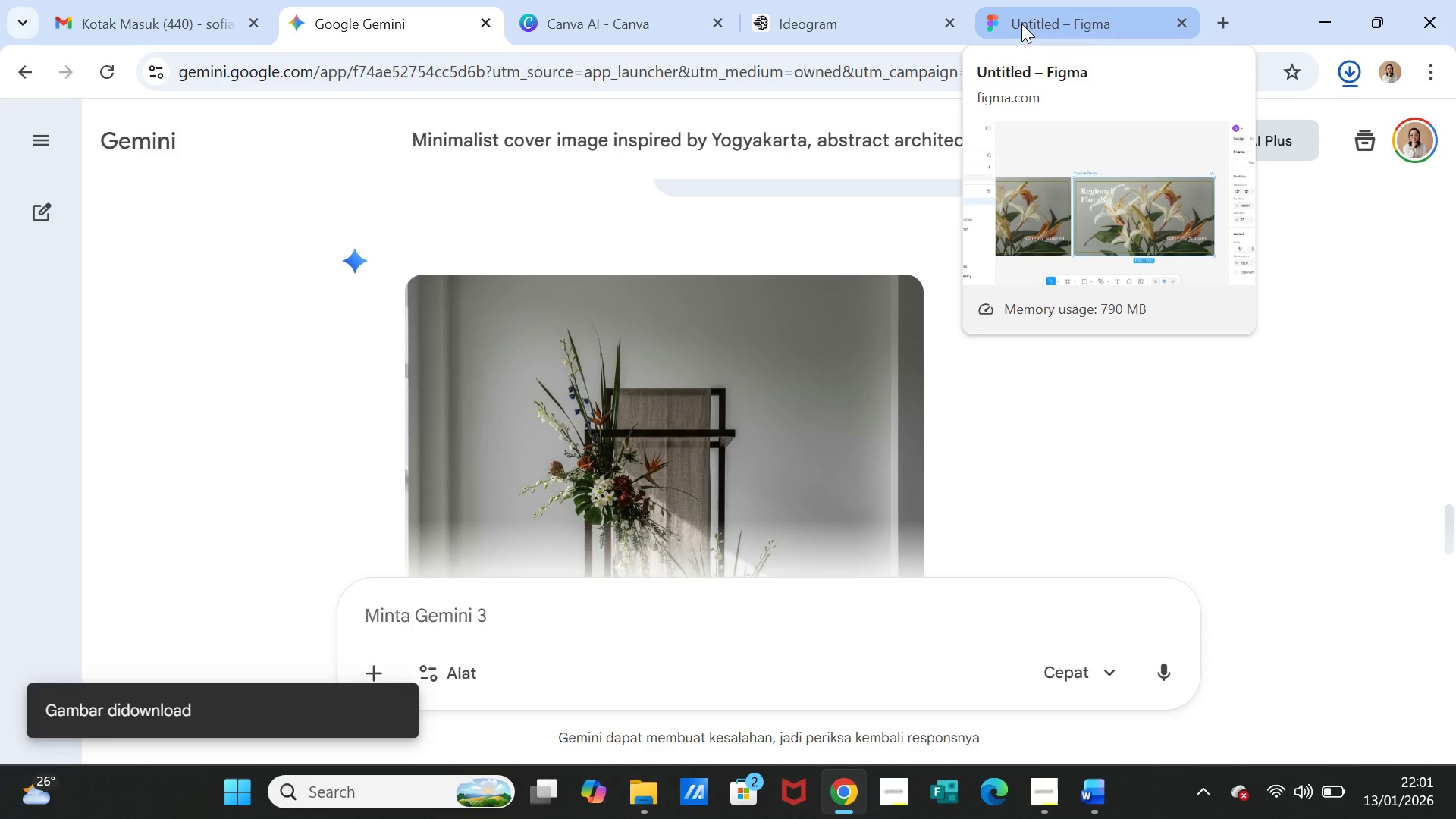 
left_click([1021, 24])
 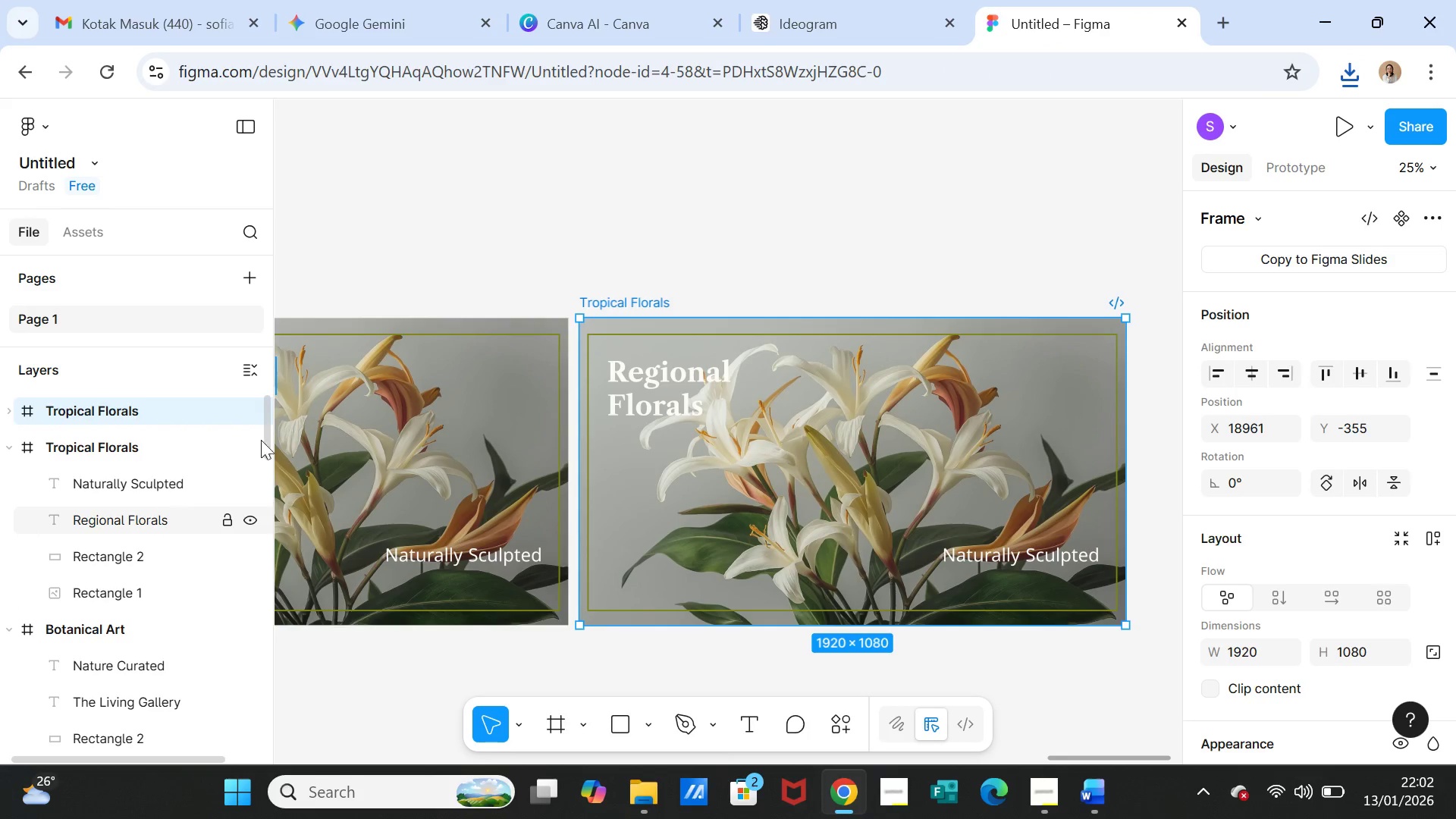 
left_click([977, 381])
 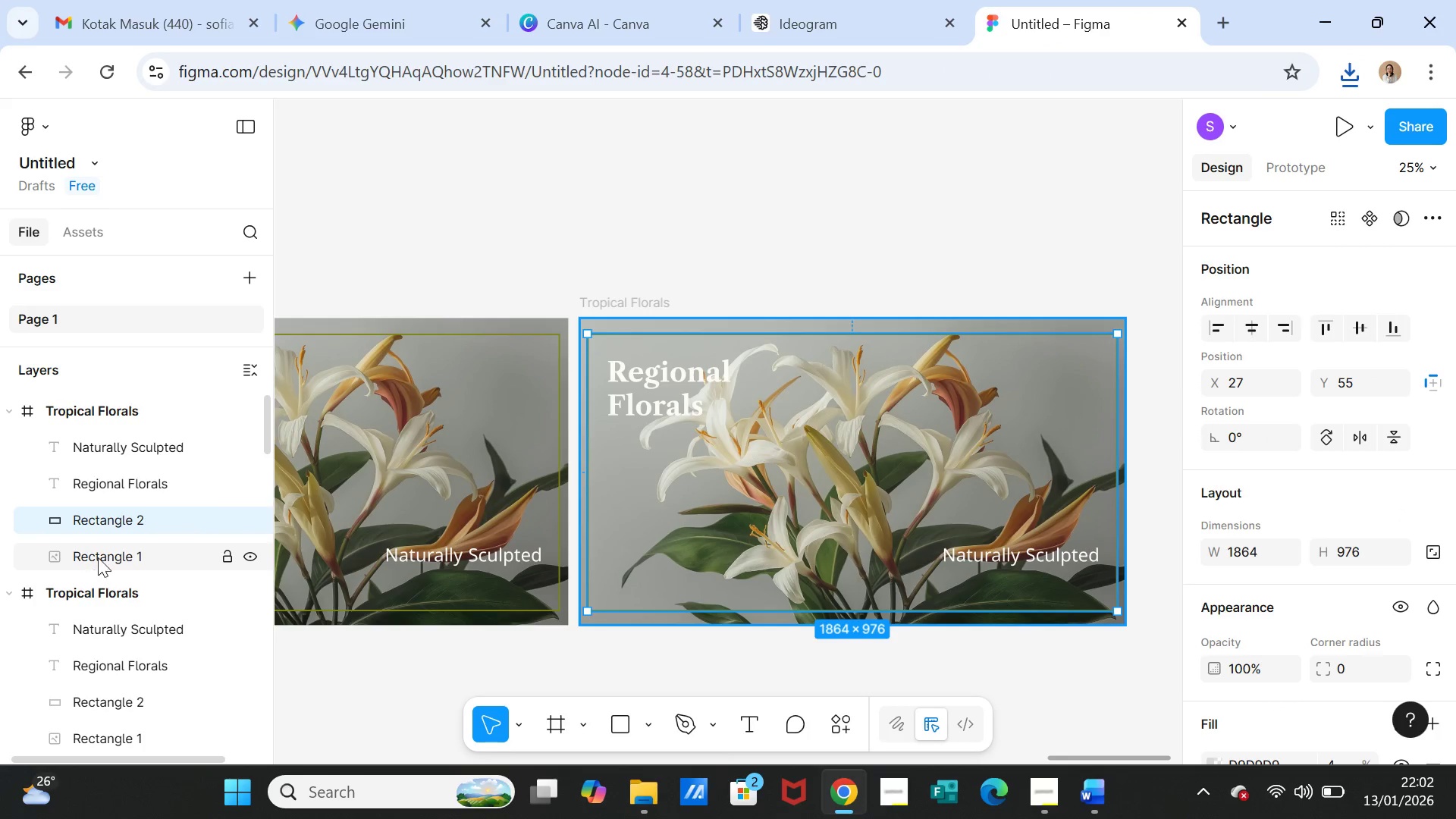 
left_click([101, 554])
 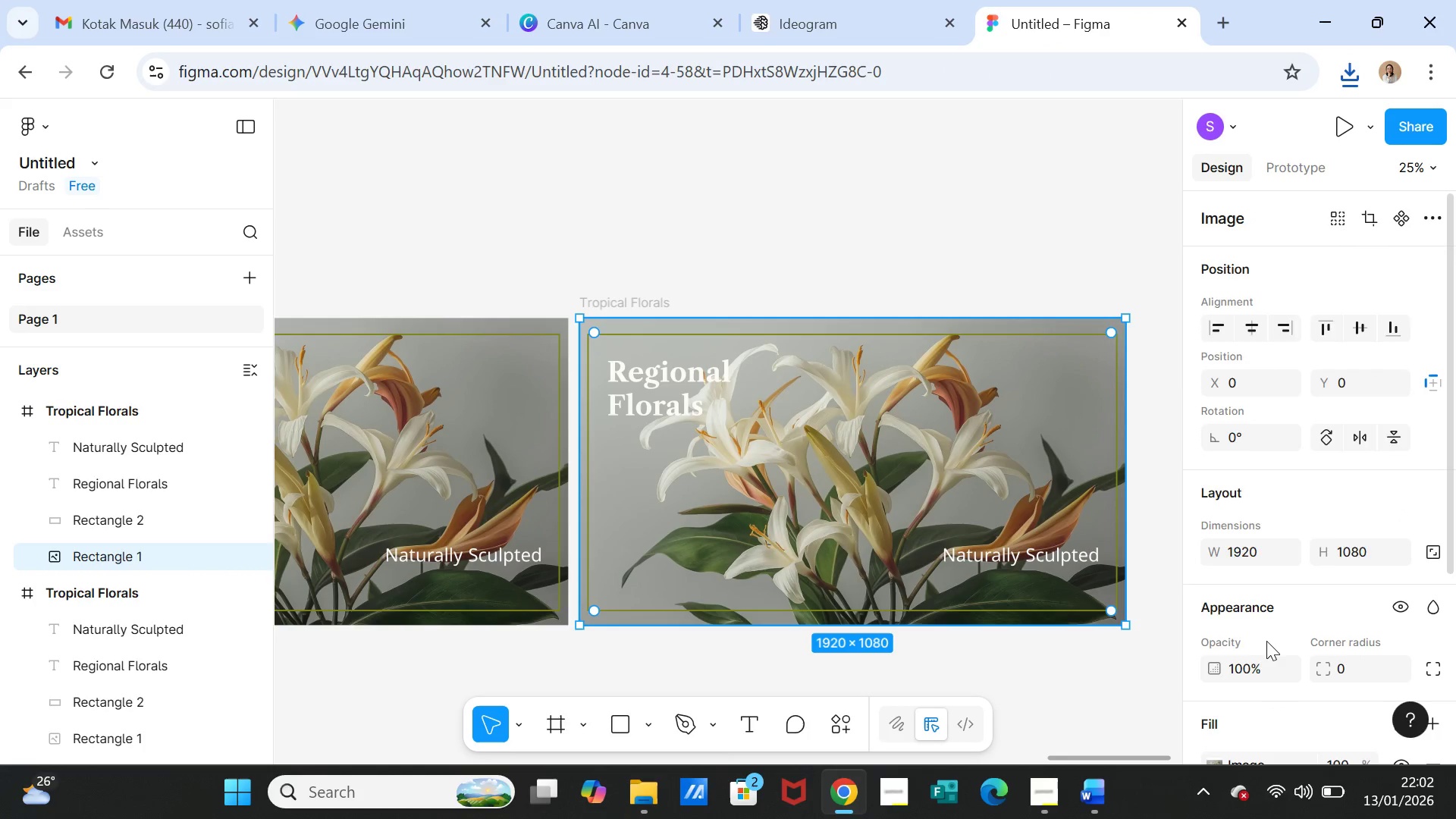 
scroll: coordinate [1261, 645], scroll_direction: down, amount: 1.0
 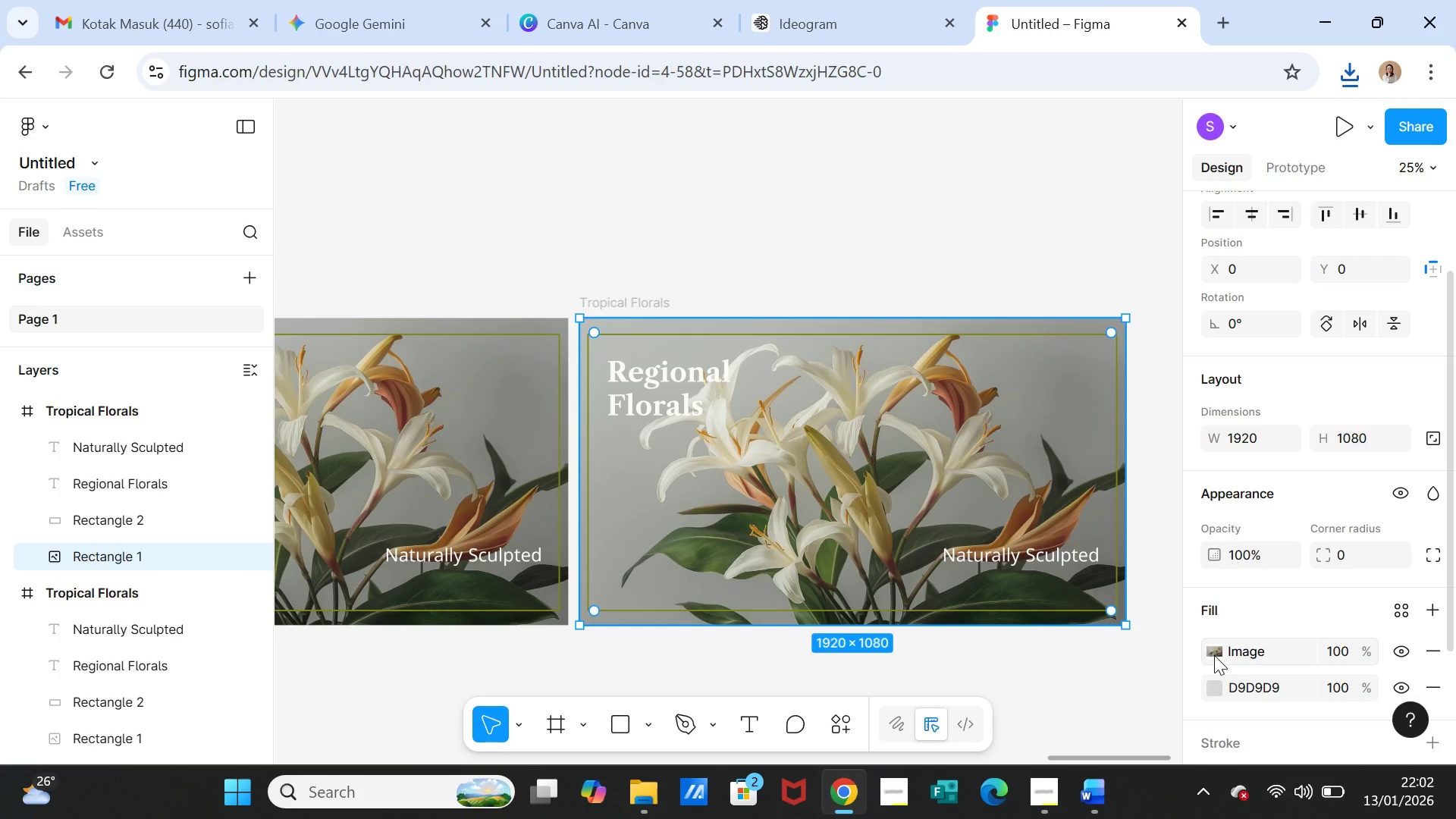 
left_click([1214, 655])
 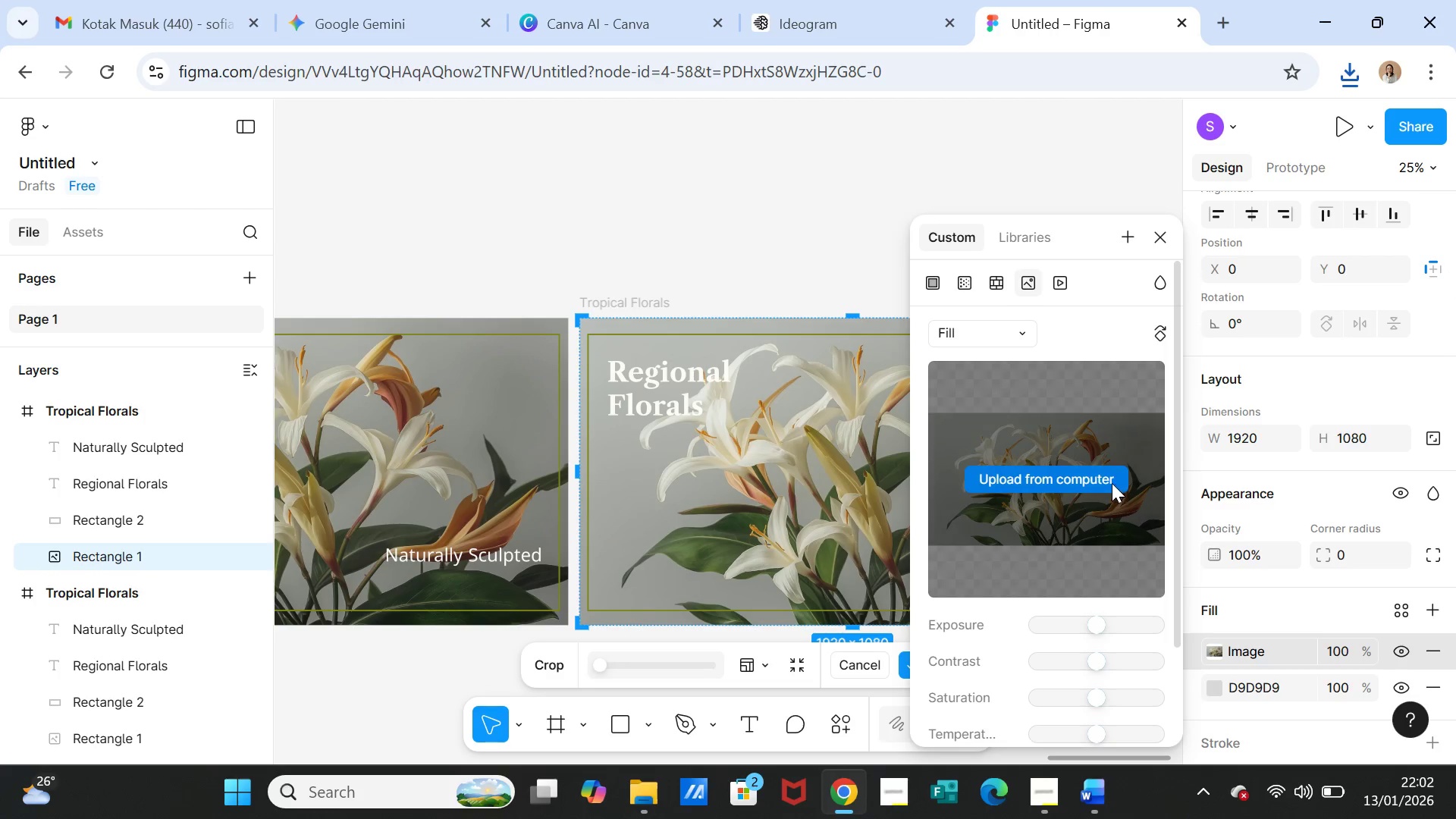 
left_click([1092, 483])
 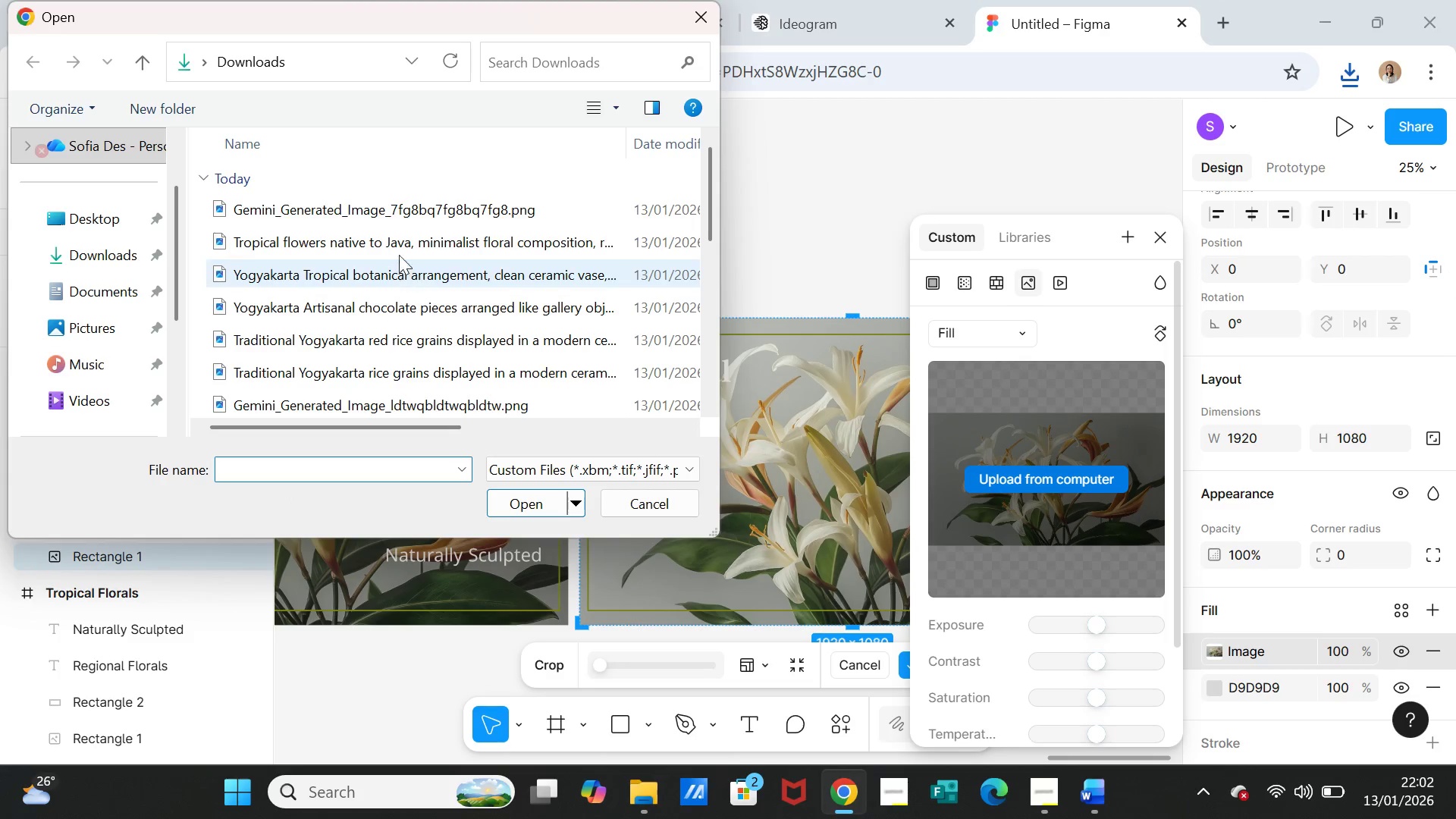 
left_click([400, 212])
 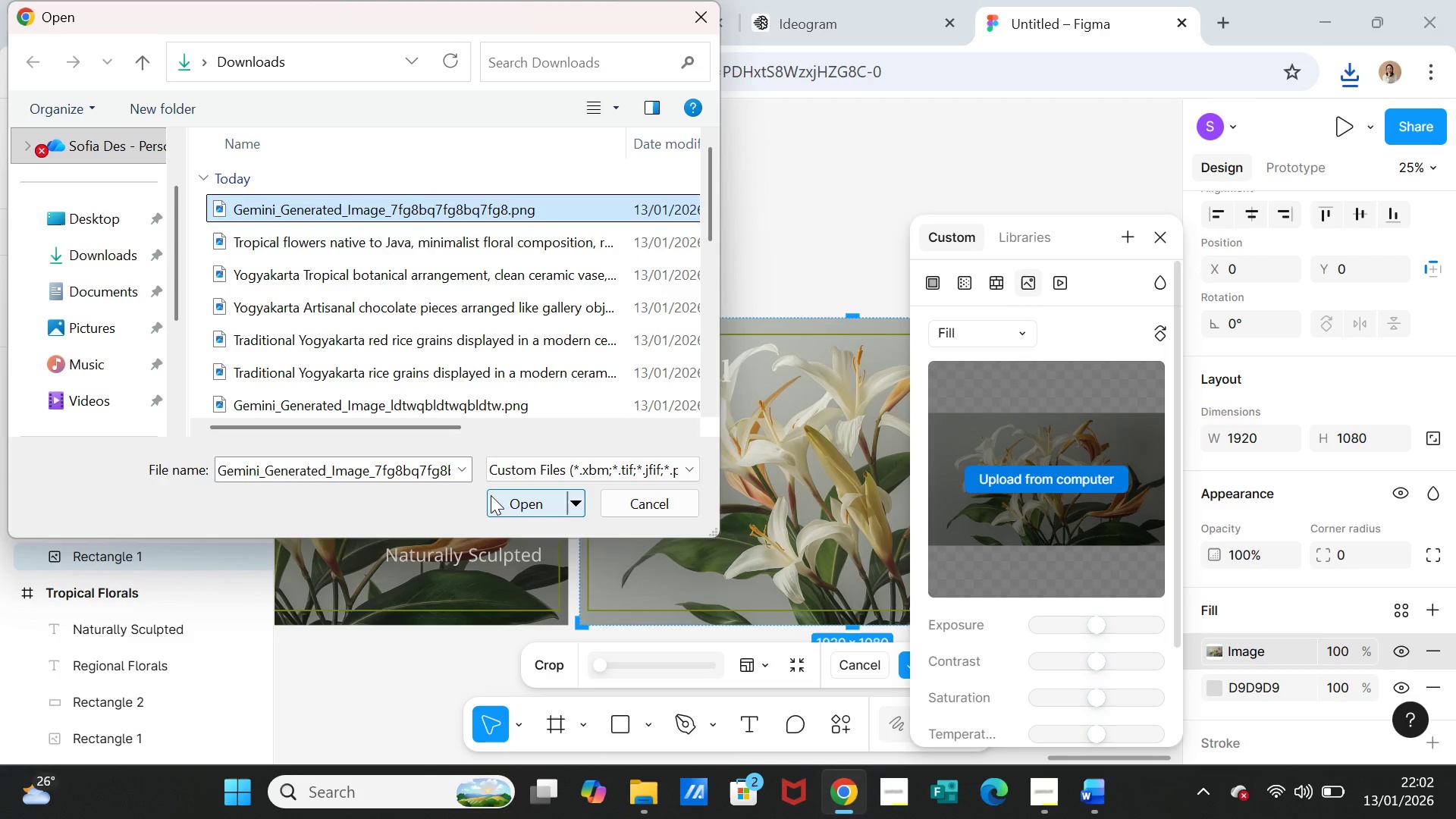 
left_click([491, 495])
 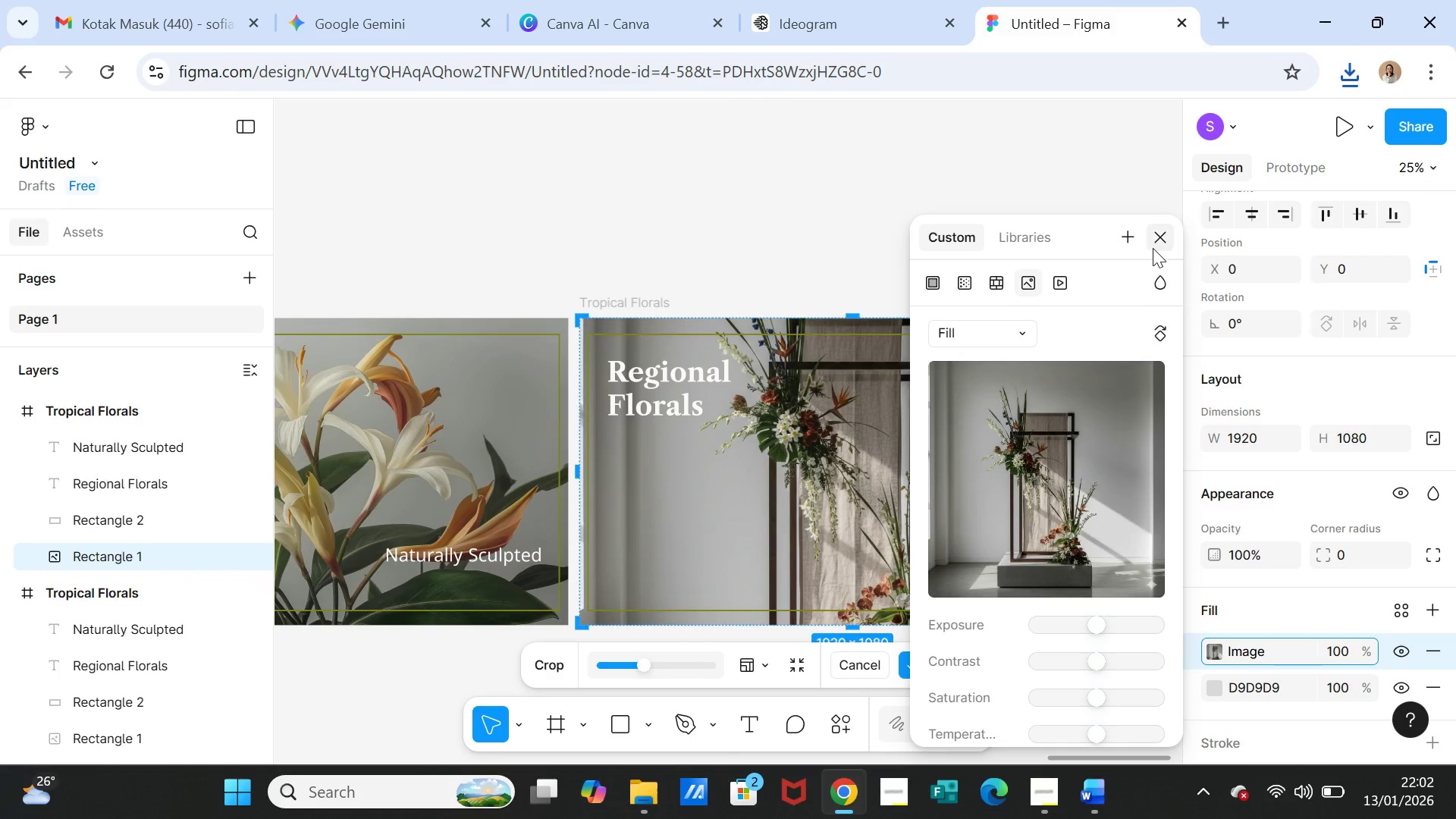 
left_click([1159, 234])
 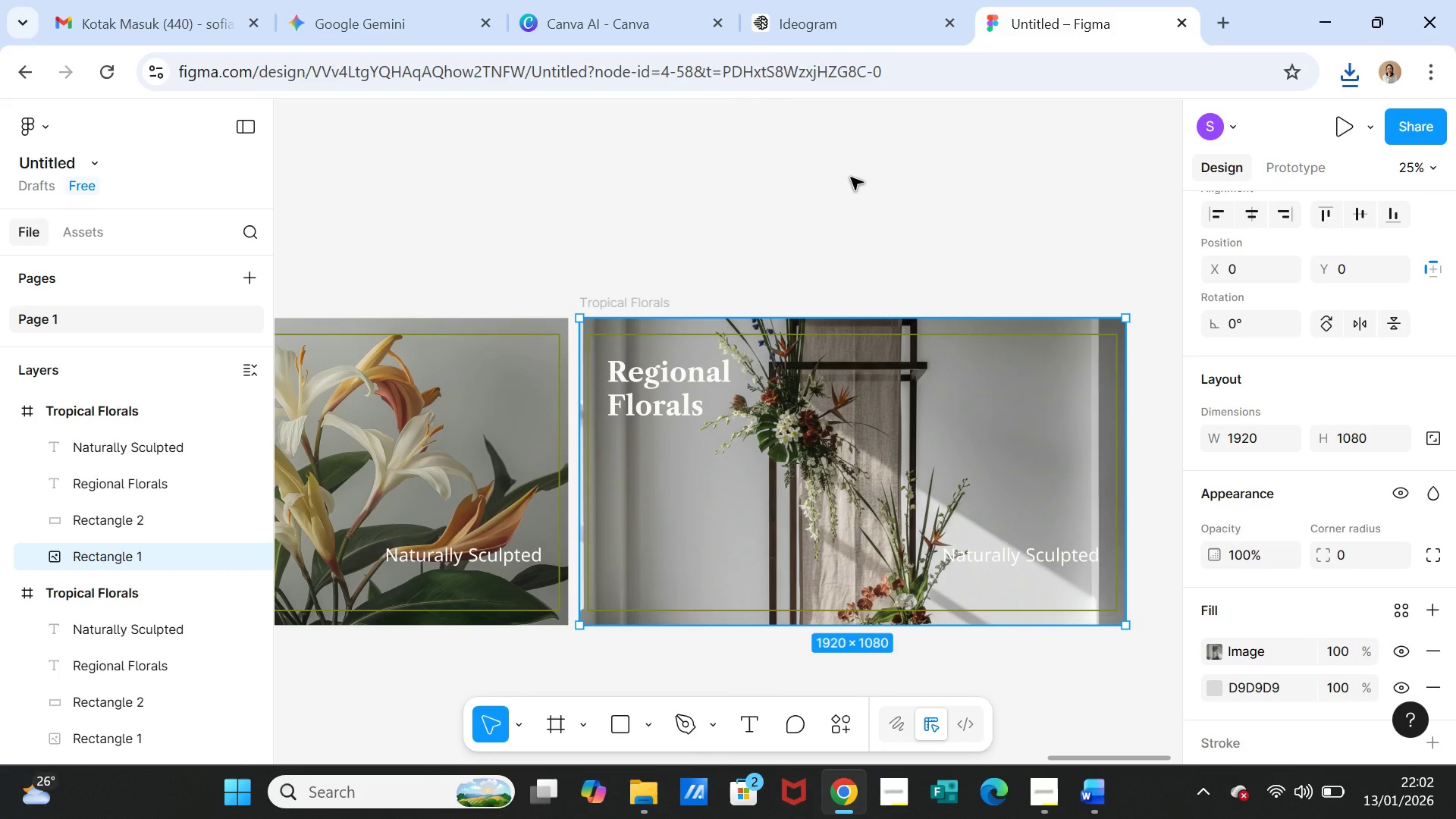 
left_click([851, 177])
 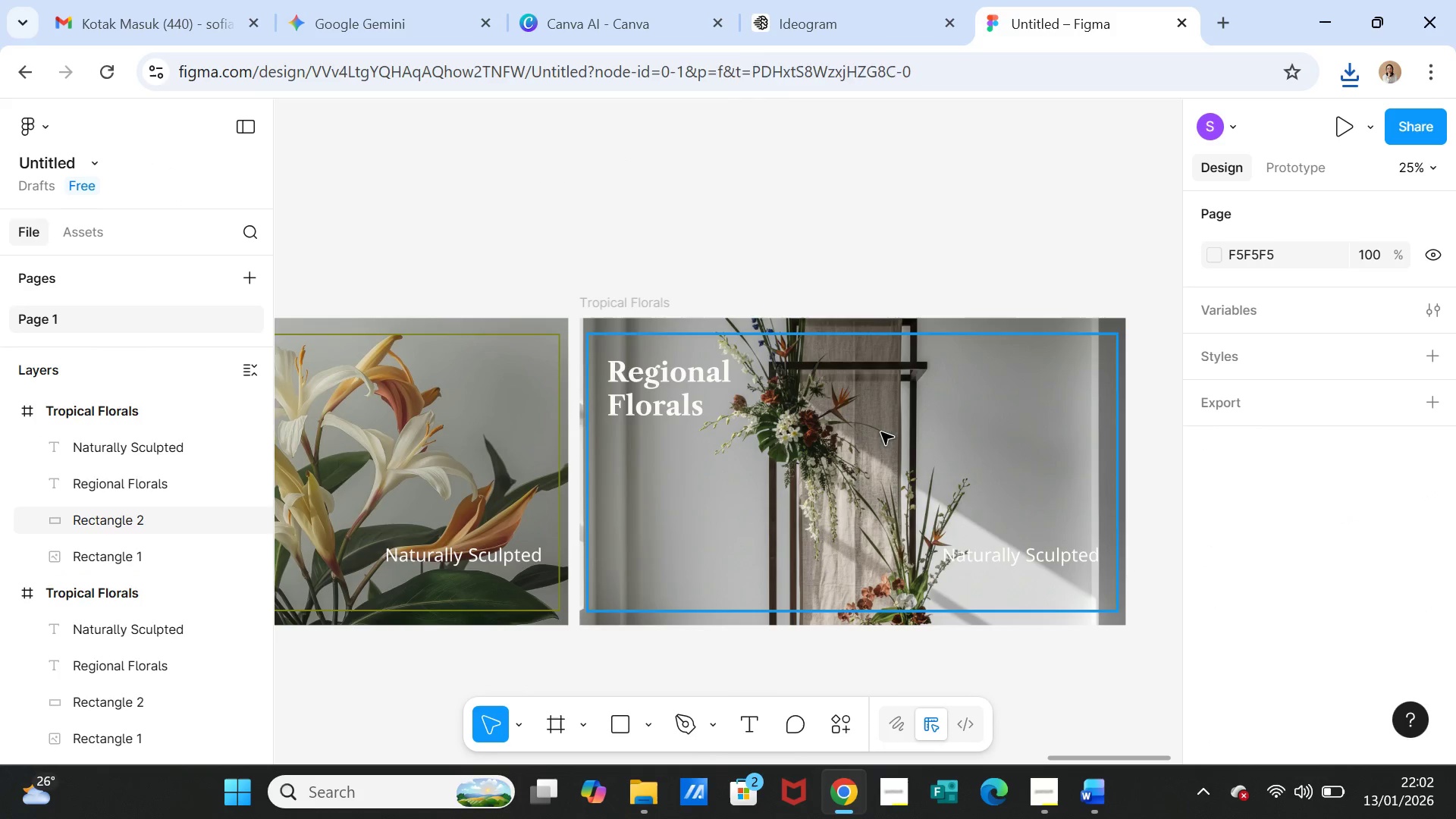 
double_click([881, 432])
 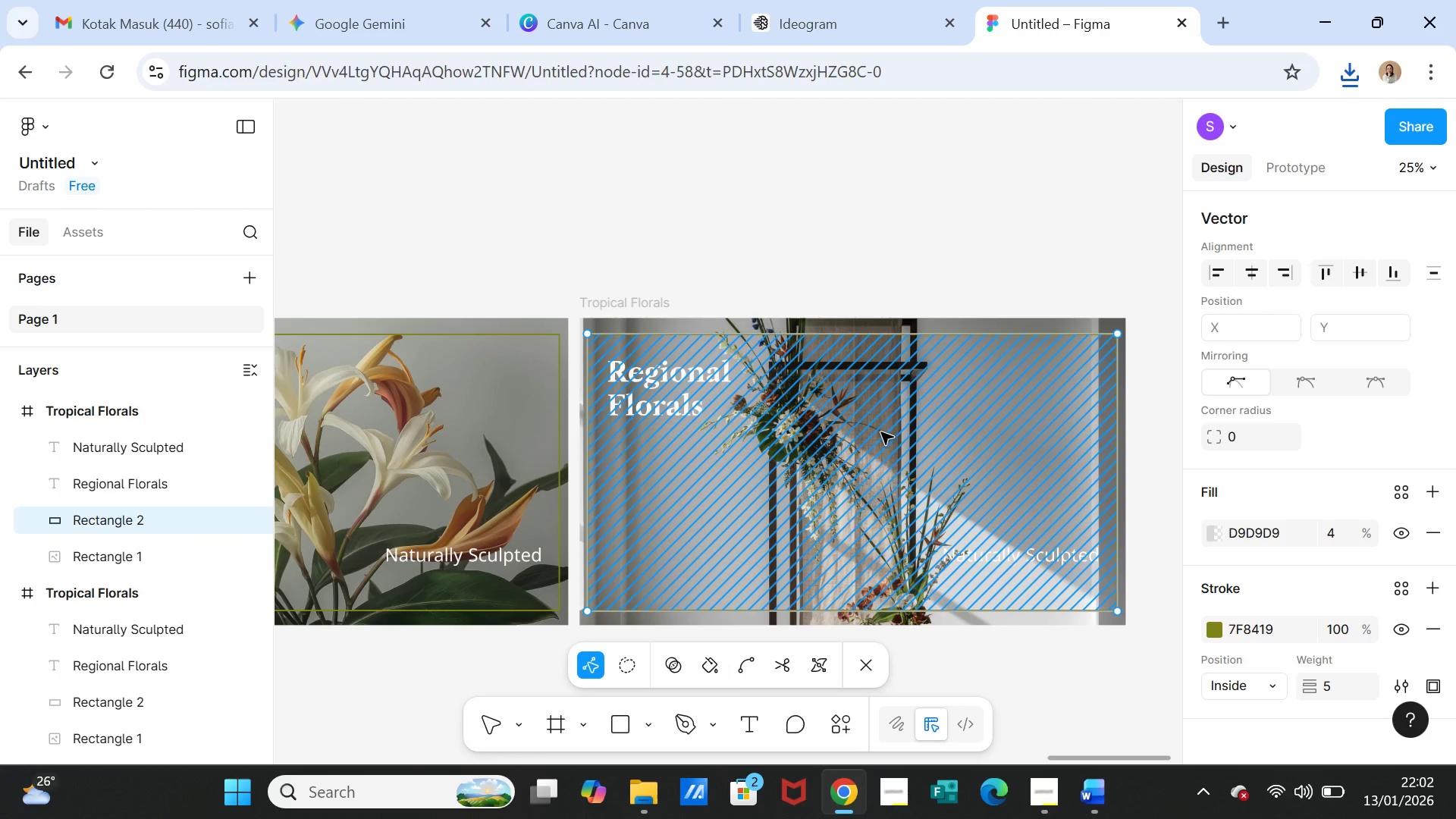 
double_click([881, 432])
 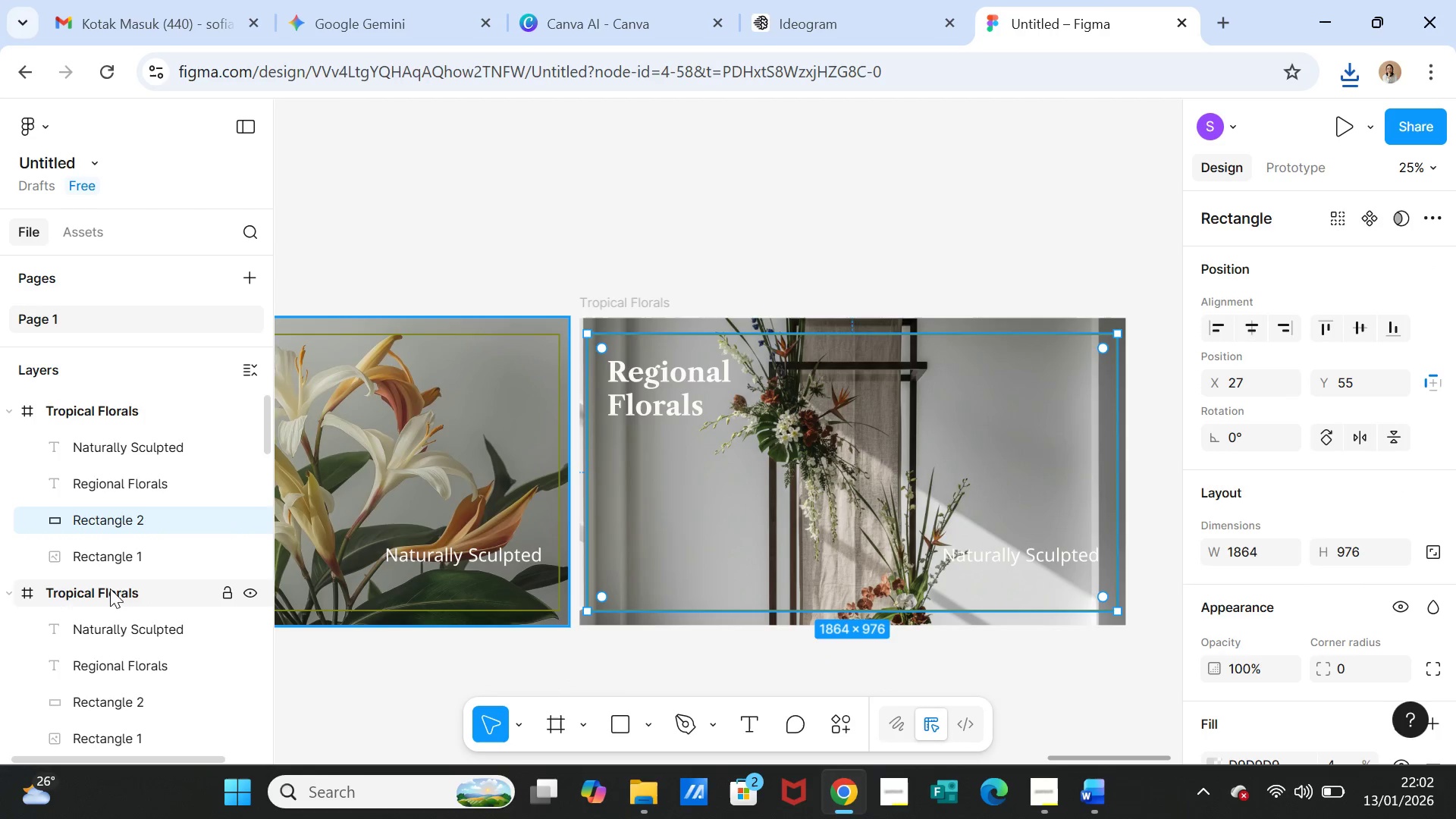 
left_click([143, 553])
 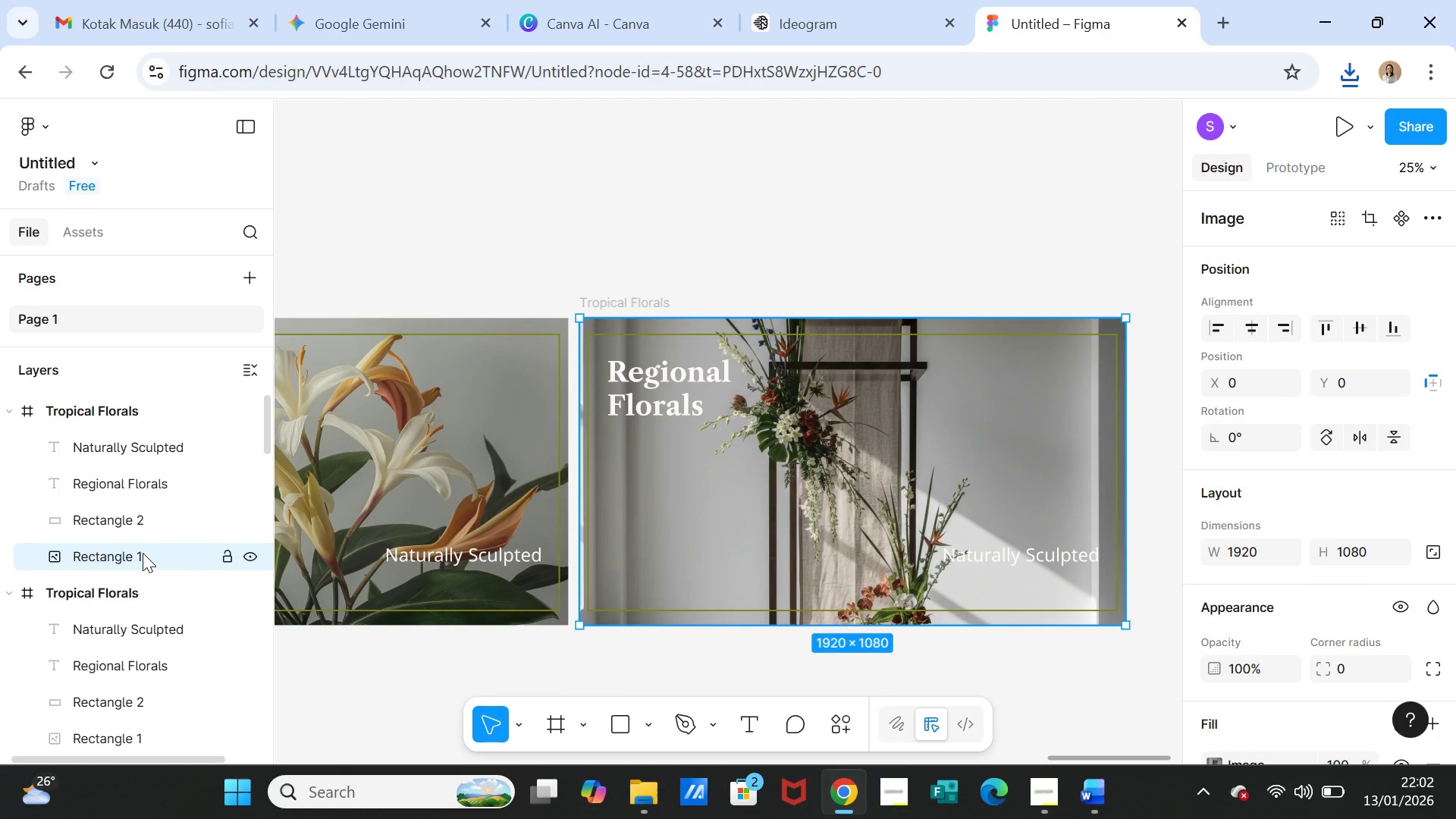 
left_click([143, 553])
 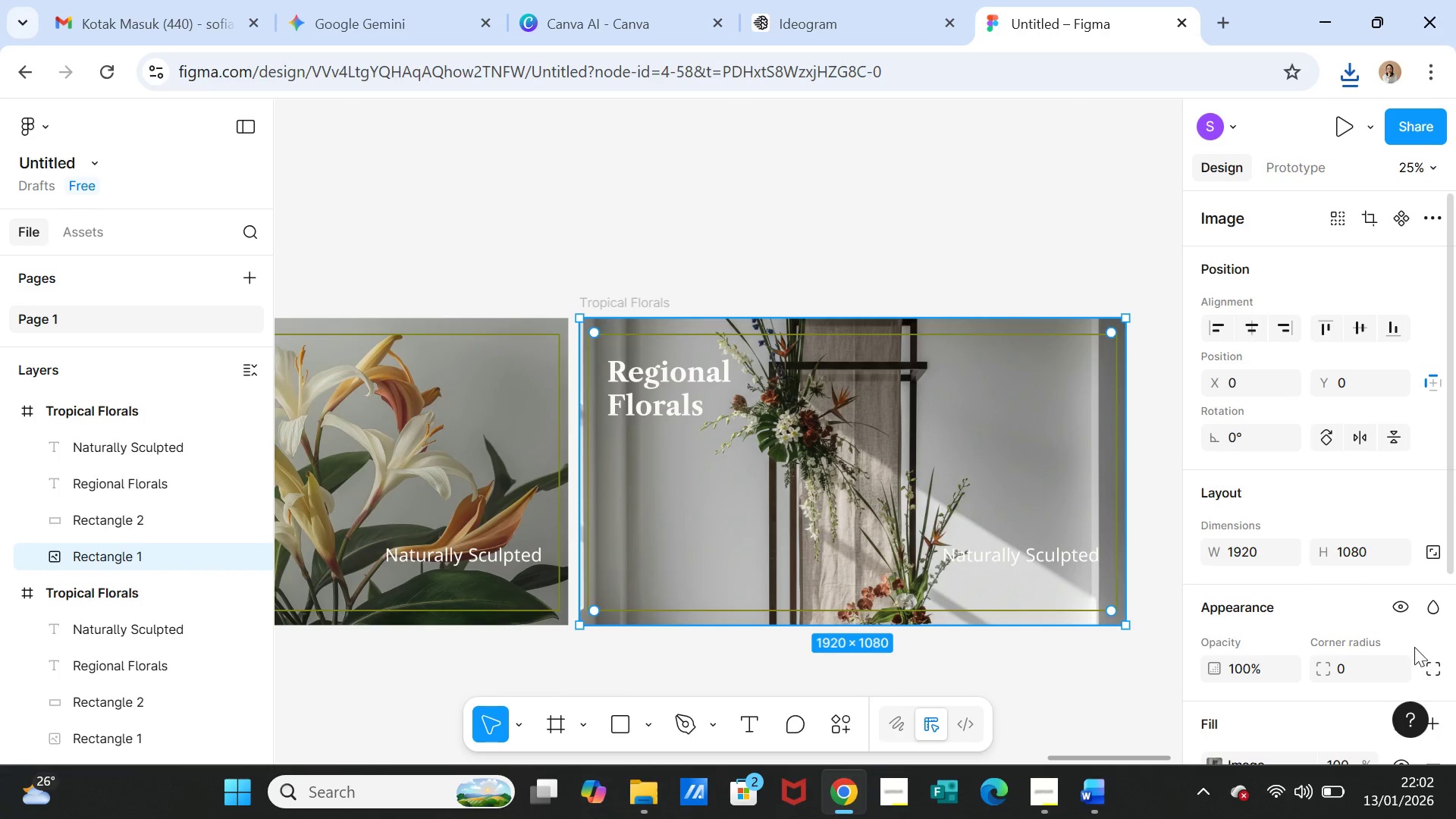 
scroll: coordinate [1316, 671], scroll_direction: down, amount: 2.0
 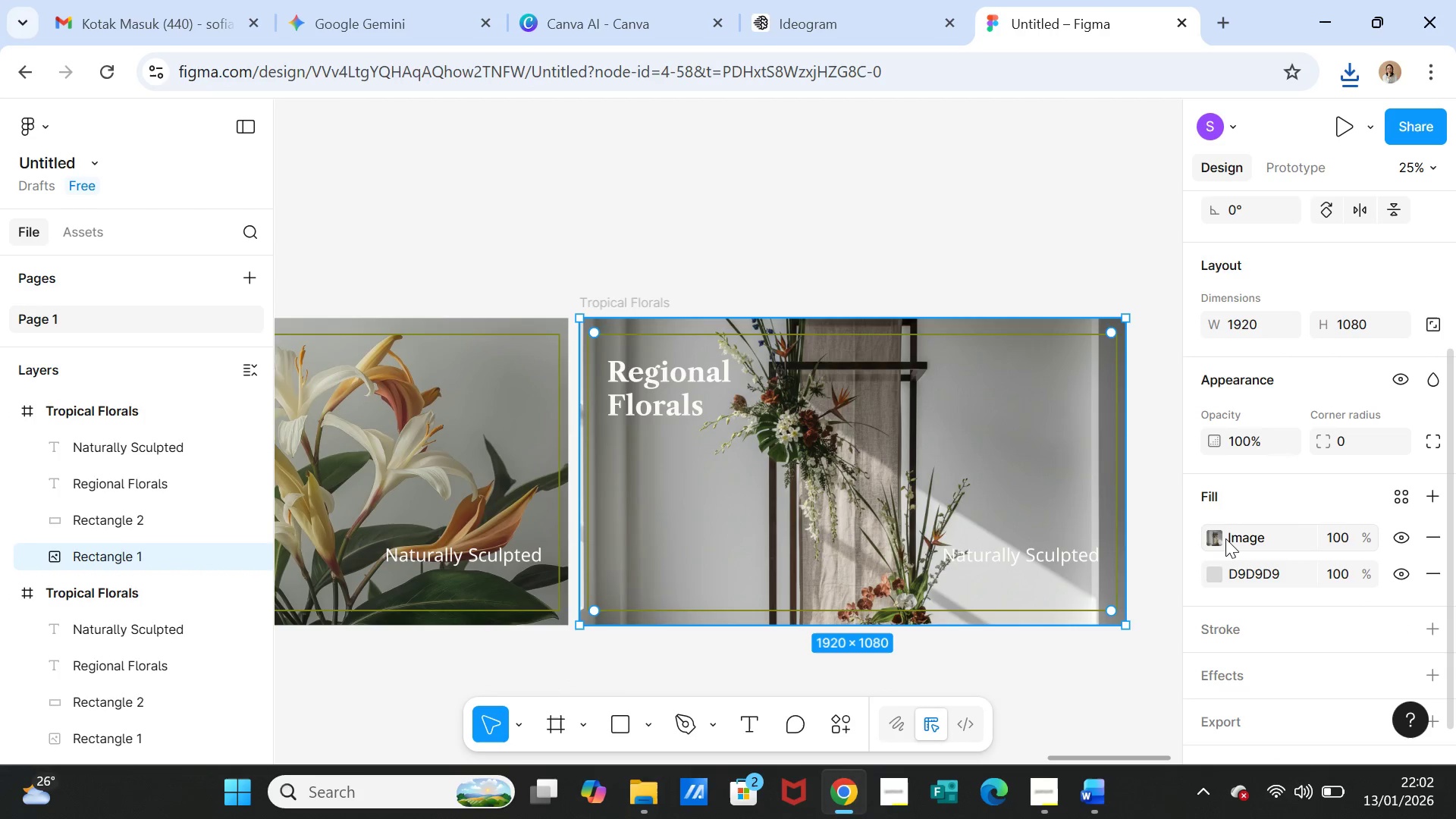 
left_click([1225, 538])
 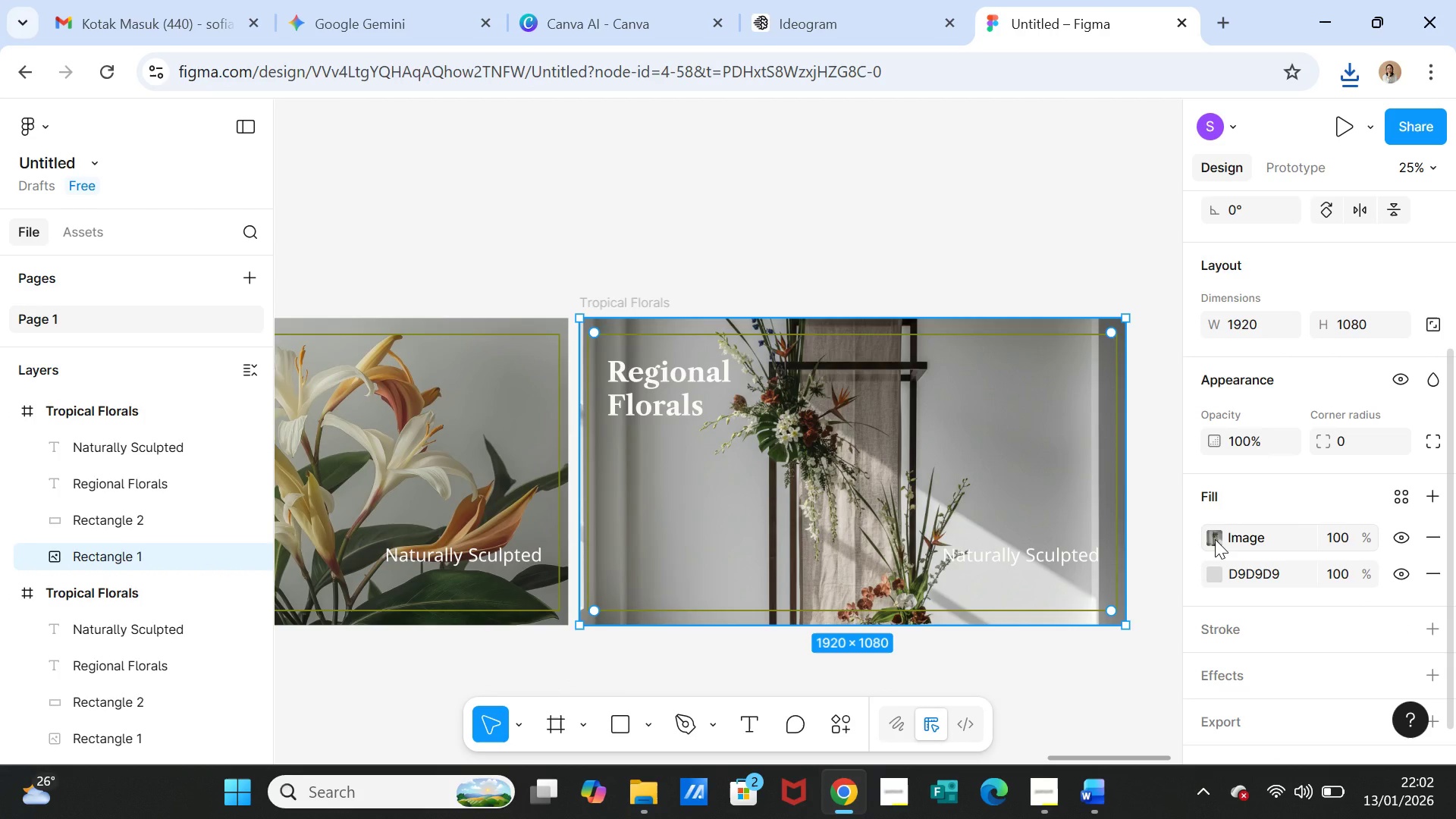 
left_click([1215, 539])
 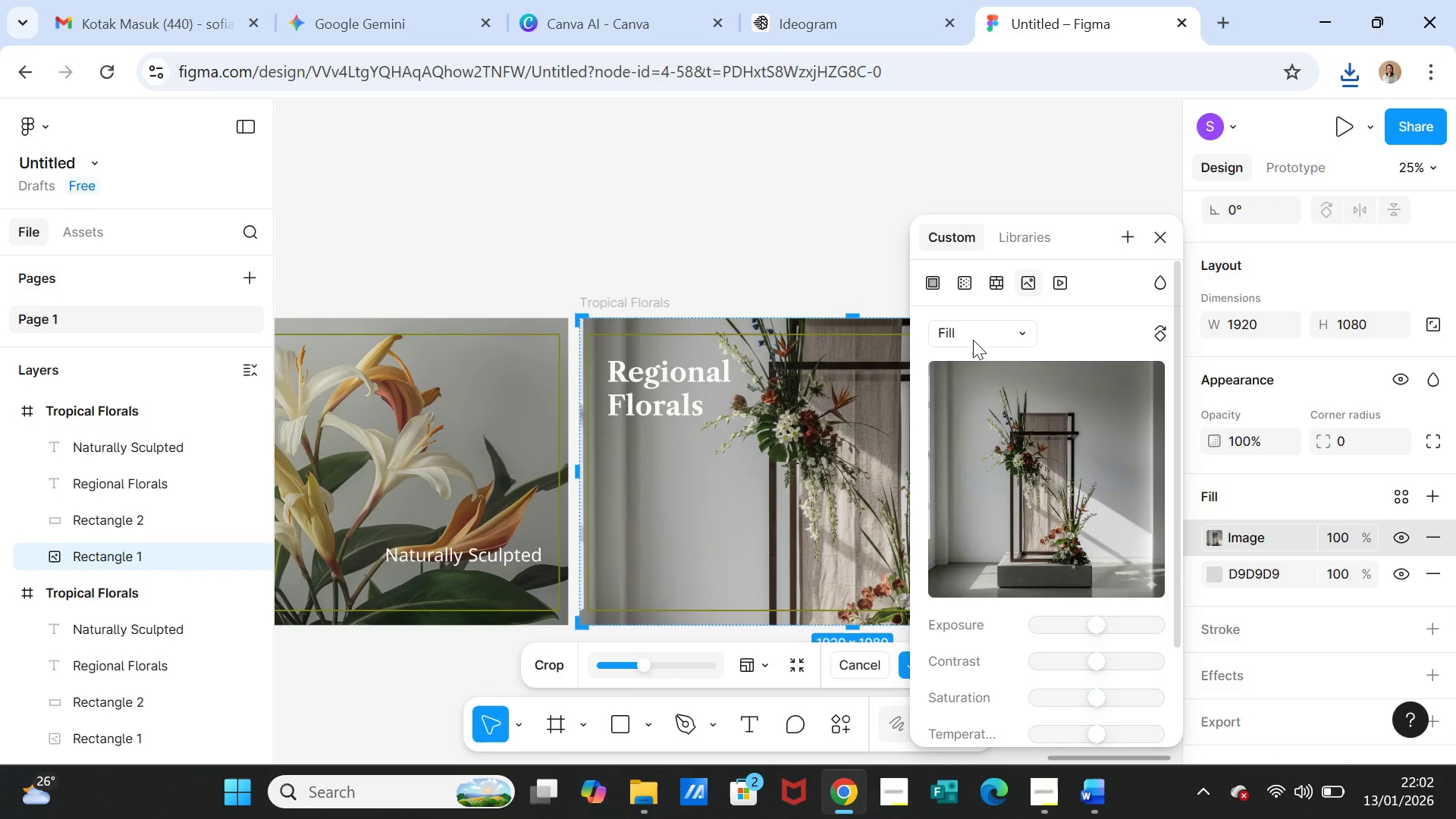 
left_click([971, 334])
 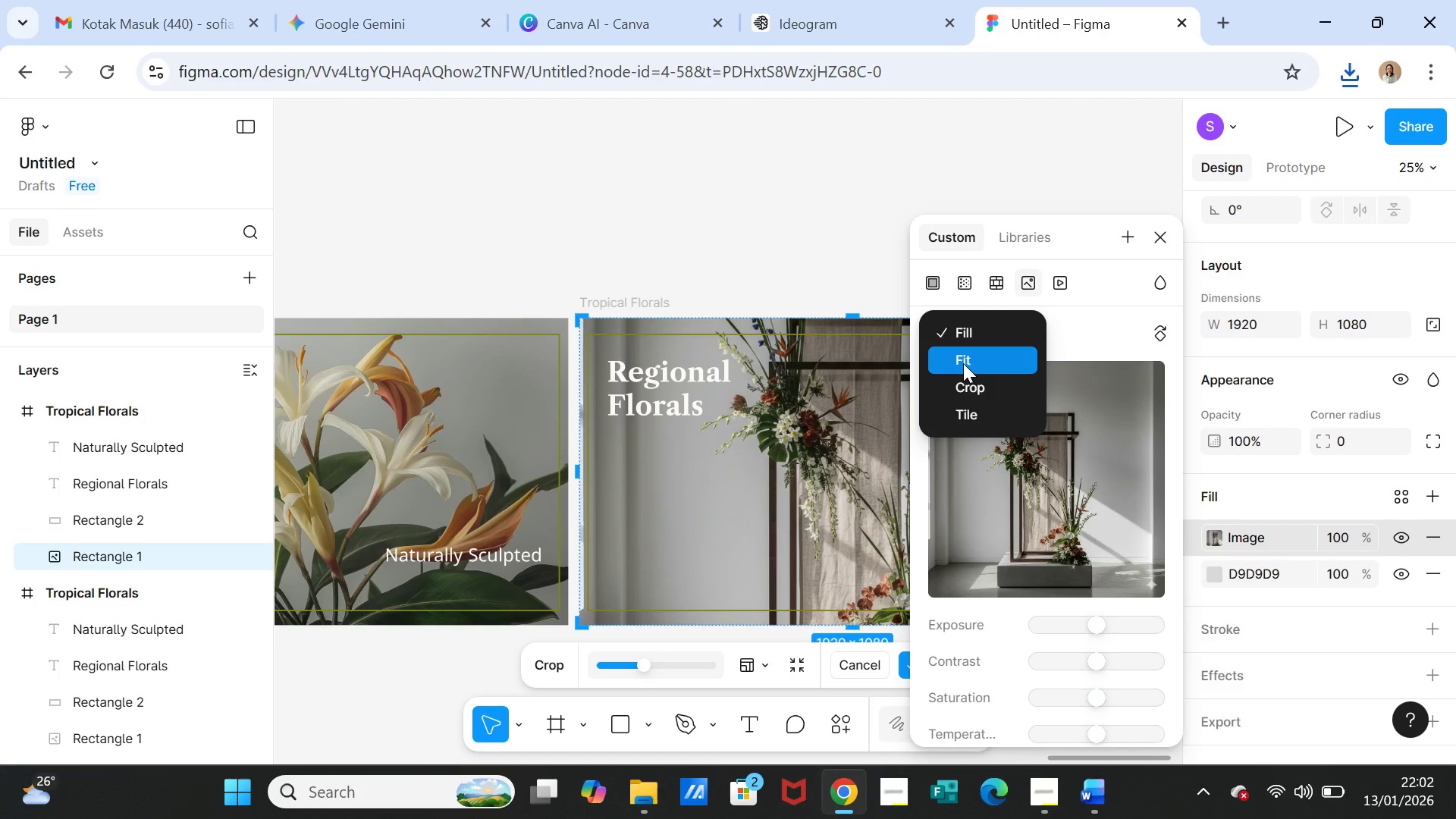 
left_click([963, 363])
 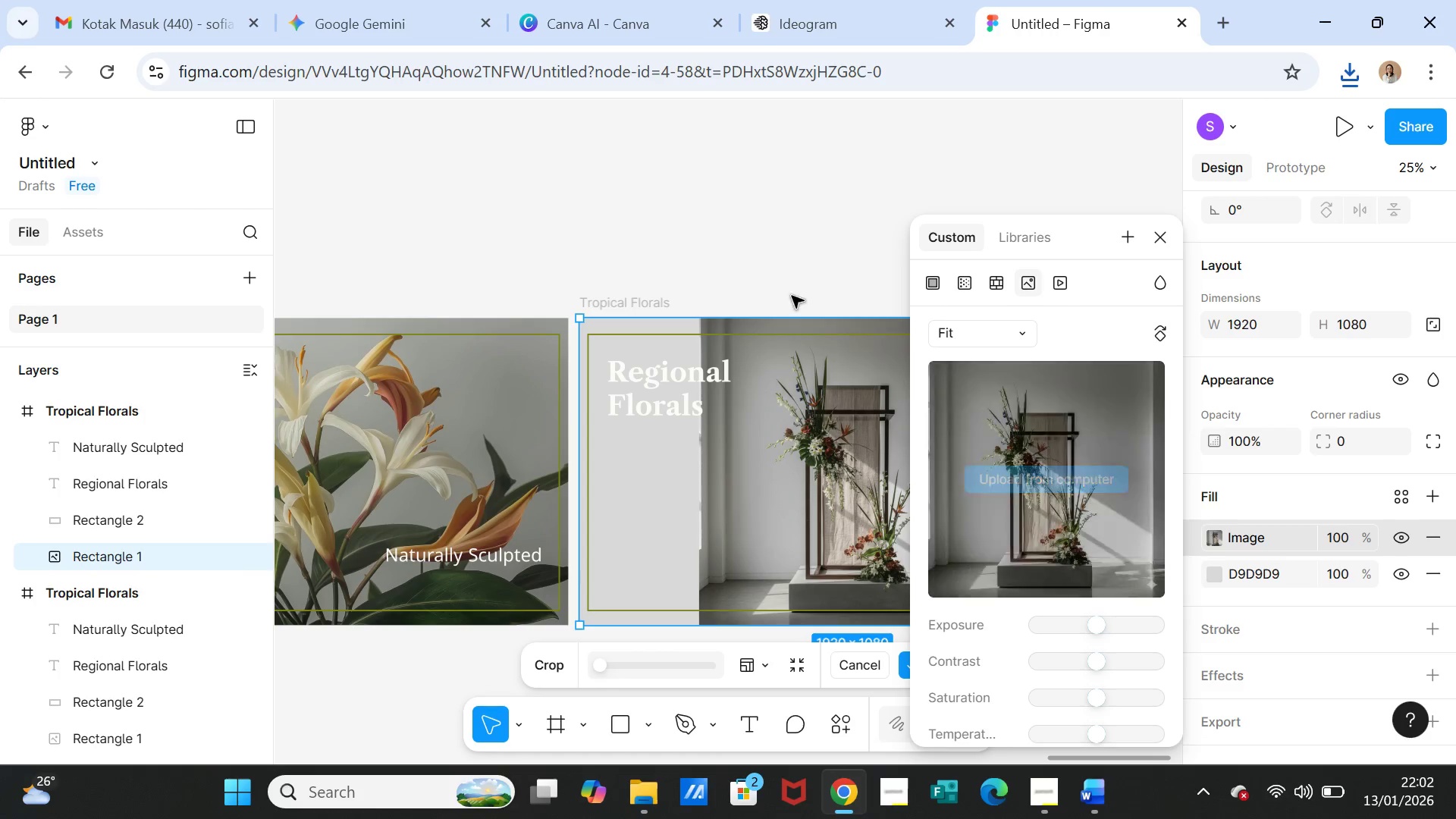 
left_click([794, 260])
 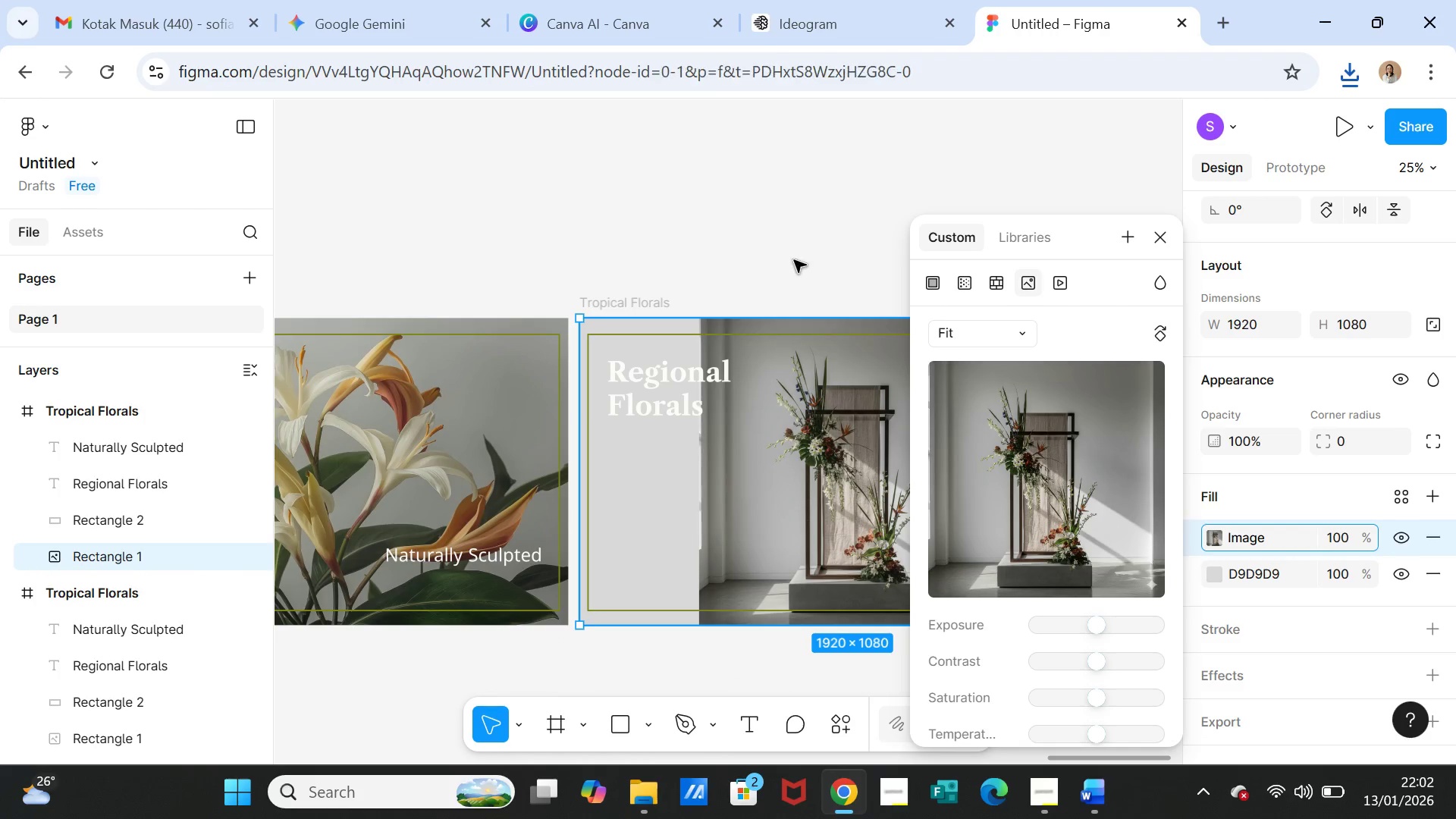 
left_click([794, 260])
 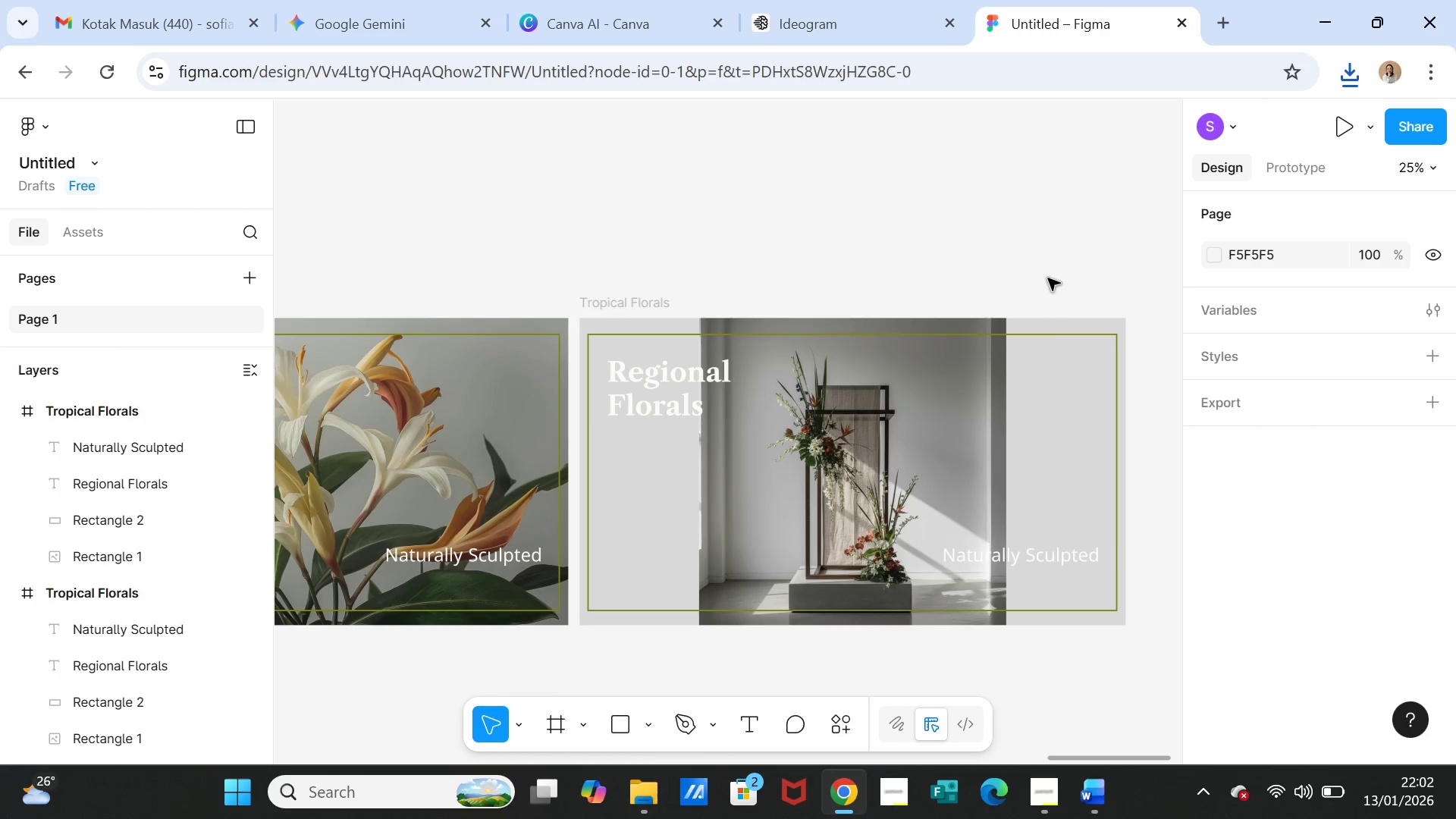 
left_click([1050, 258])
 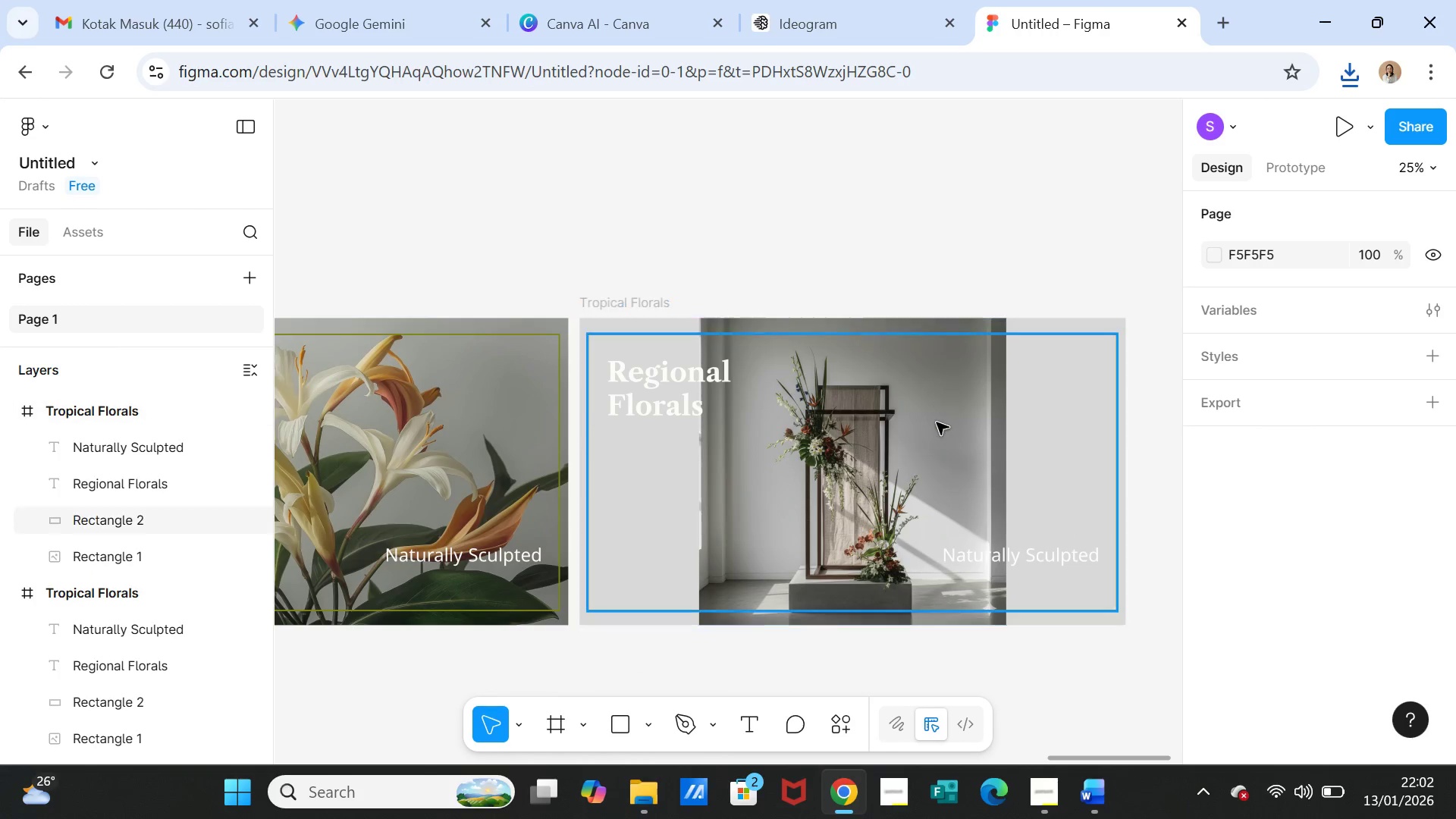 
left_click([937, 422])
 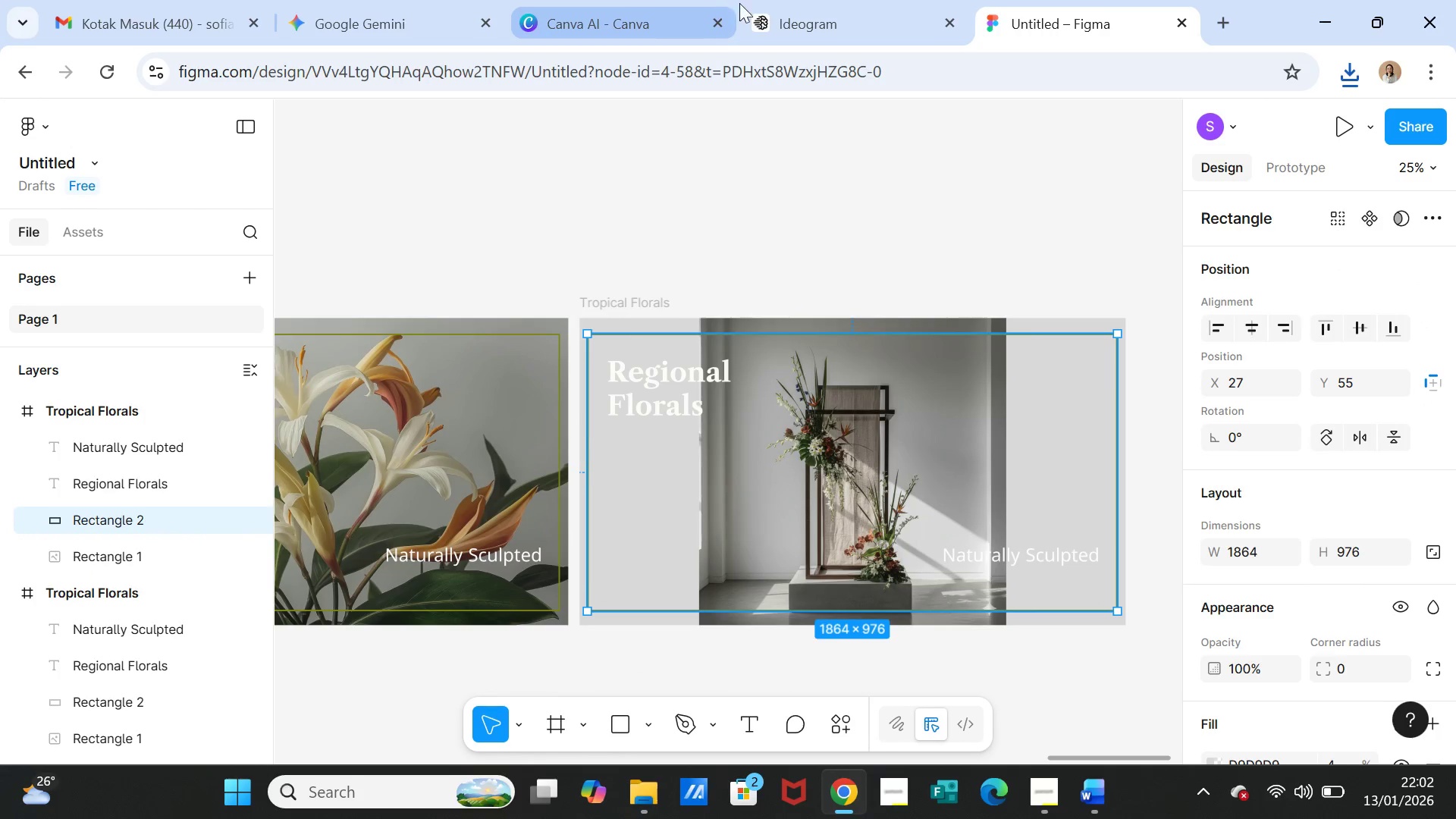 
left_click([769, 8])
 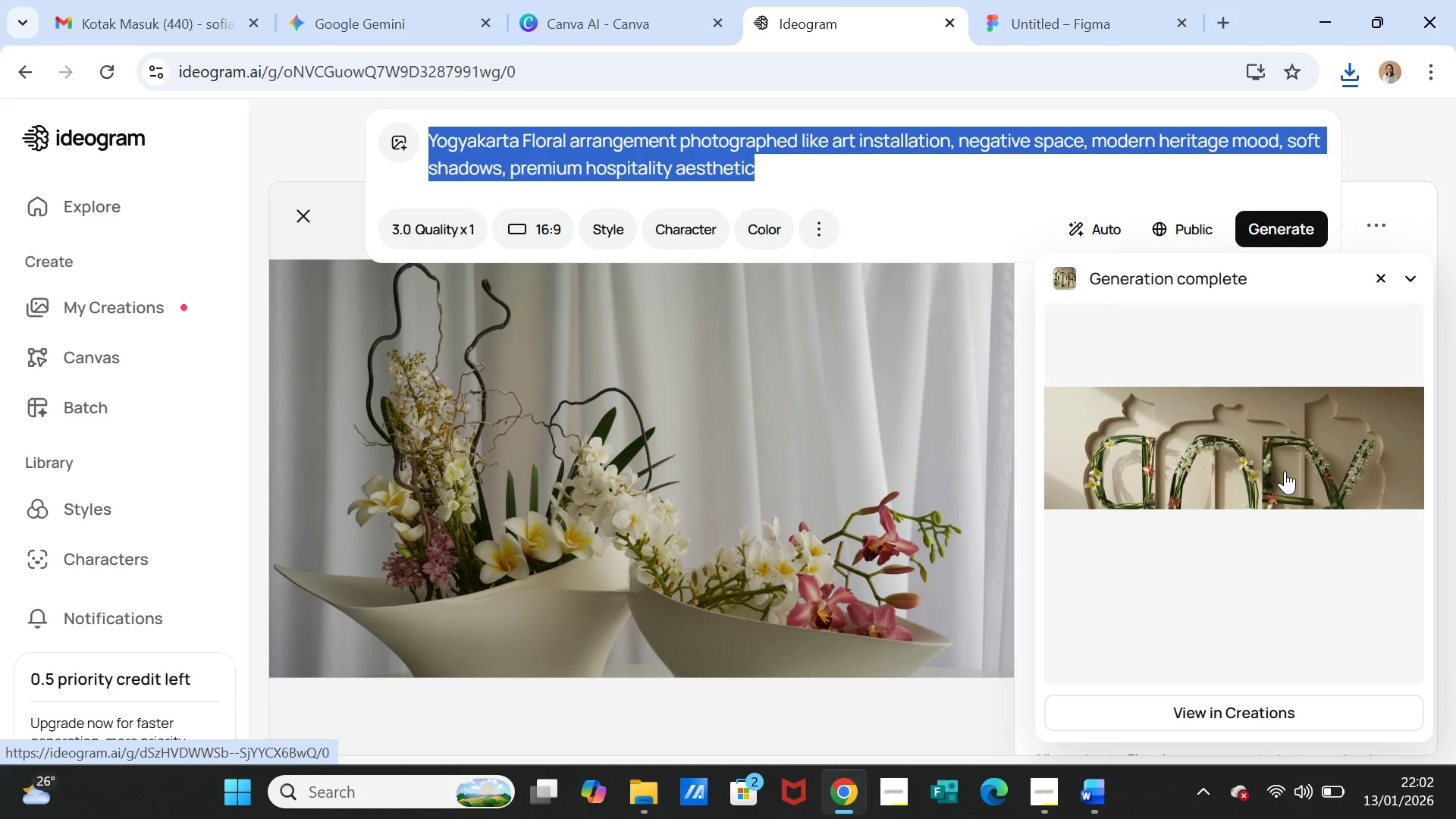 
wait(7.33)
 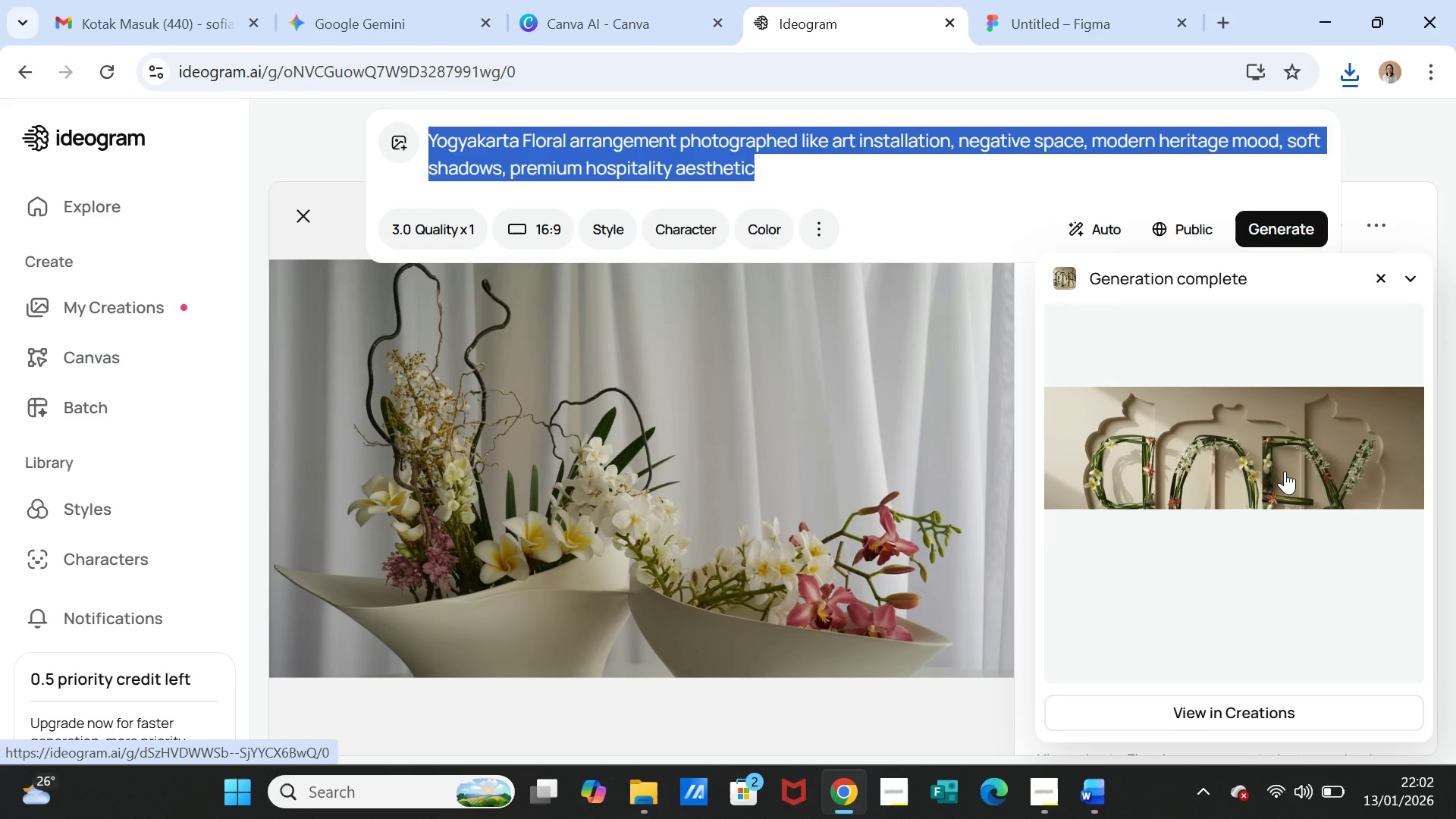 
key(Control+C)
 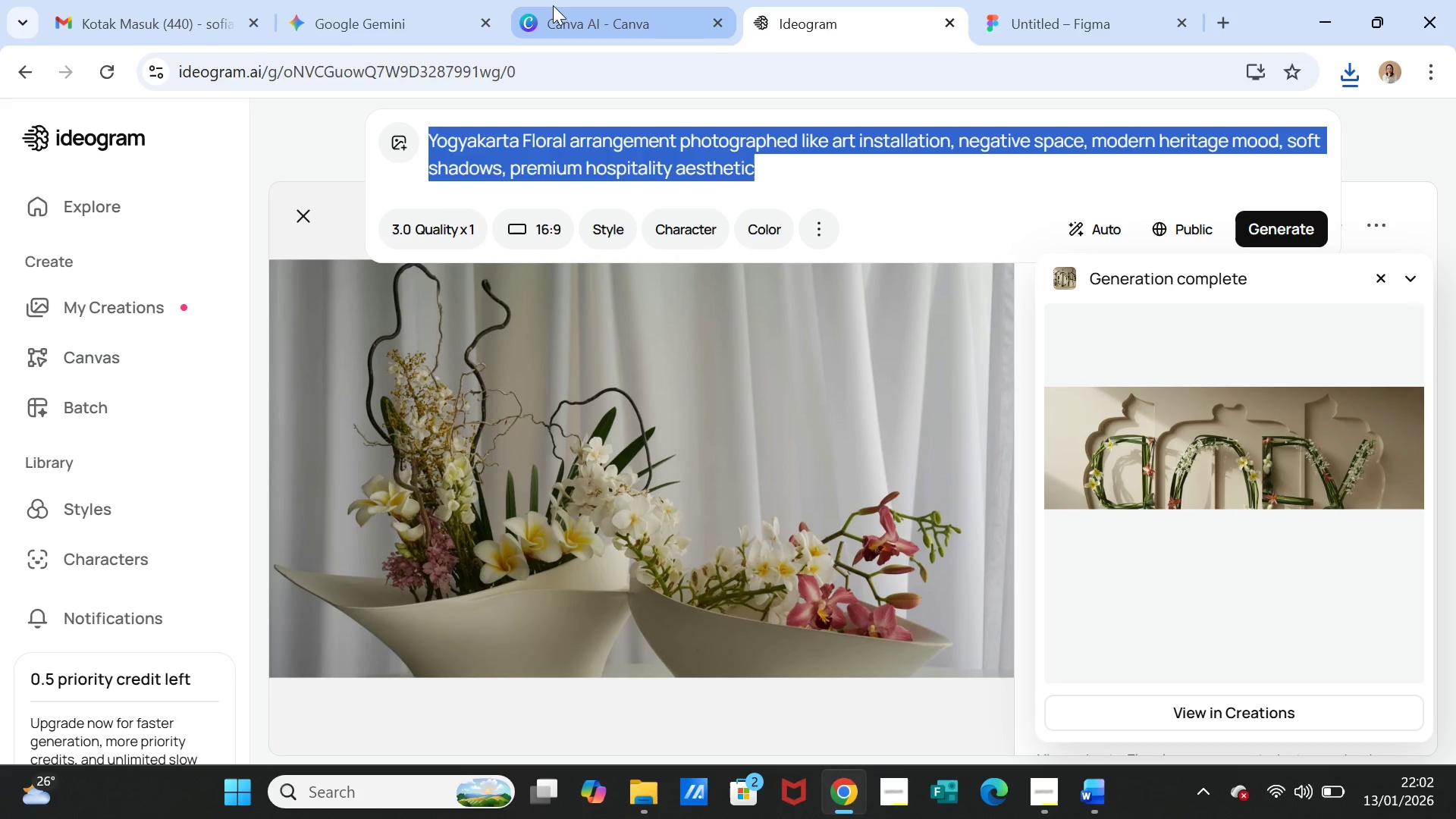 
left_click([553, 5])
 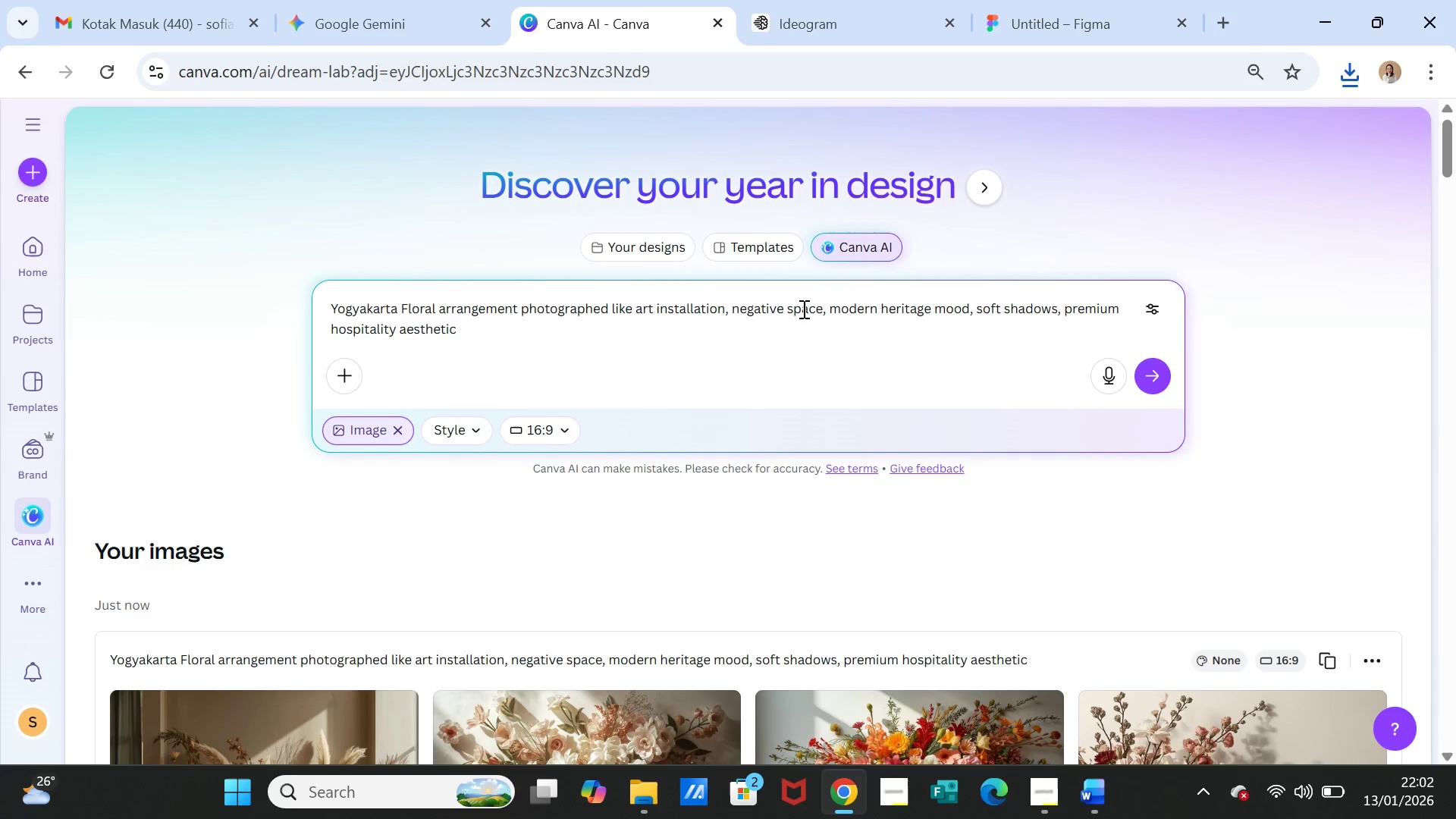 
left_click([802, 309])
 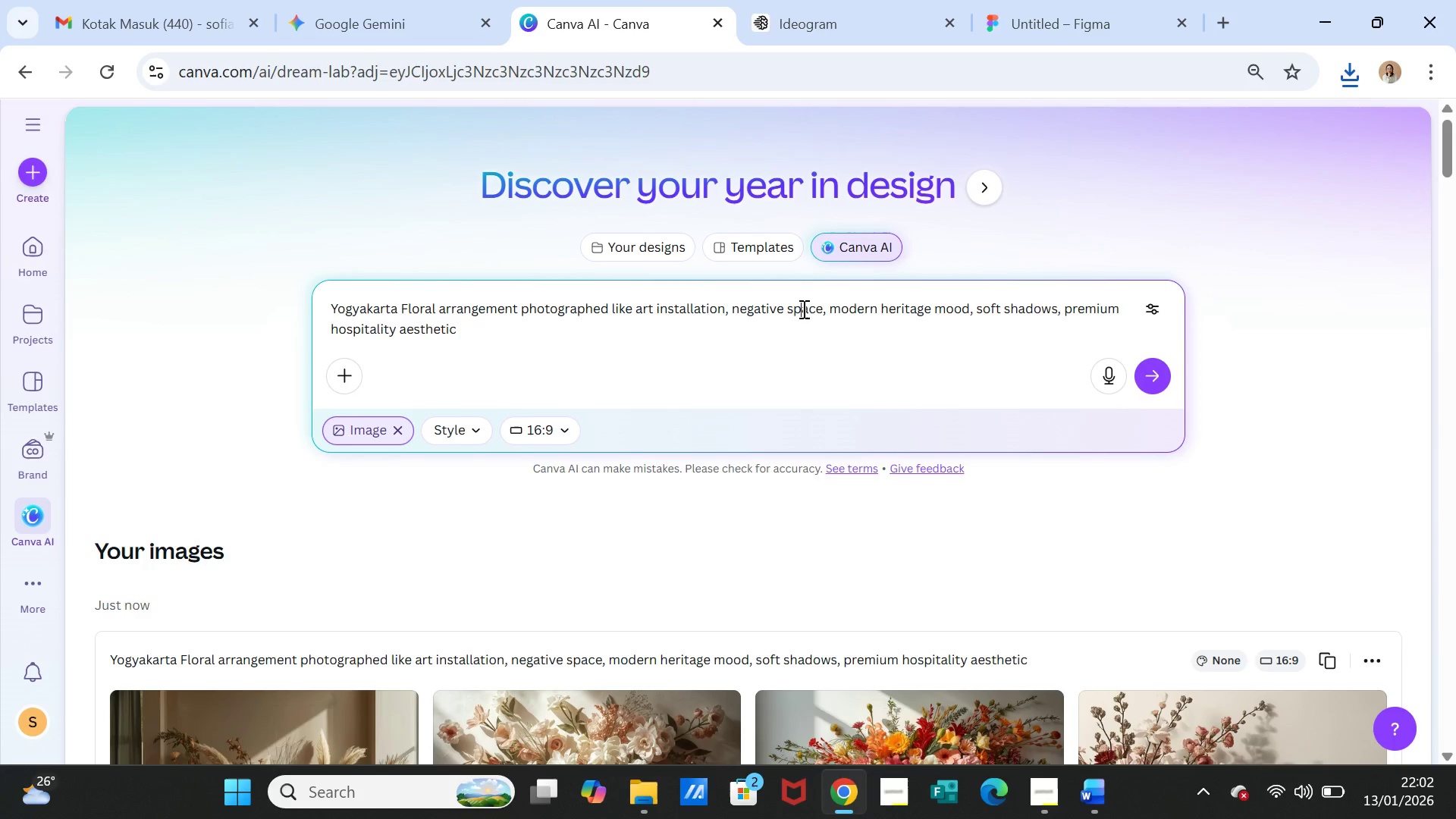 
key(Control+V)
 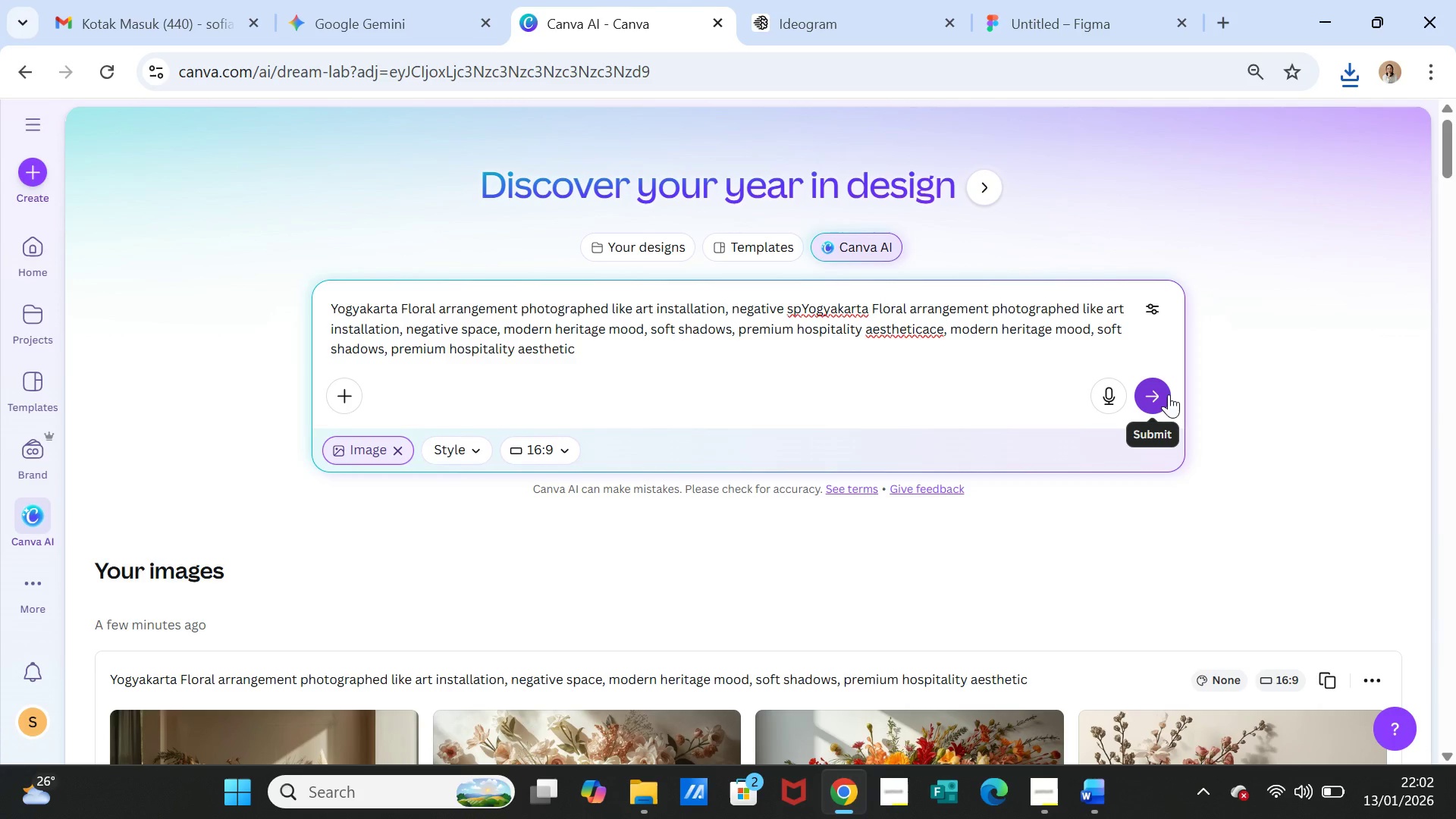 
left_click([1169, 394])
 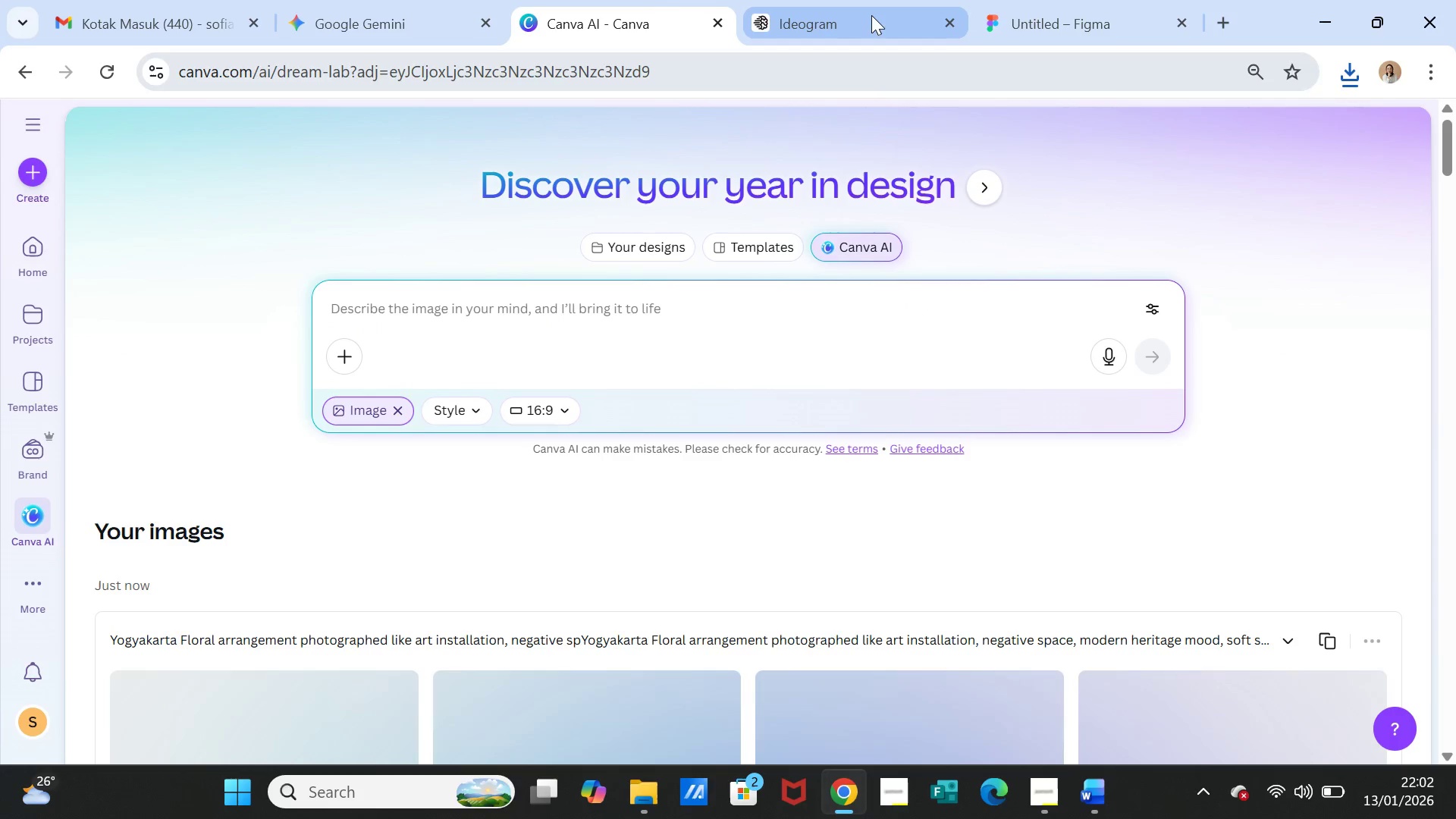 
left_click([865, 10])
 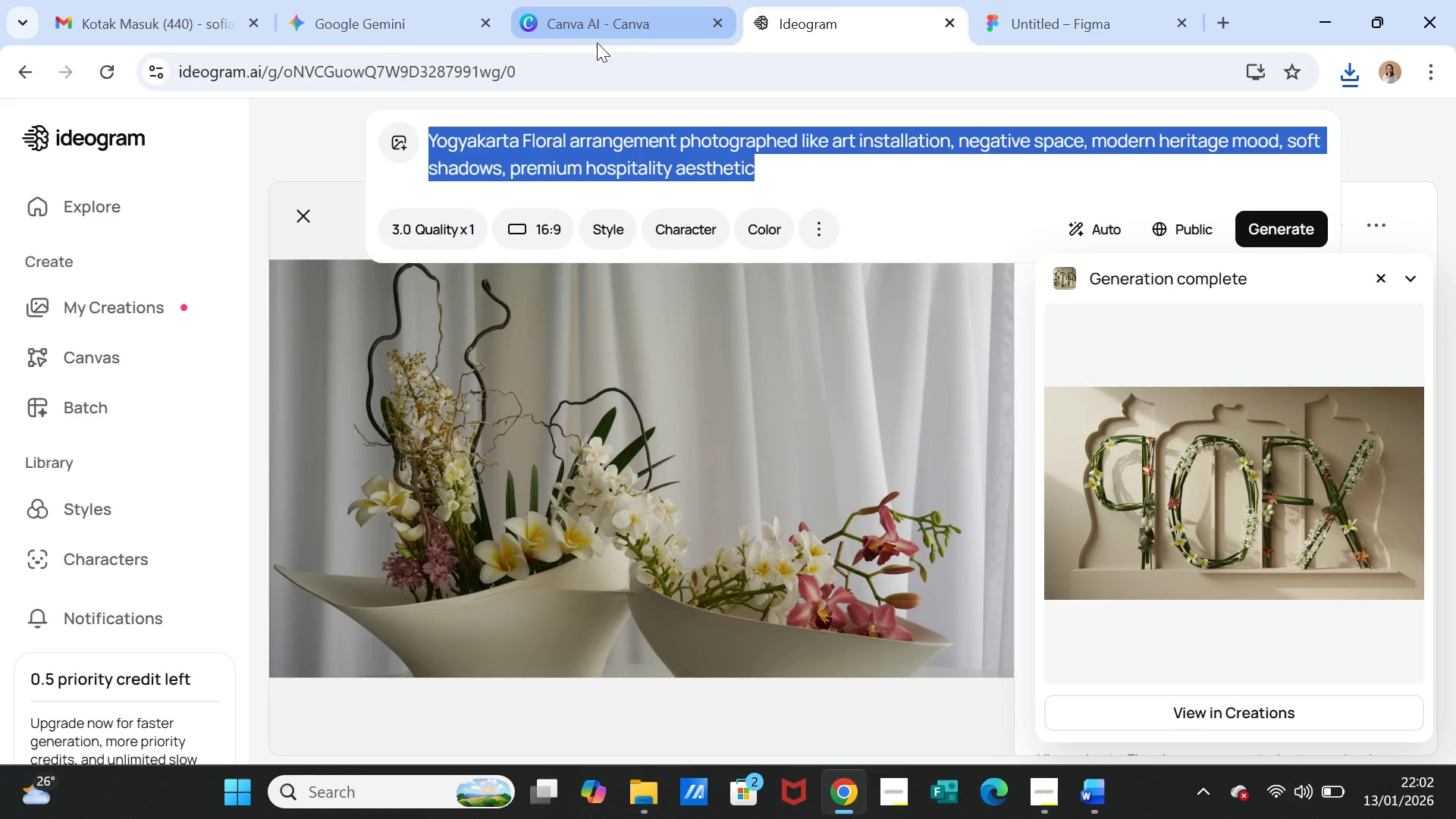 
left_click([561, 18])
 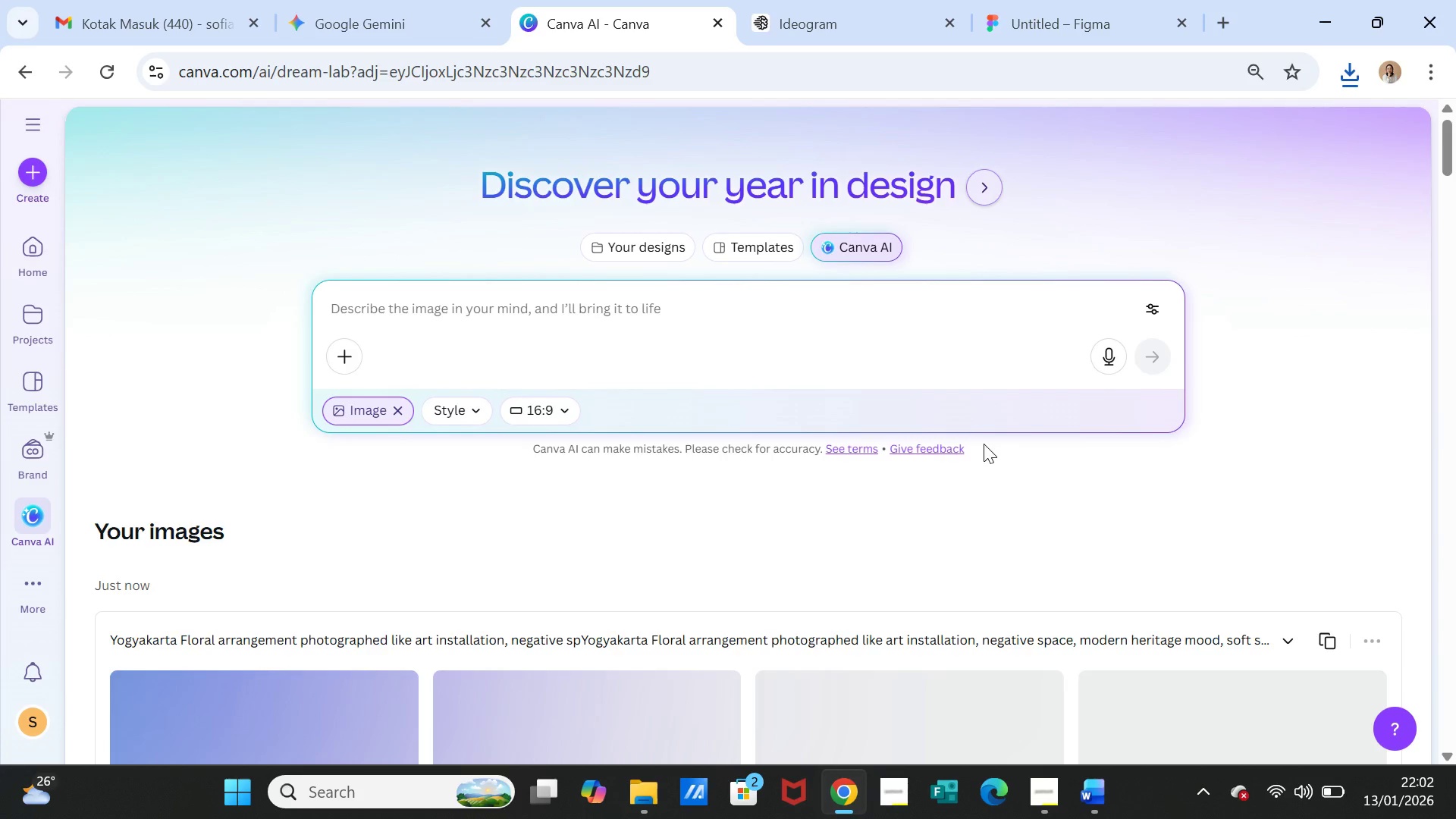 
scroll: coordinate [980, 457], scroll_direction: down, amount: 2.0
 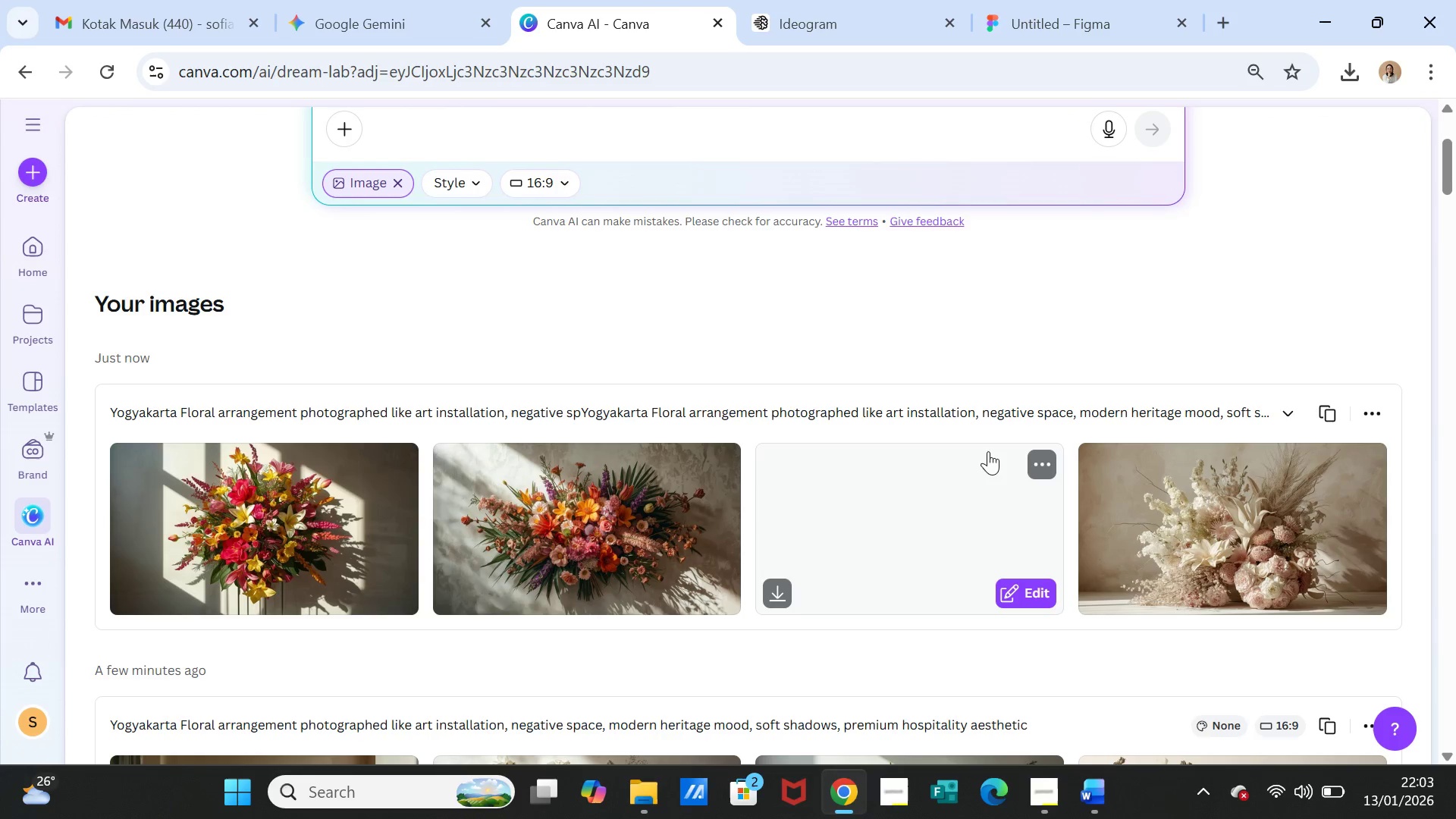 
wait(6.02)
 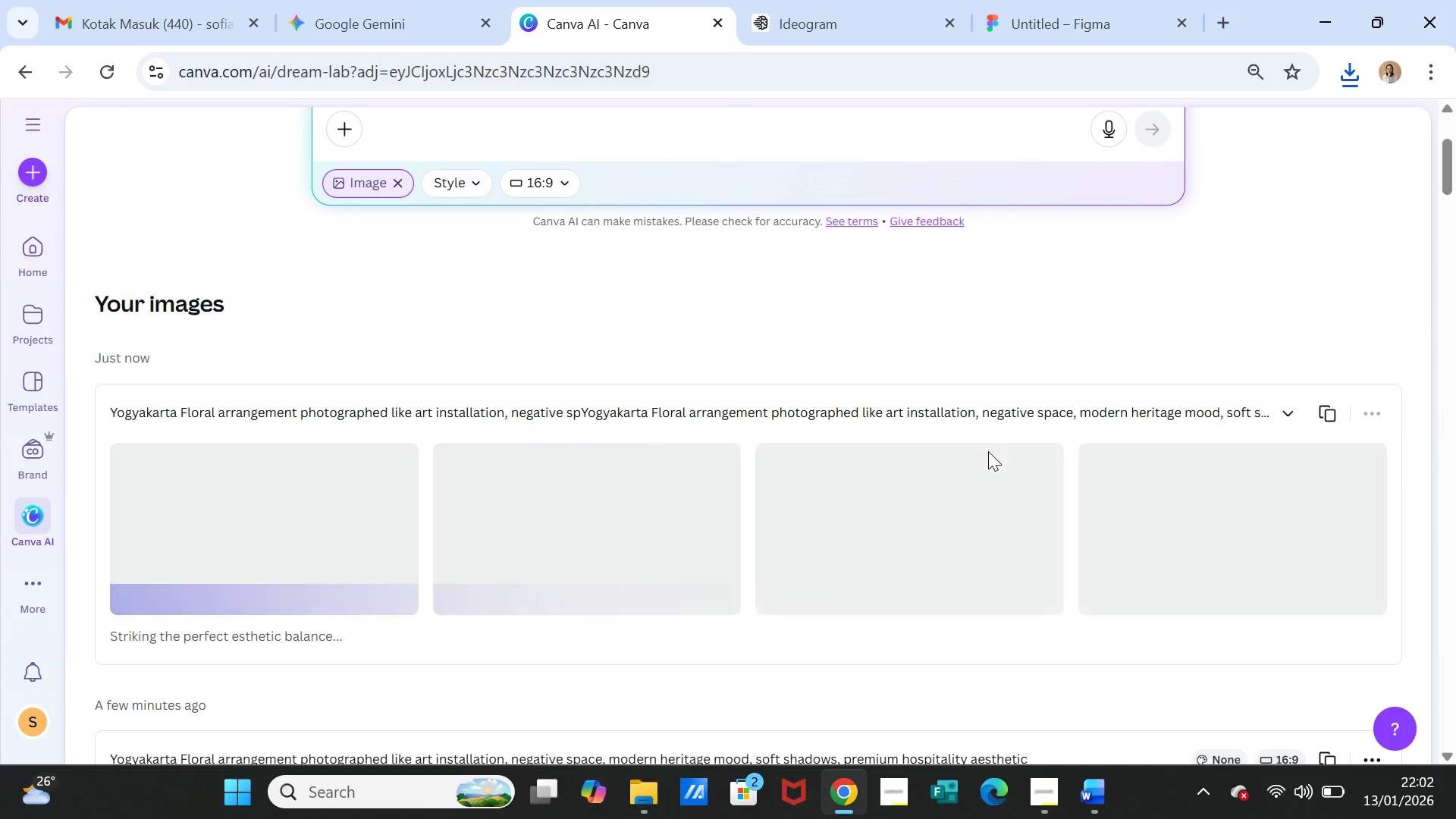 
scroll: coordinate [988, 451], scroll_direction: down, amount: 1.0
 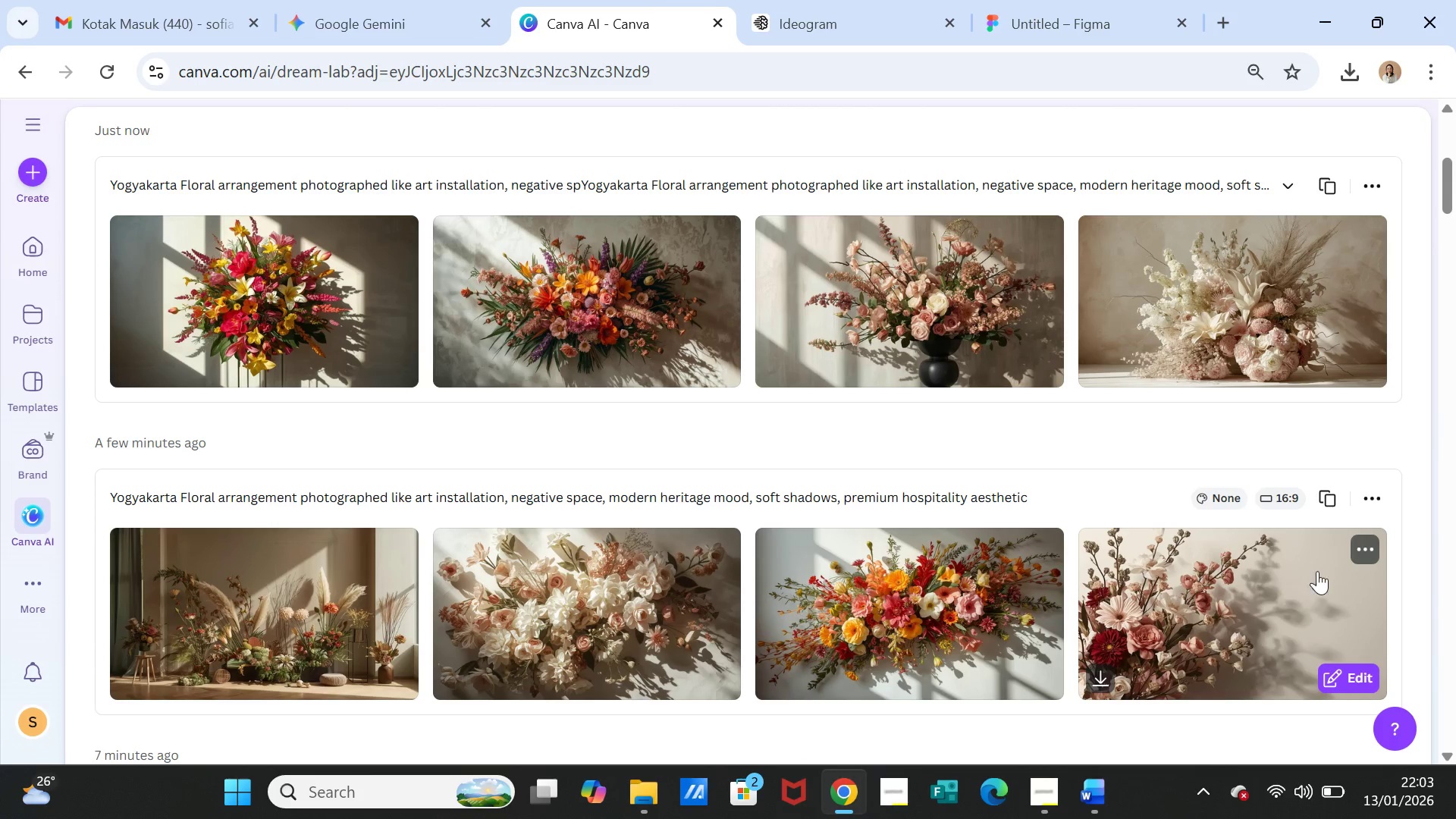 
left_click([1103, 679])
 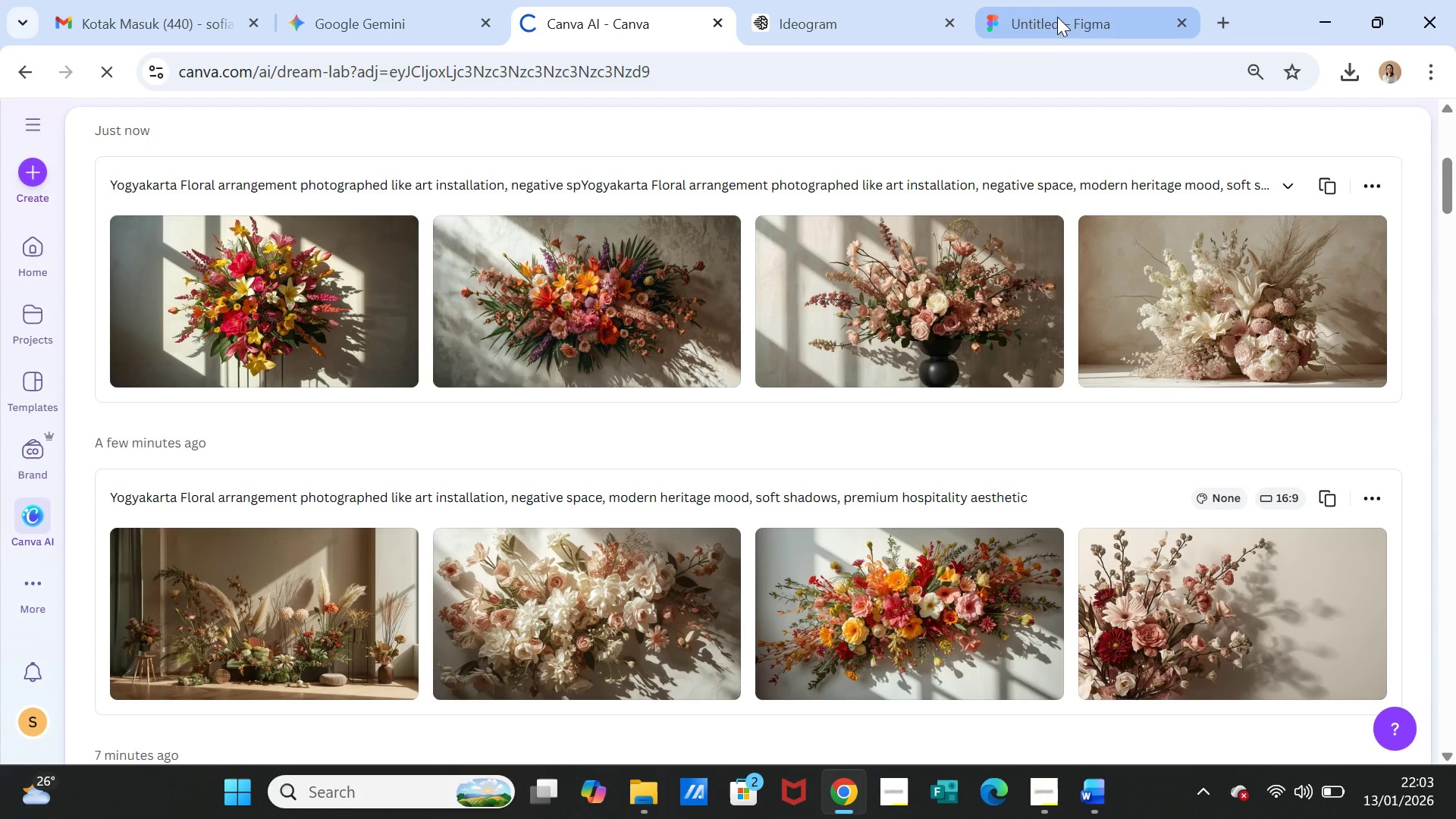 
left_click([1089, 17])
 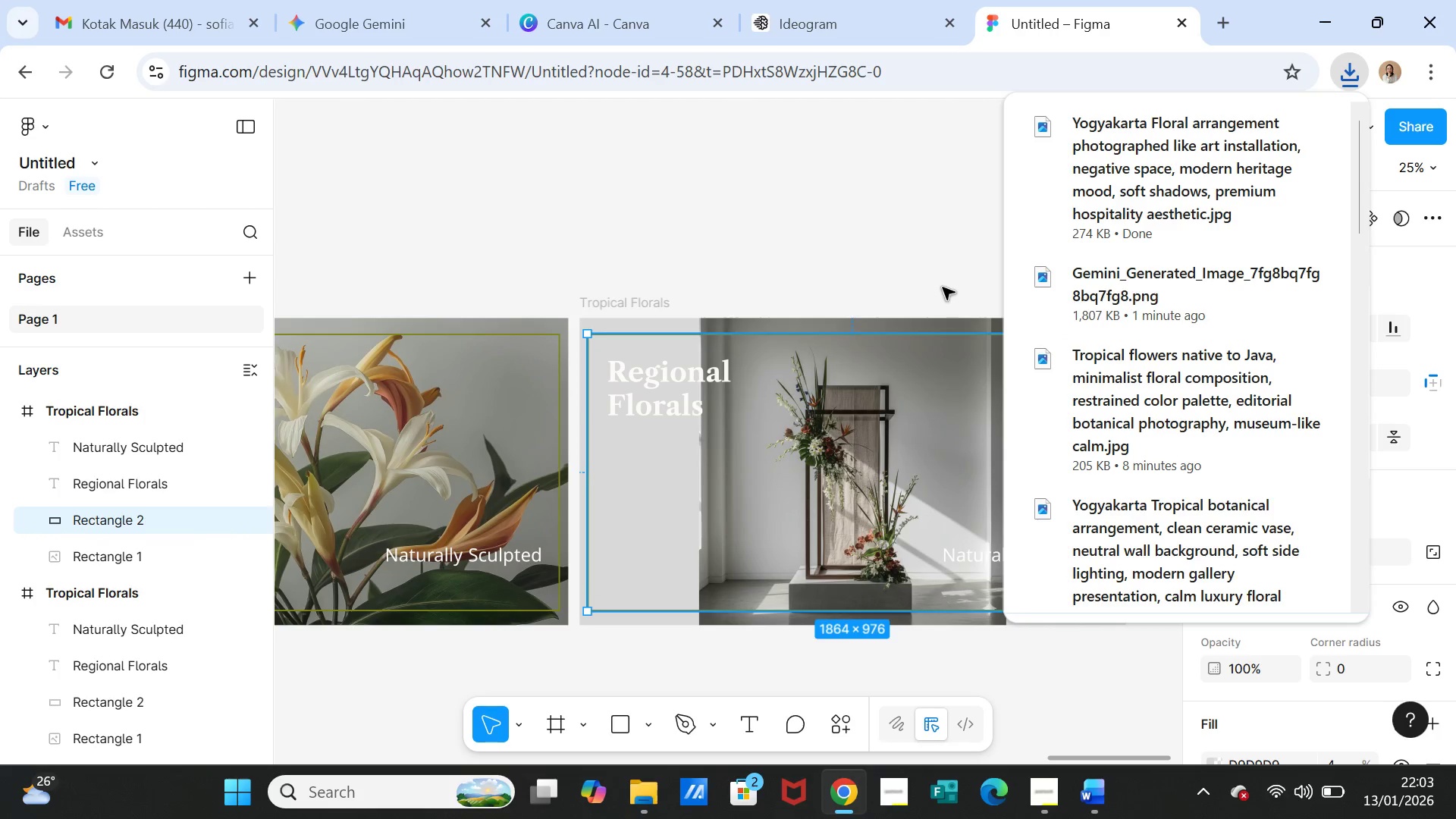 
wait(5.76)
 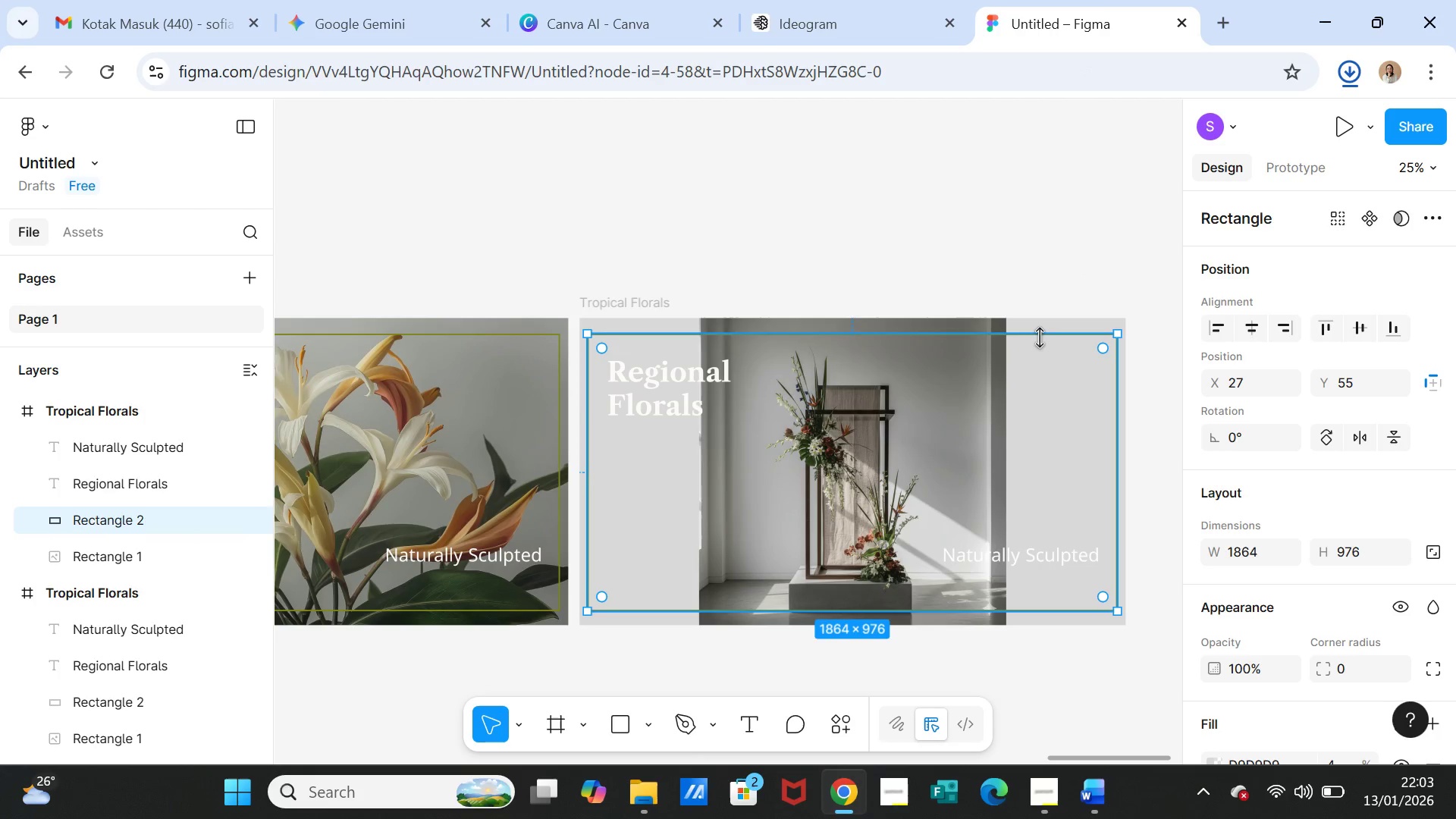 
scroll: coordinate [1223, 689], scroll_direction: up, amount: 2.0
 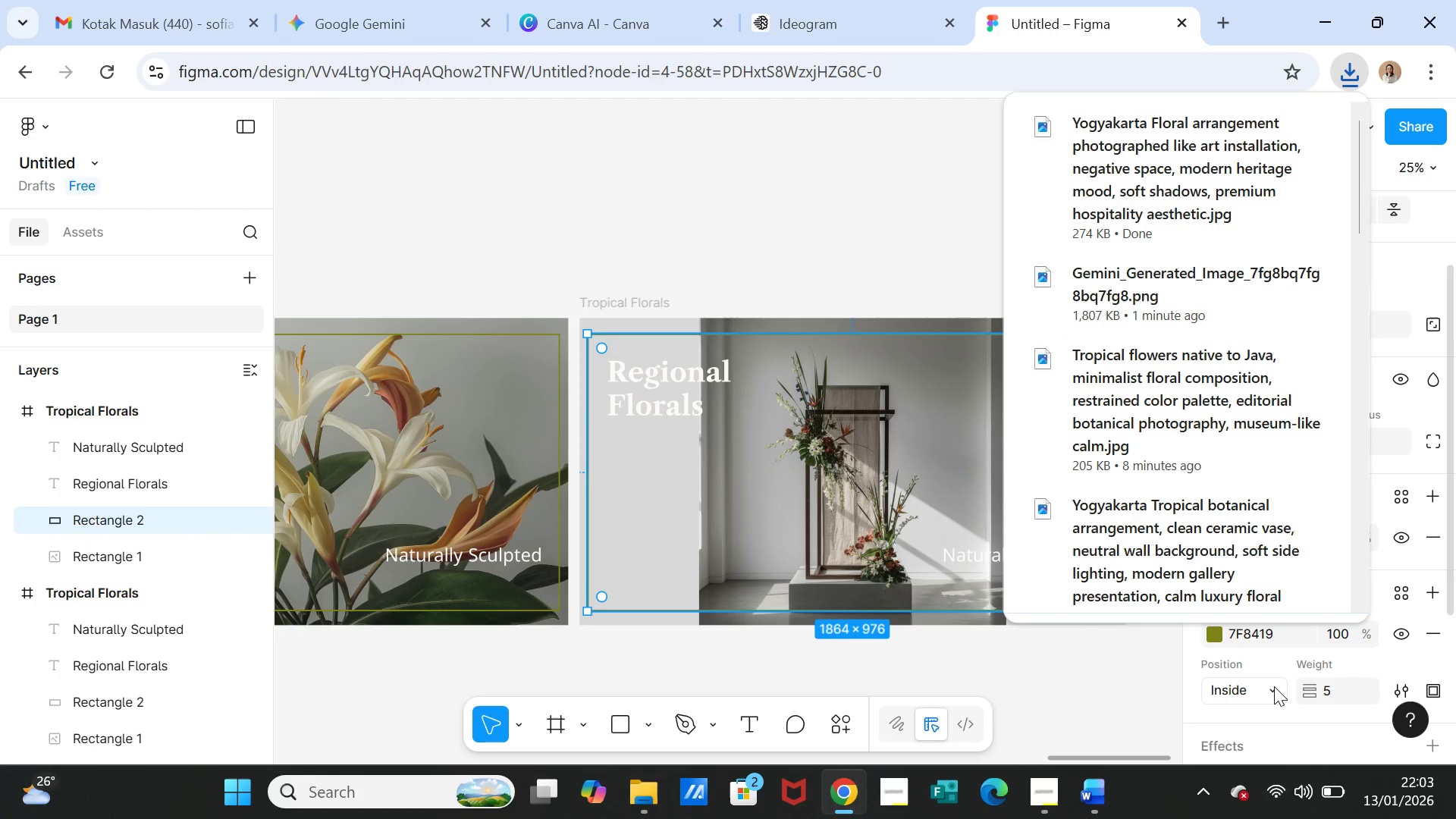 
scroll: coordinate [1274, 686], scroll_direction: down, amount: 2.0
 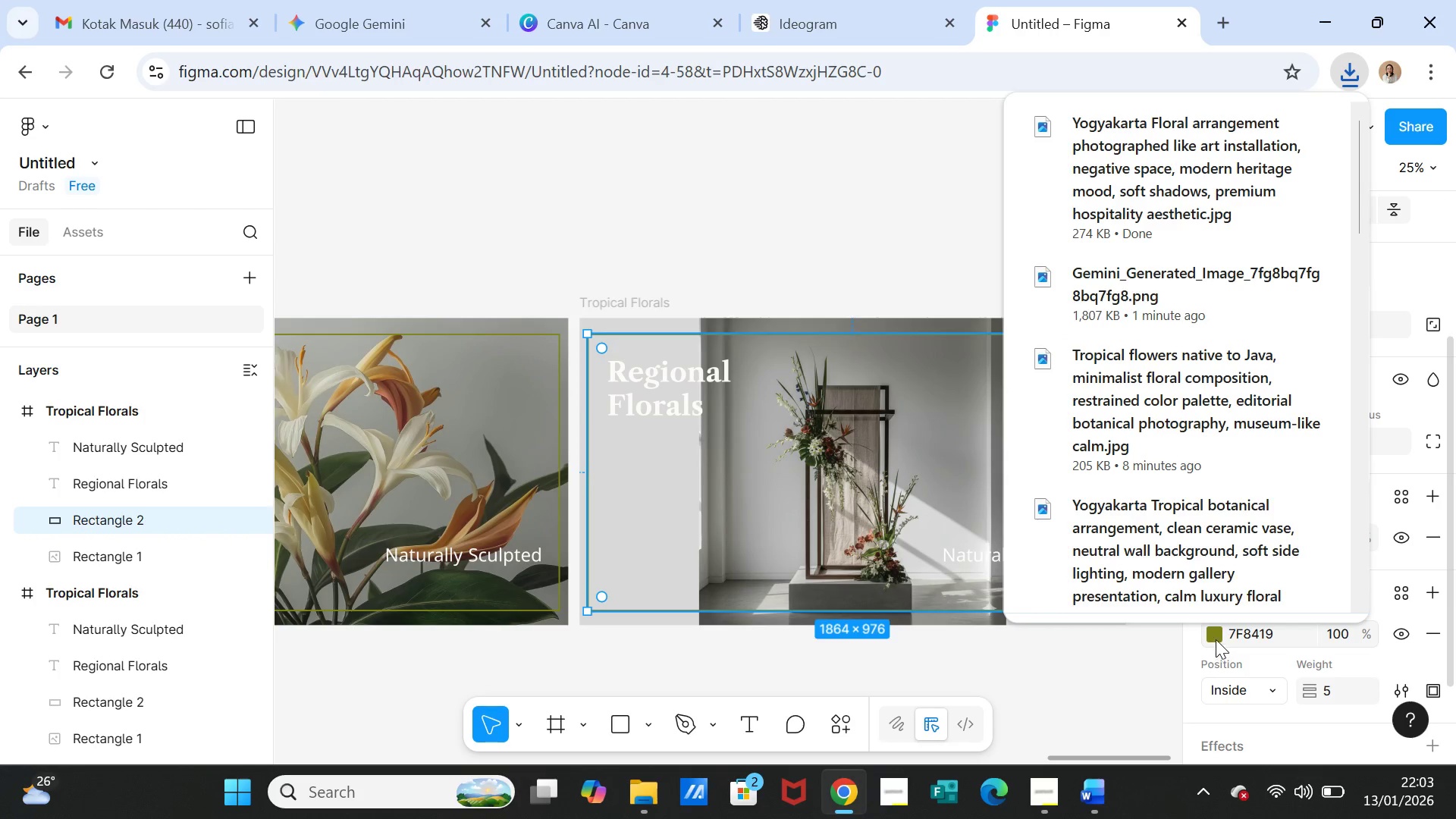 
left_click([1216, 639])
 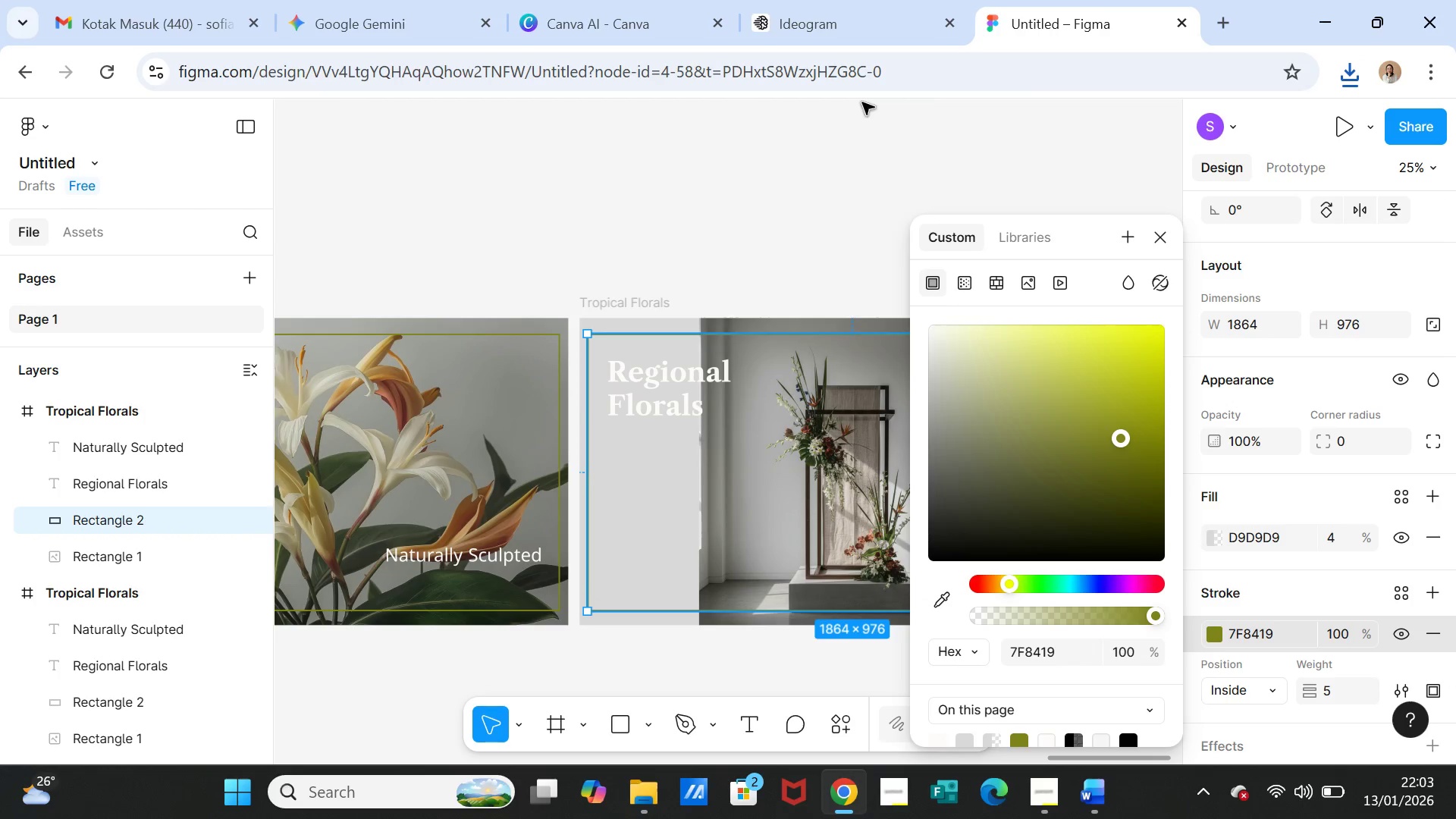 
left_click([864, 118])
 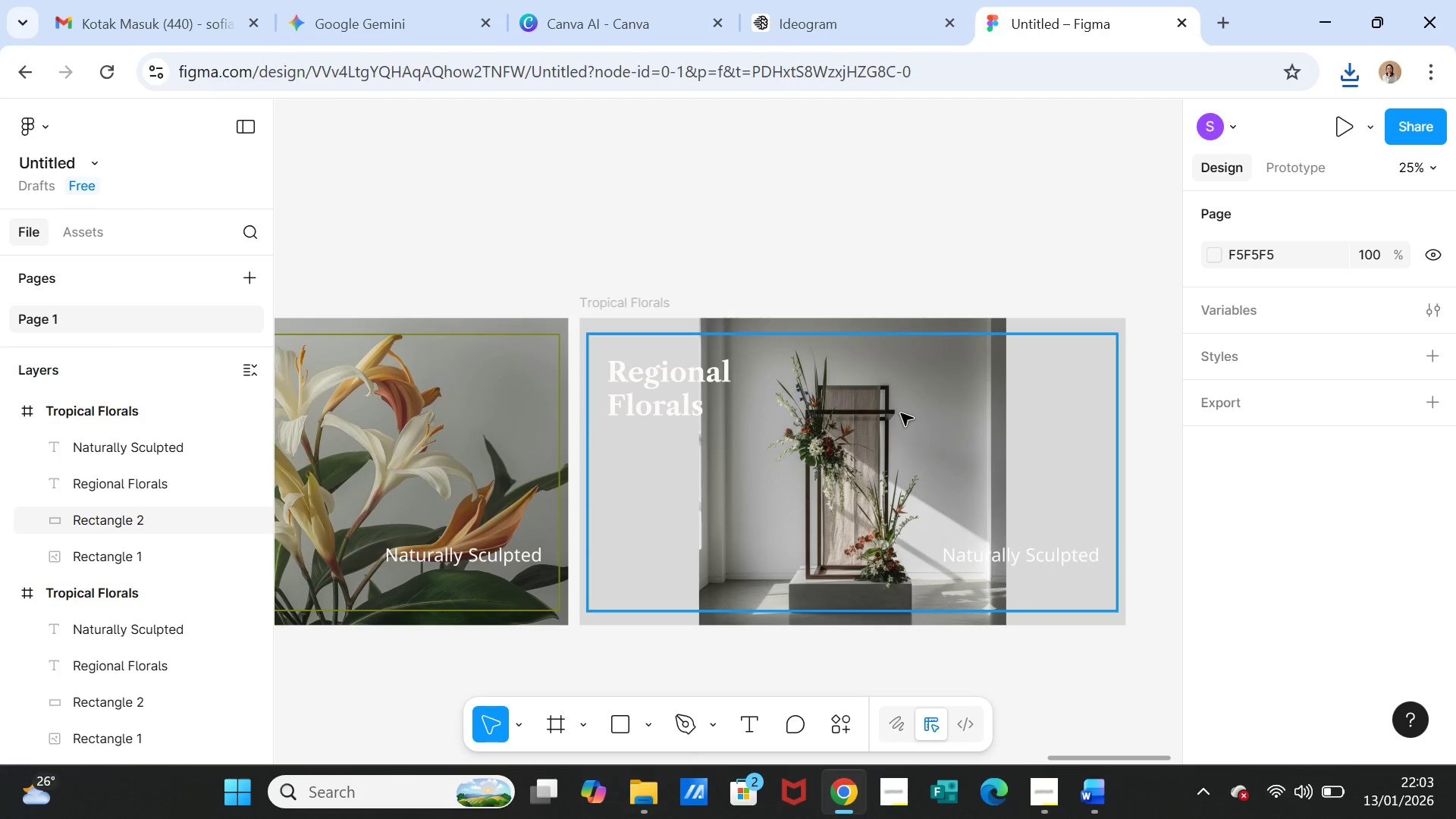 
left_click([895, 399])
 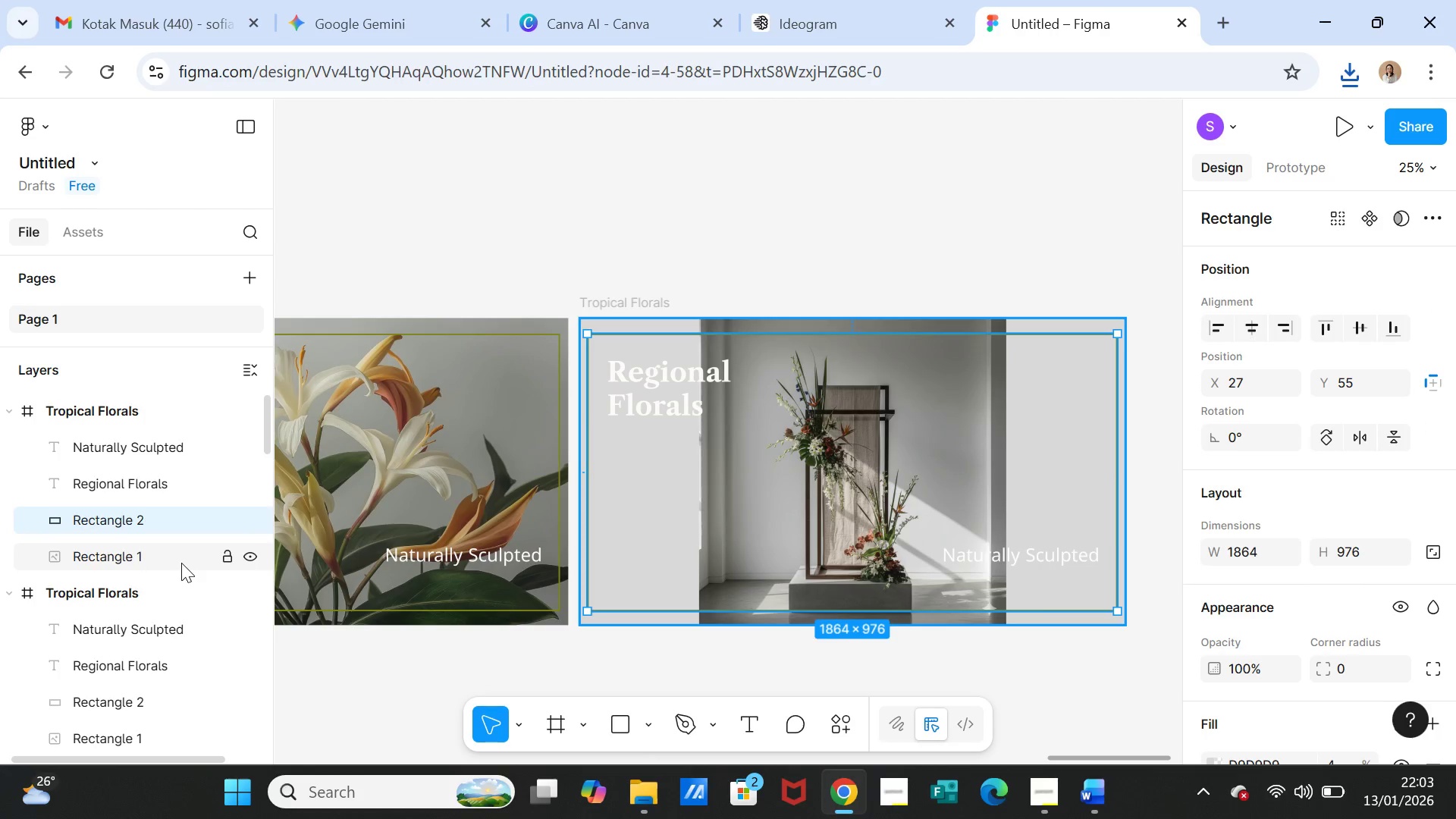 
left_click([167, 562])
 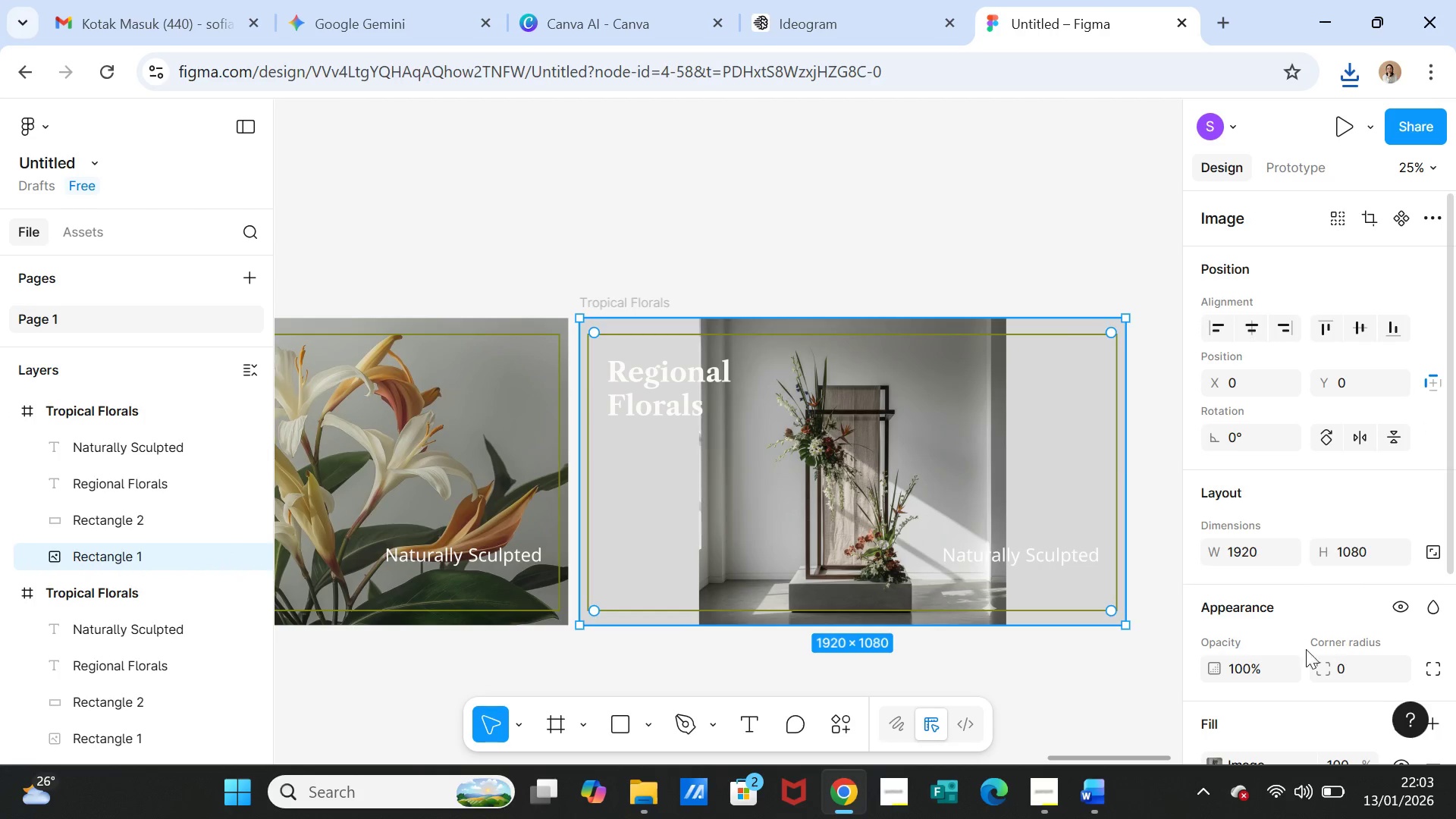 
scroll: coordinate [1297, 648], scroll_direction: down, amount: 2.0
 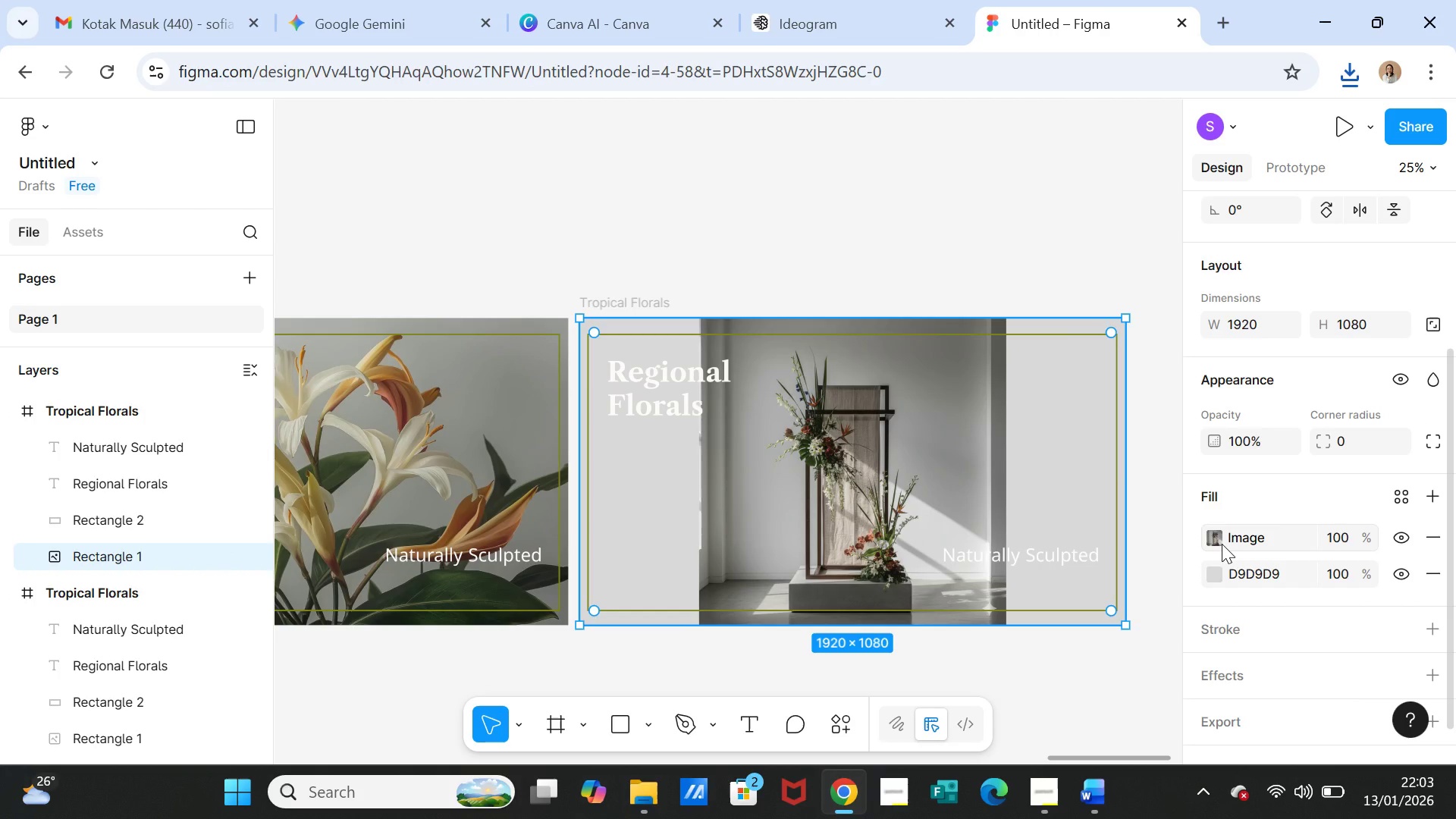 
left_click([1222, 544])
 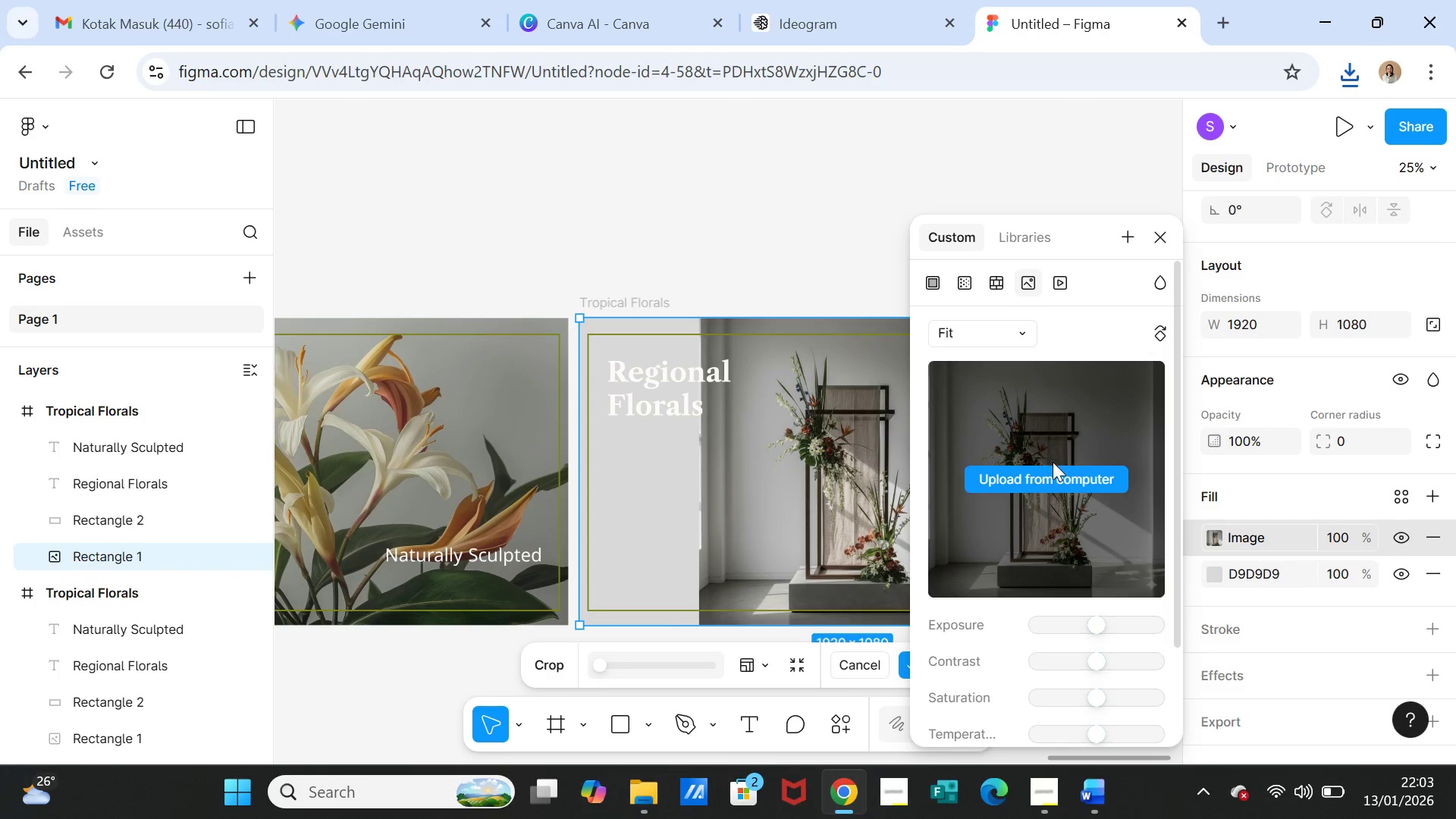 
left_click([1050, 474])
 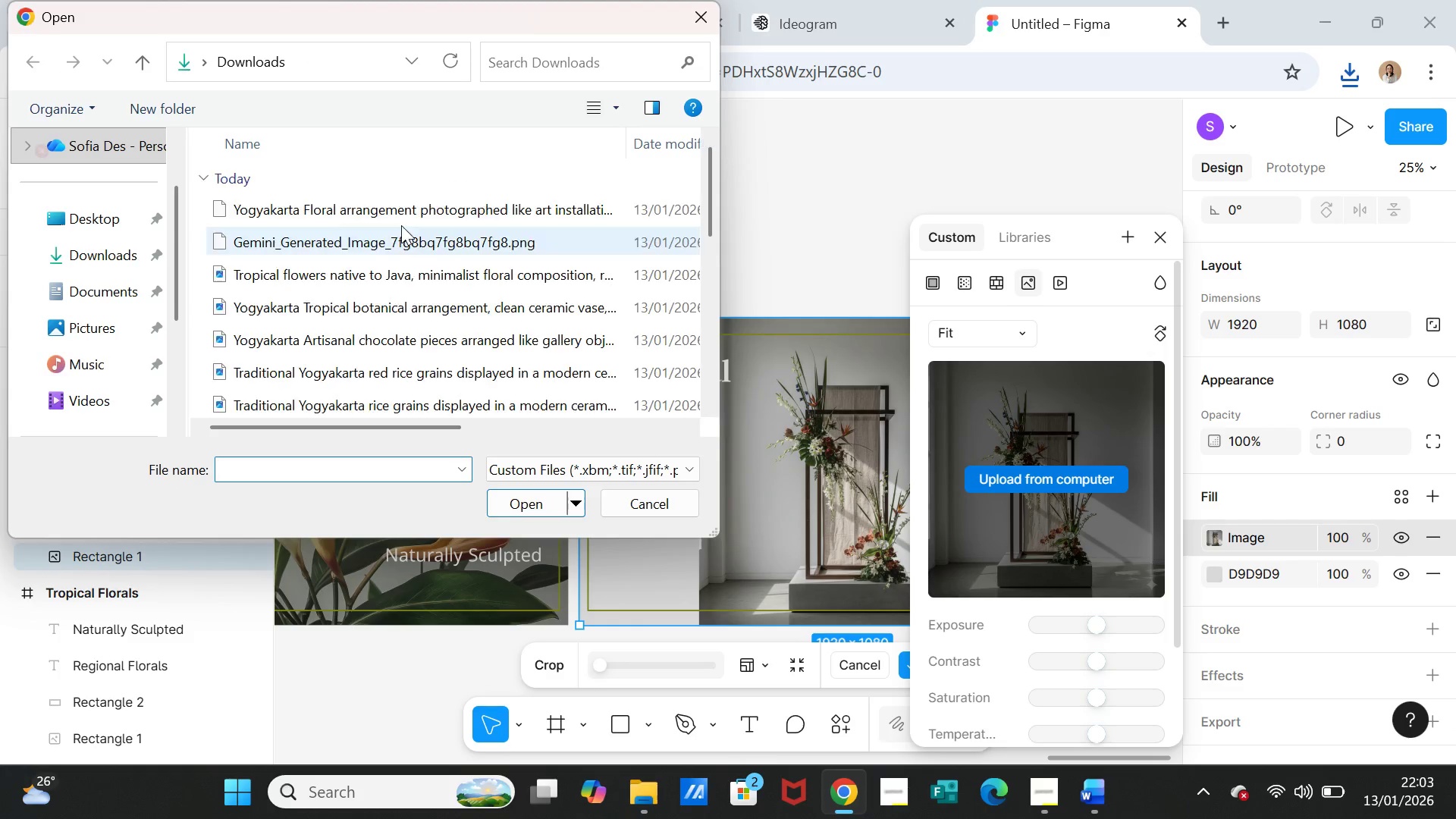 
left_click([385, 209])
 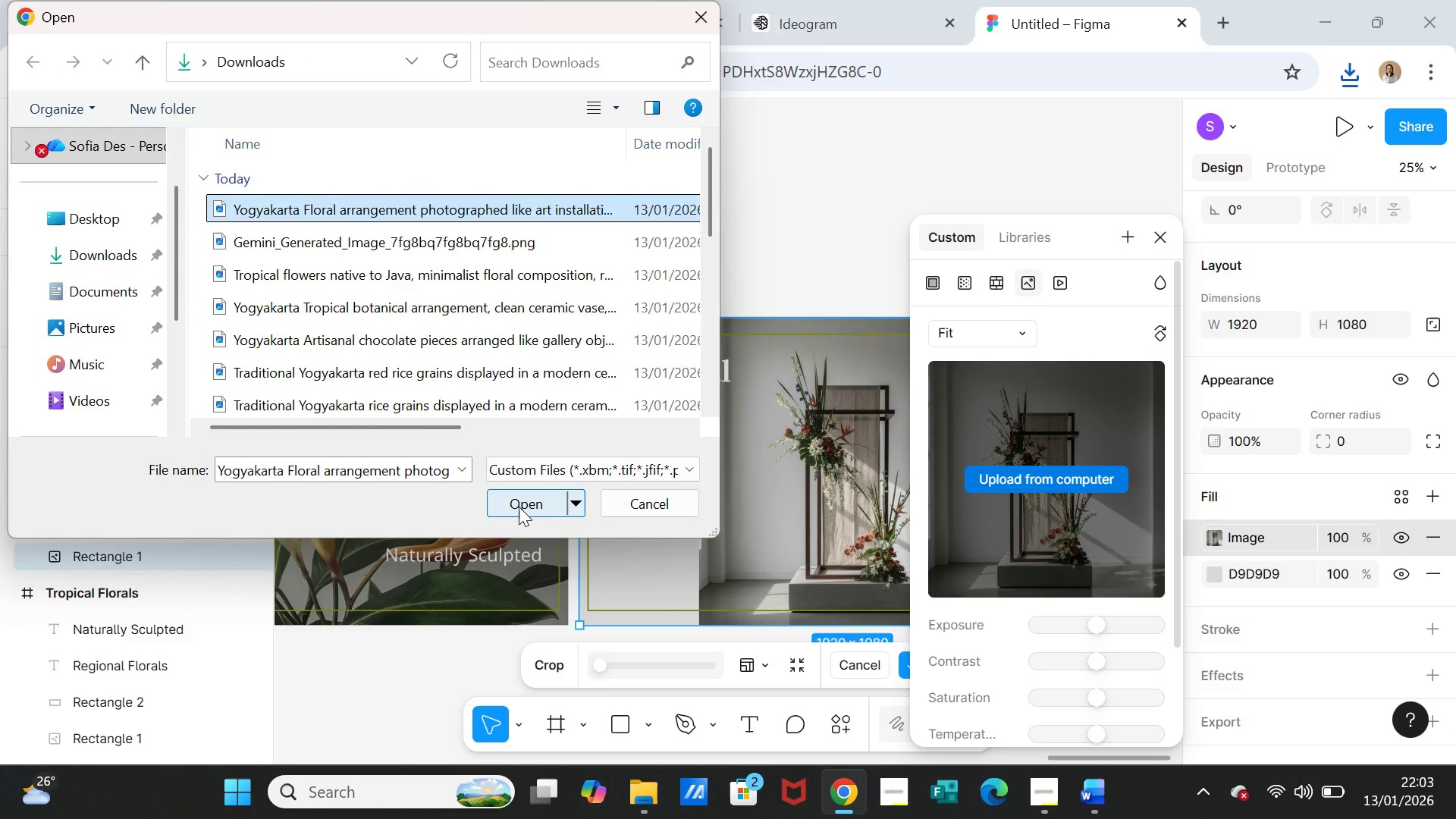 
left_click([519, 507])
 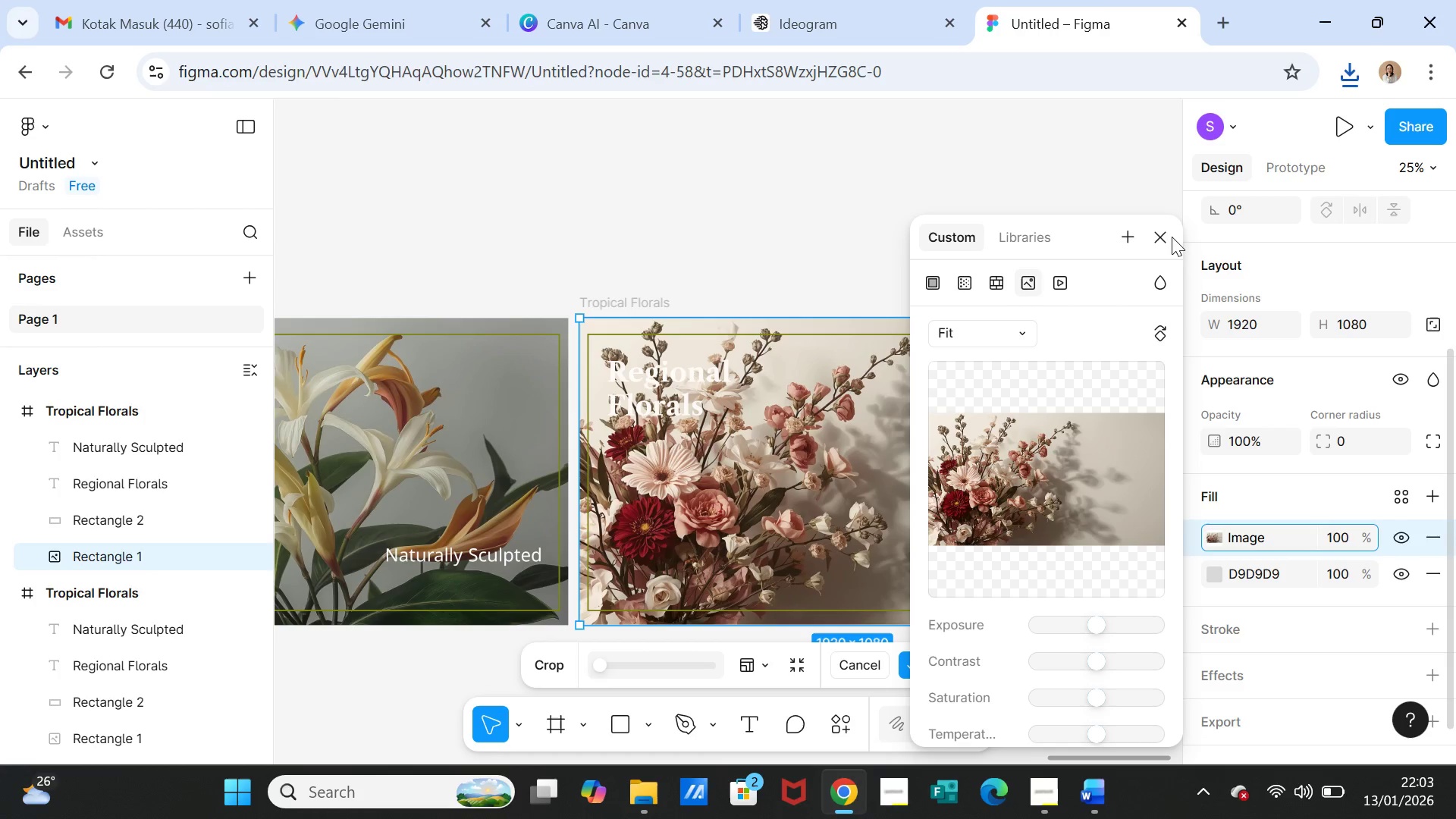 
left_click([1167, 234])
 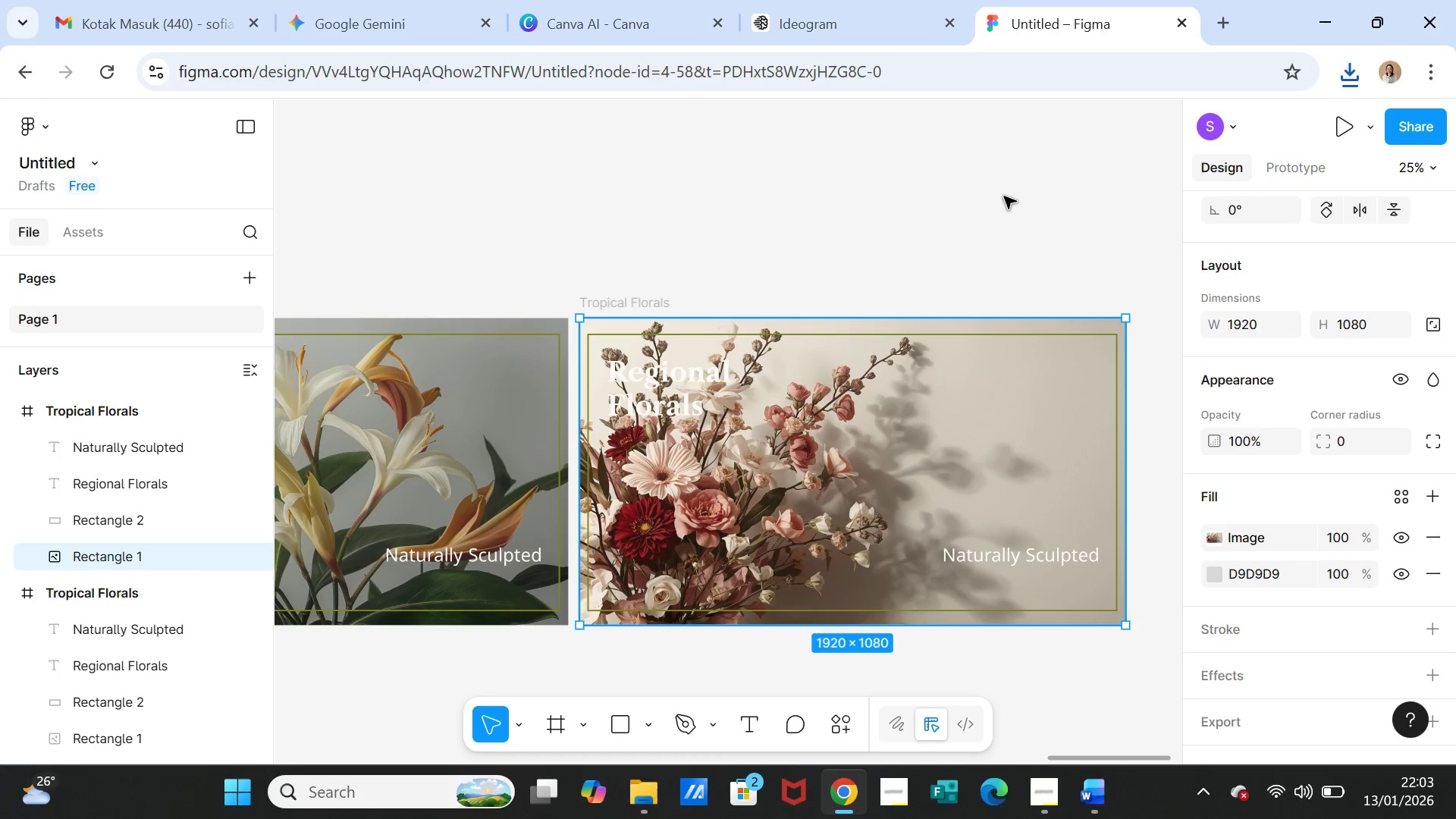 
left_click([1004, 196])
 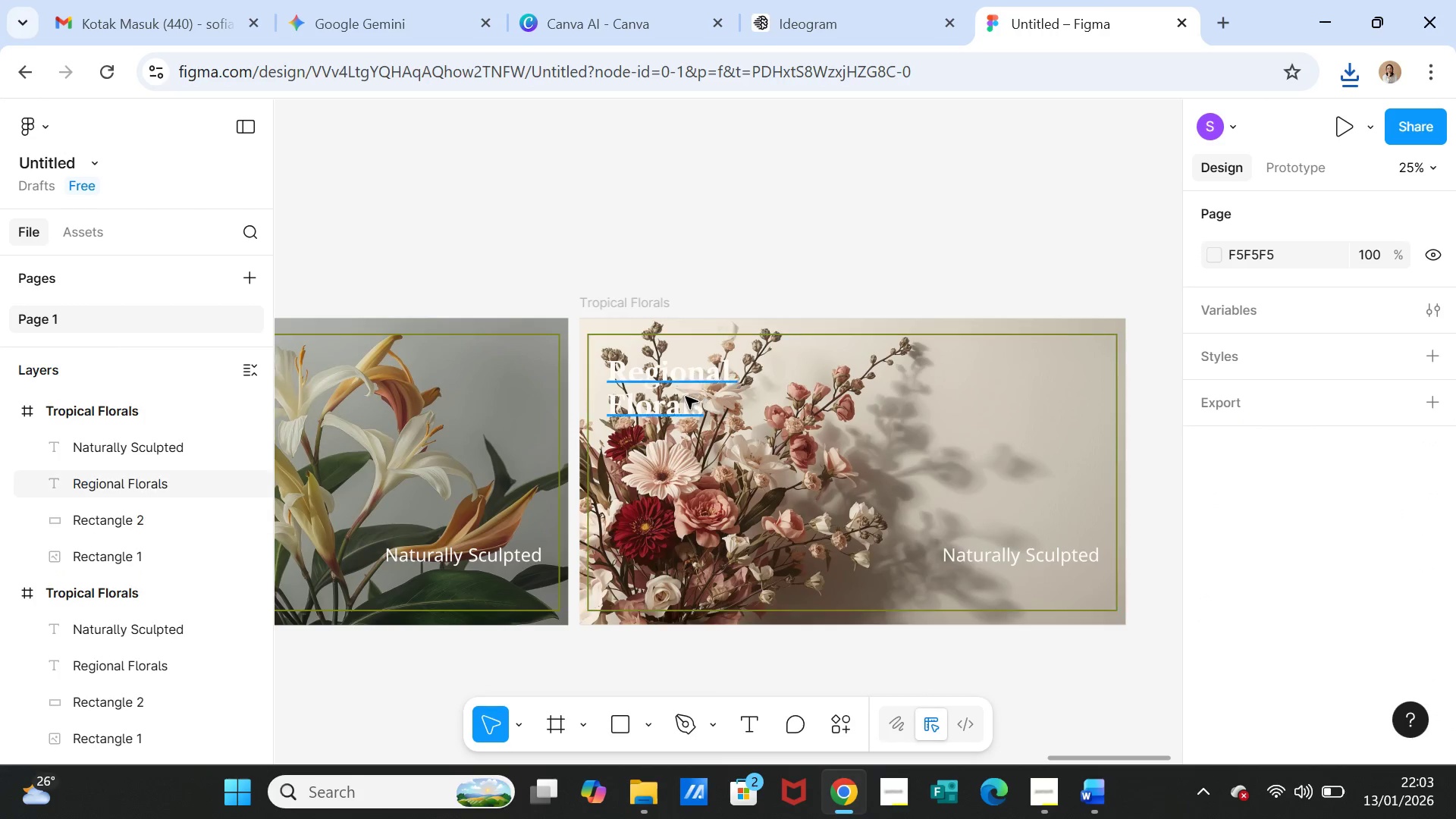 
left_click([684, 397])
 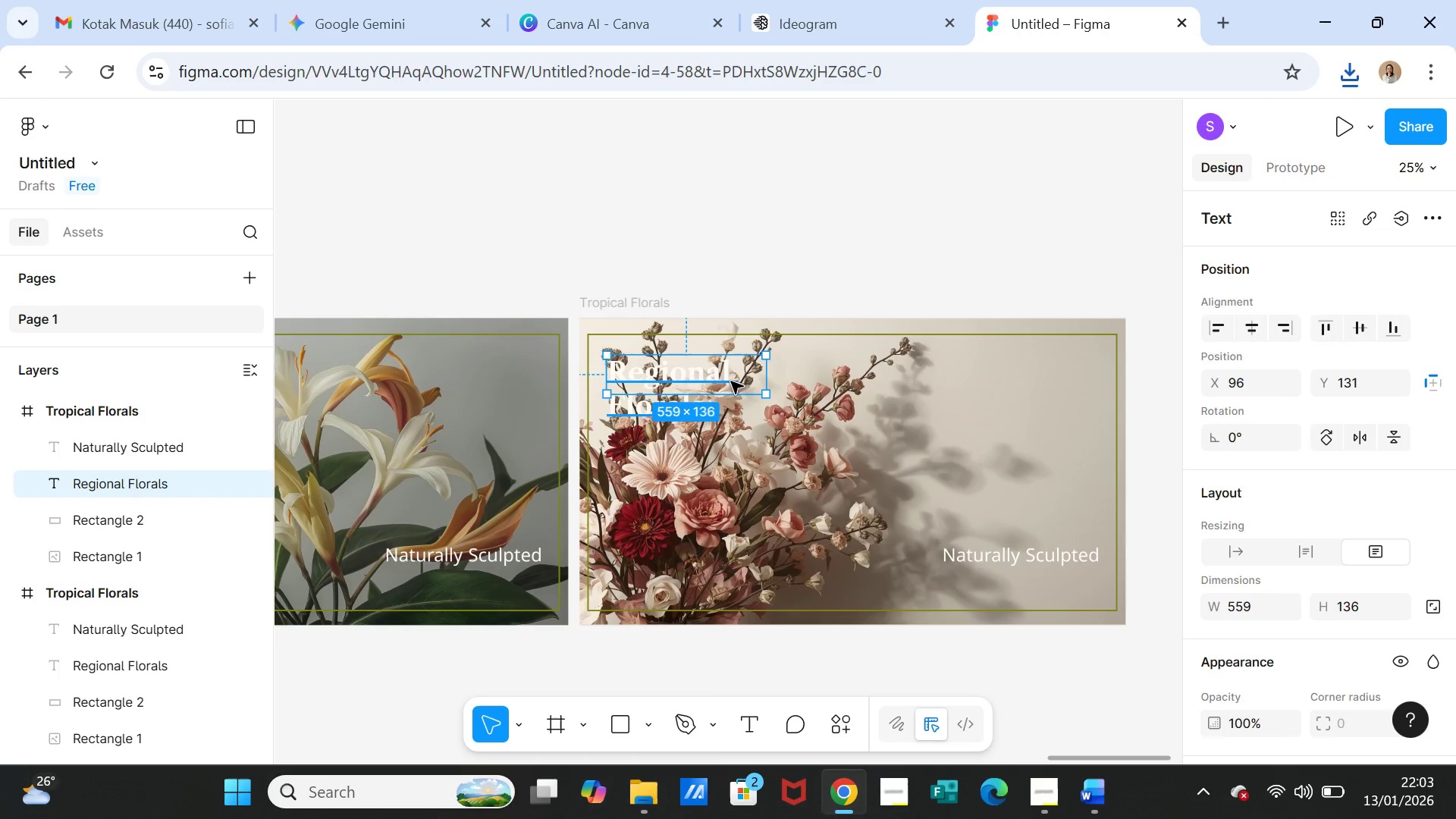 
left_click_drag(start_coordinate=[731, 380], to_coordinate=[1074, 493])
 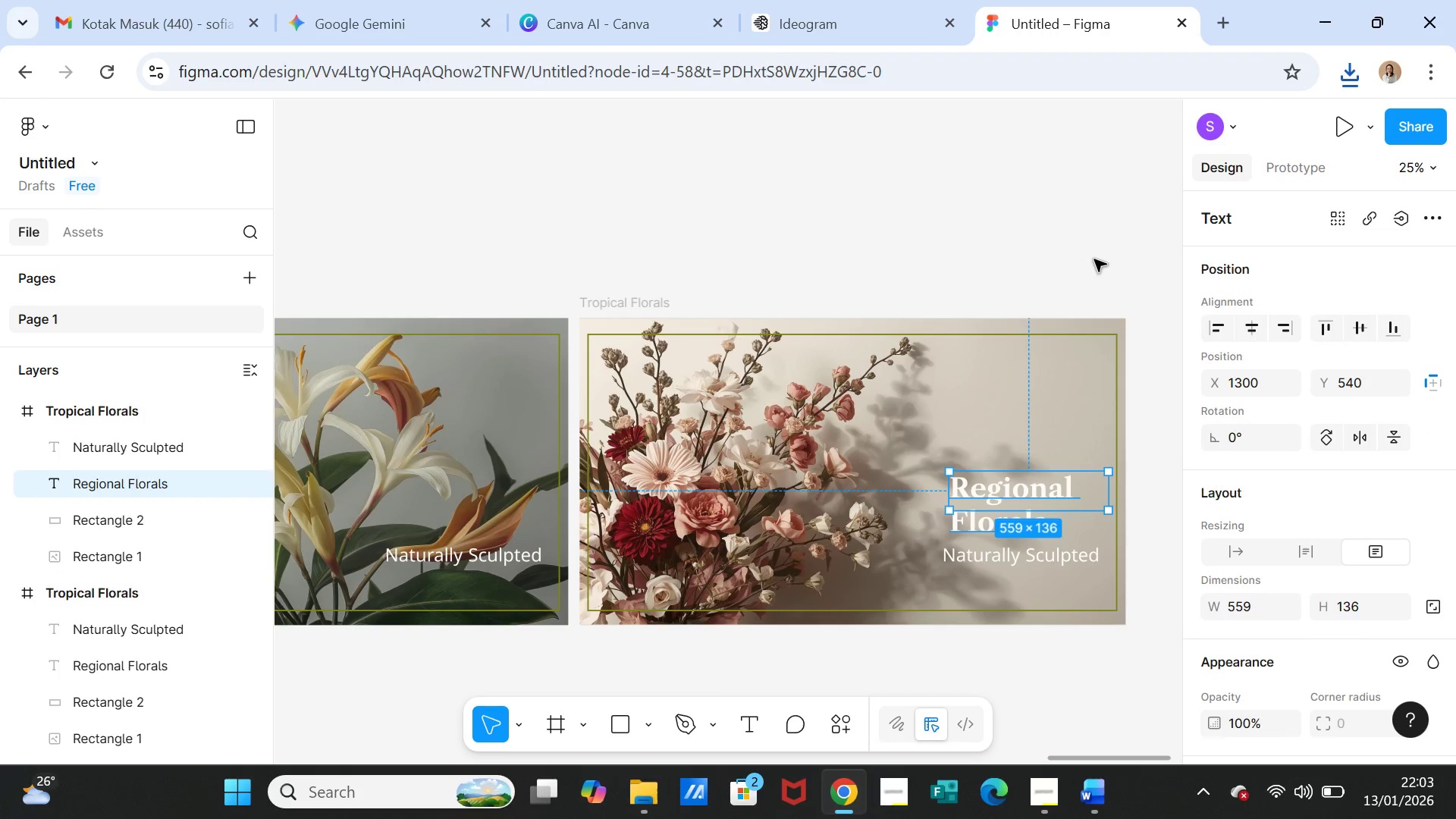 
left_click([1094, 259])
 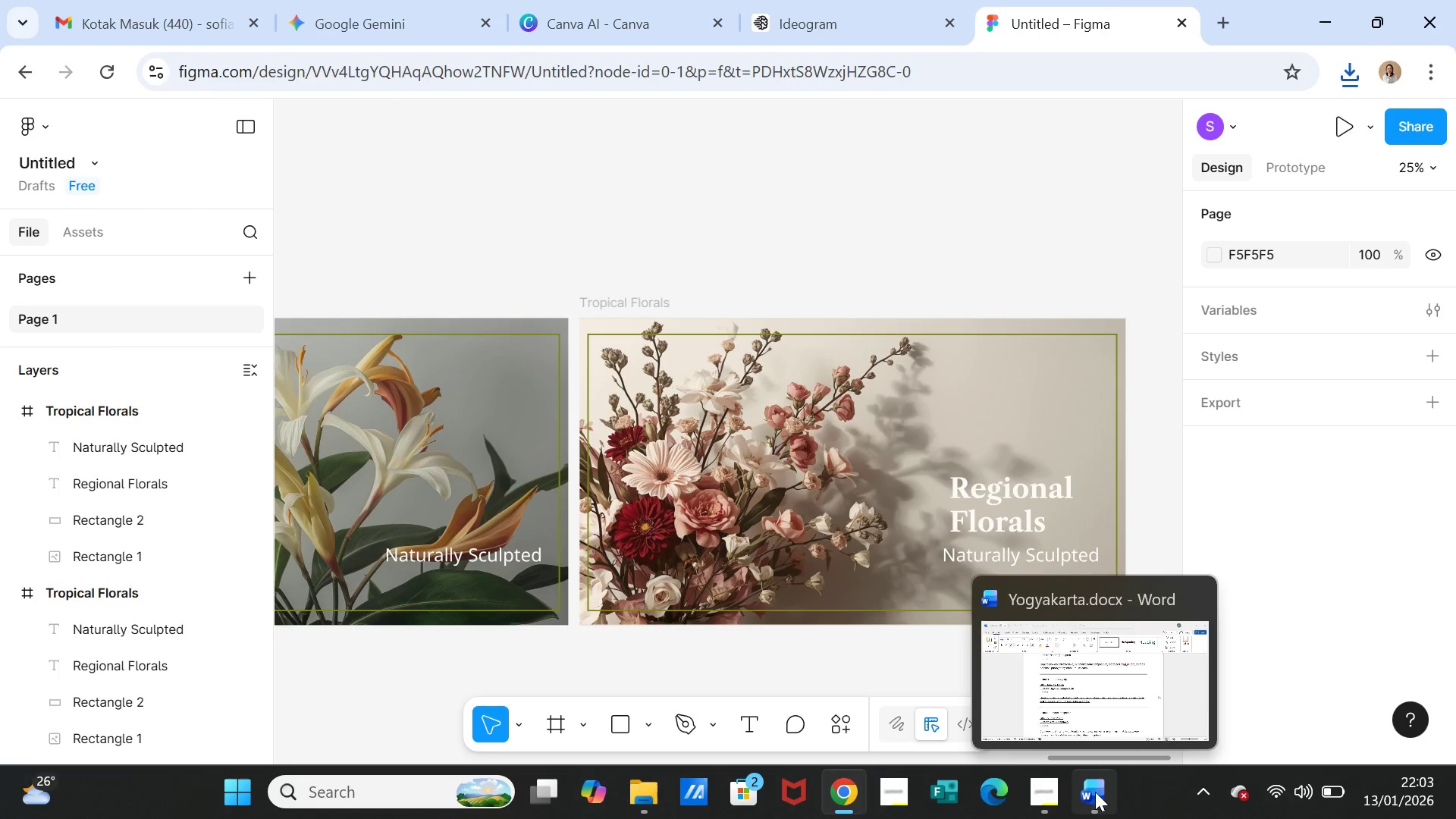 
wait(8.34)
 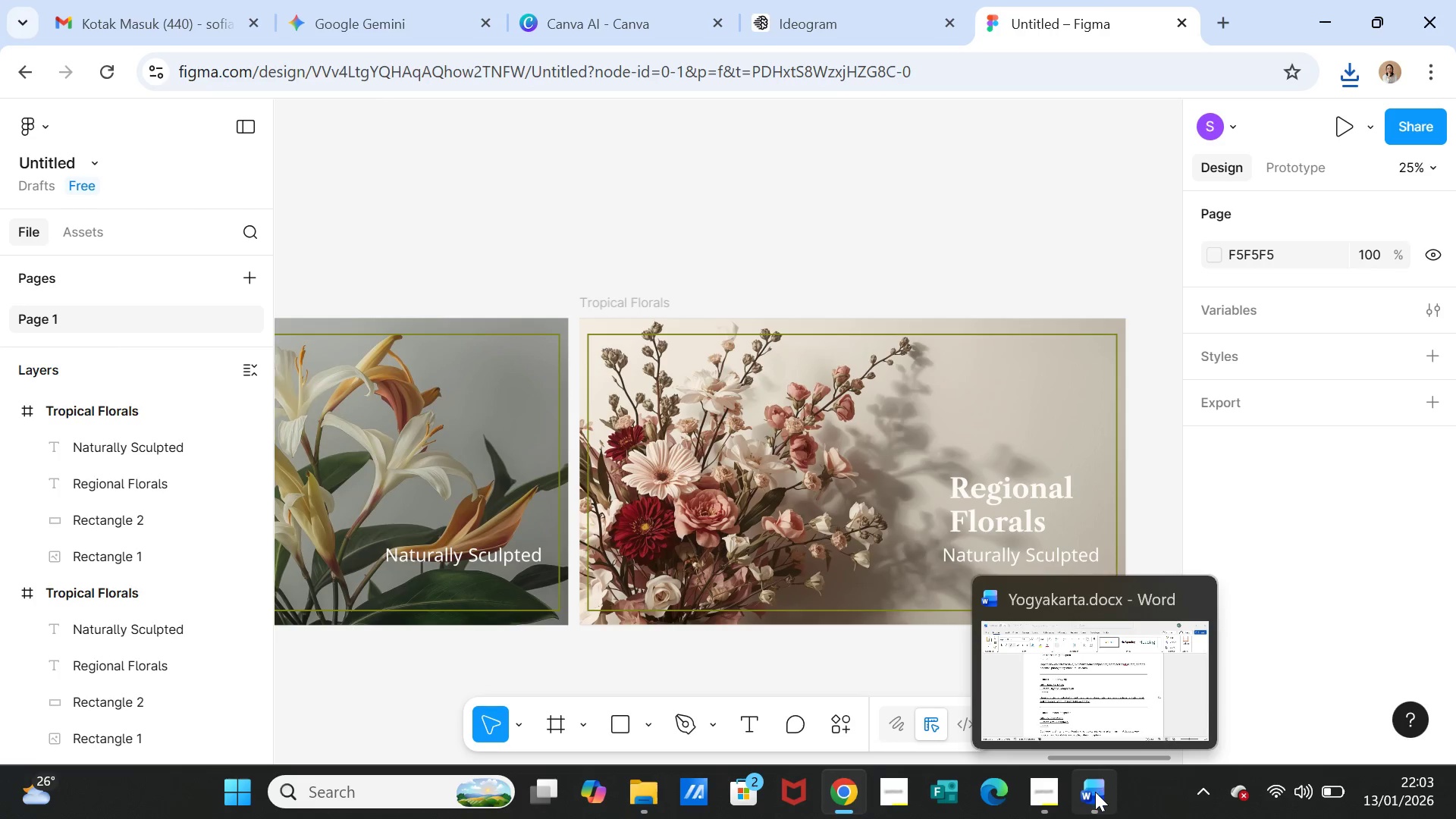 
left_click_drag(start_coordinate=[458, 369], to_coordinate=[535, 369])
 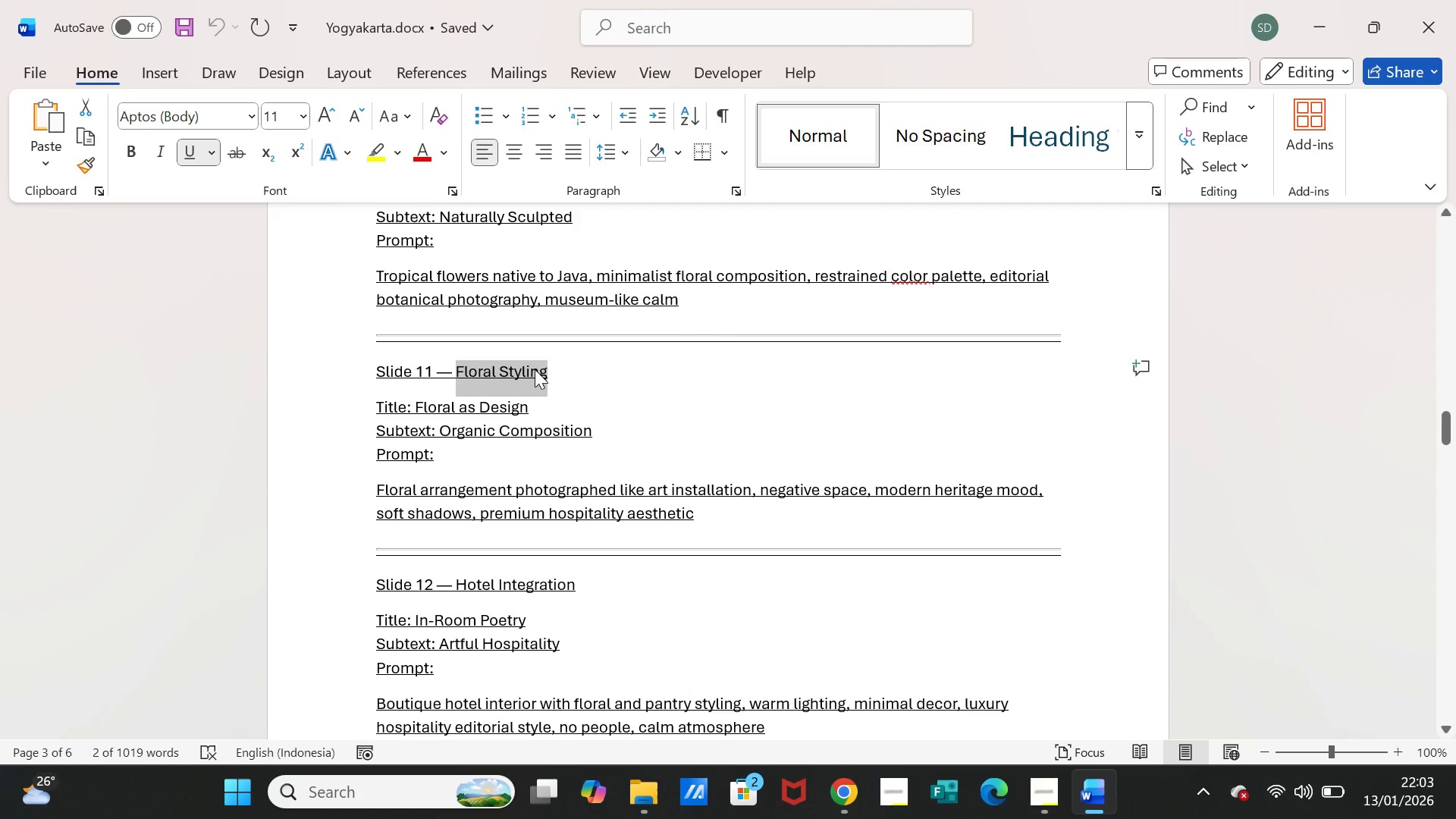 
key(Control+C)
 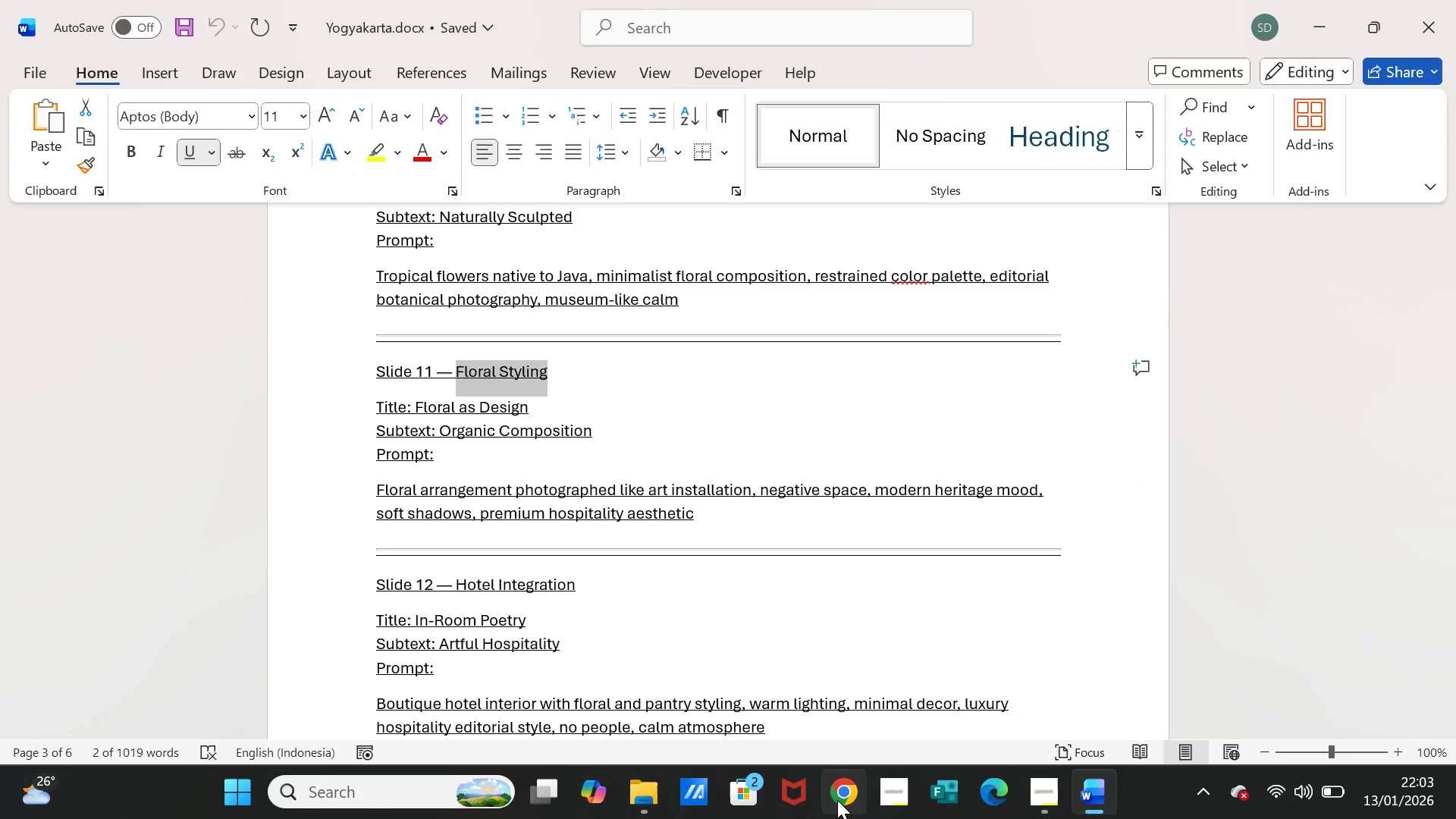 
left_click([837, 800])
 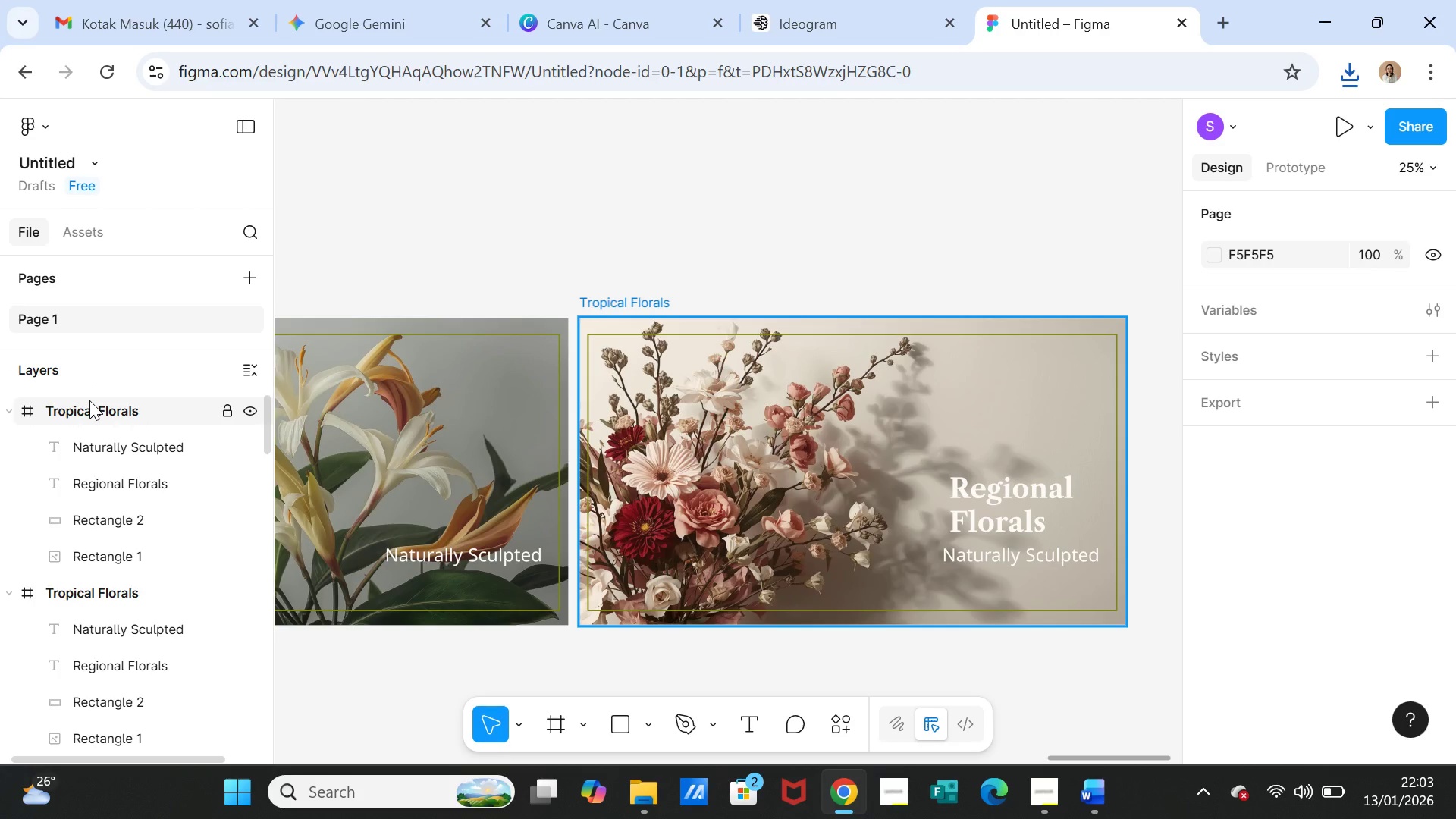 
double_click([89, 400])
 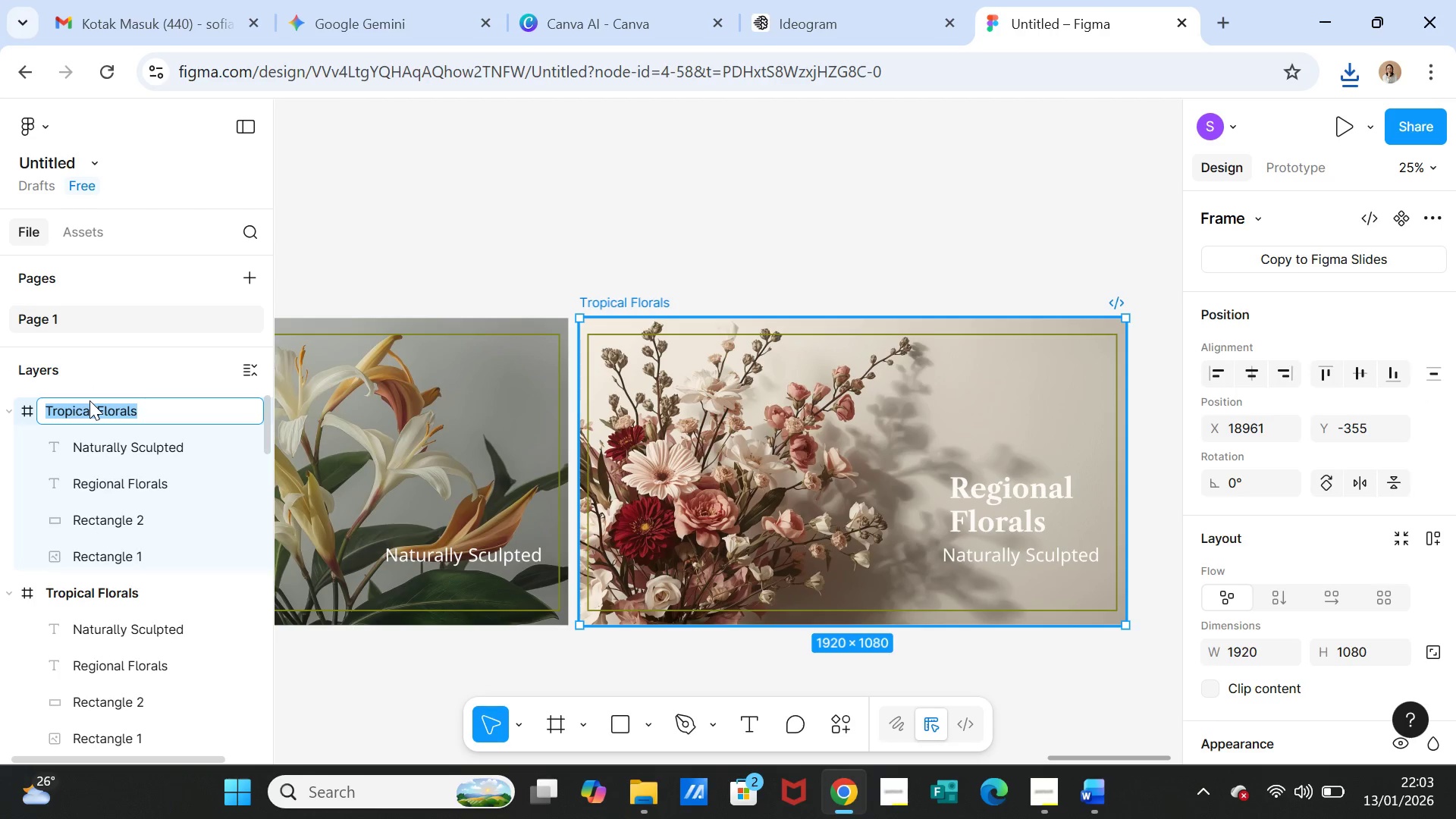 
key(Control+V)
 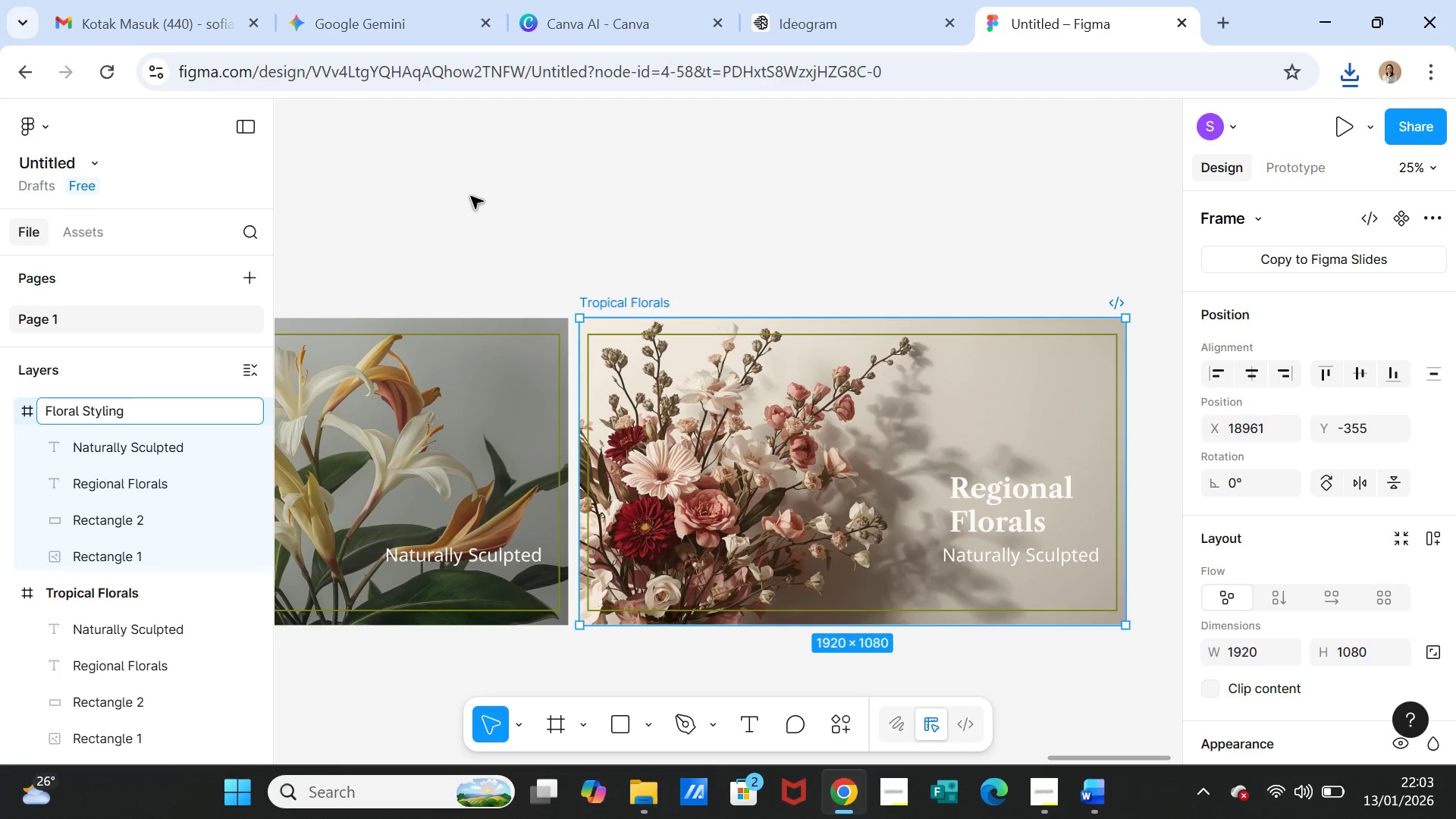 
left_click([471, 196])
 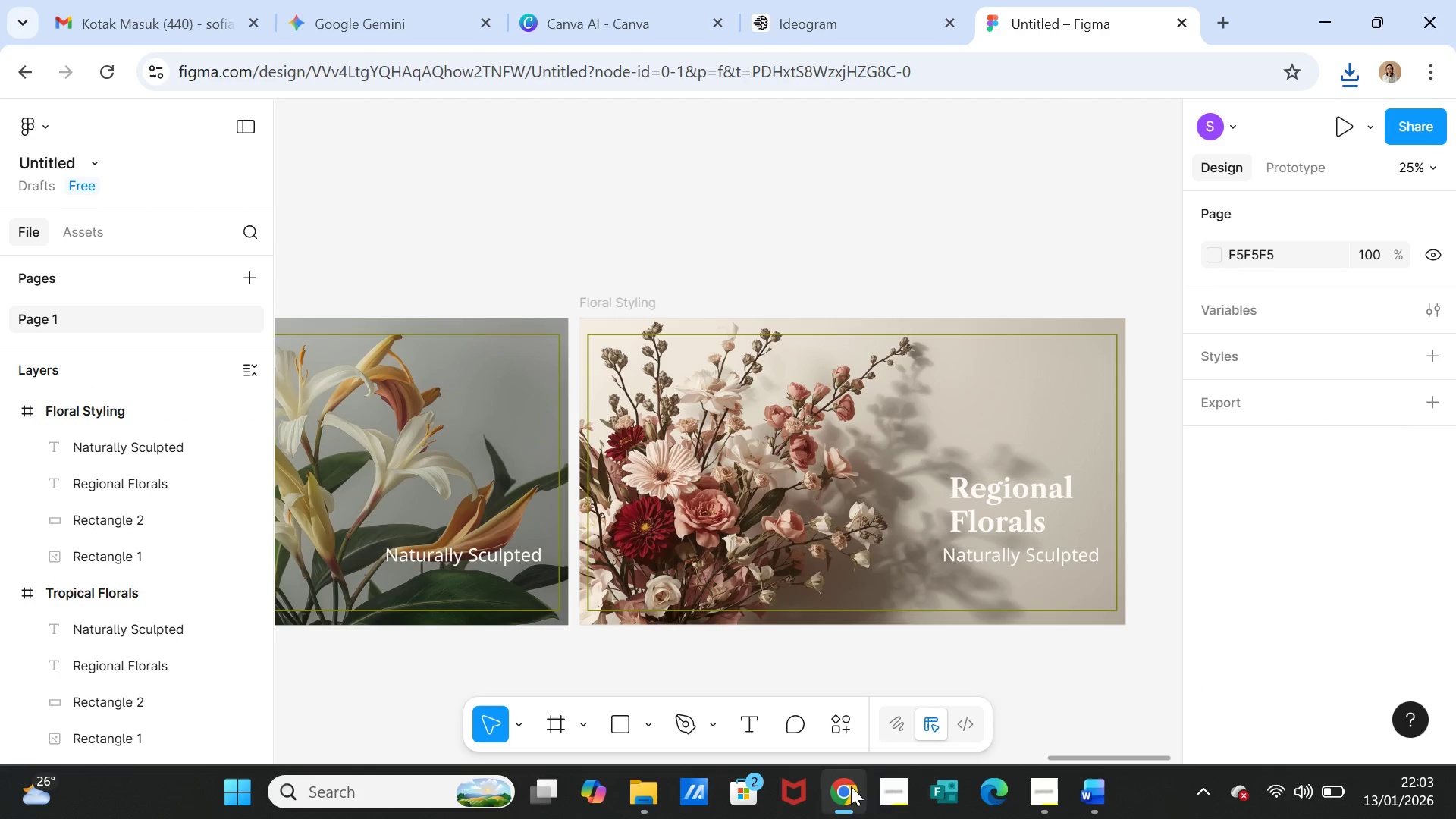 
left_click([1083, 784])
 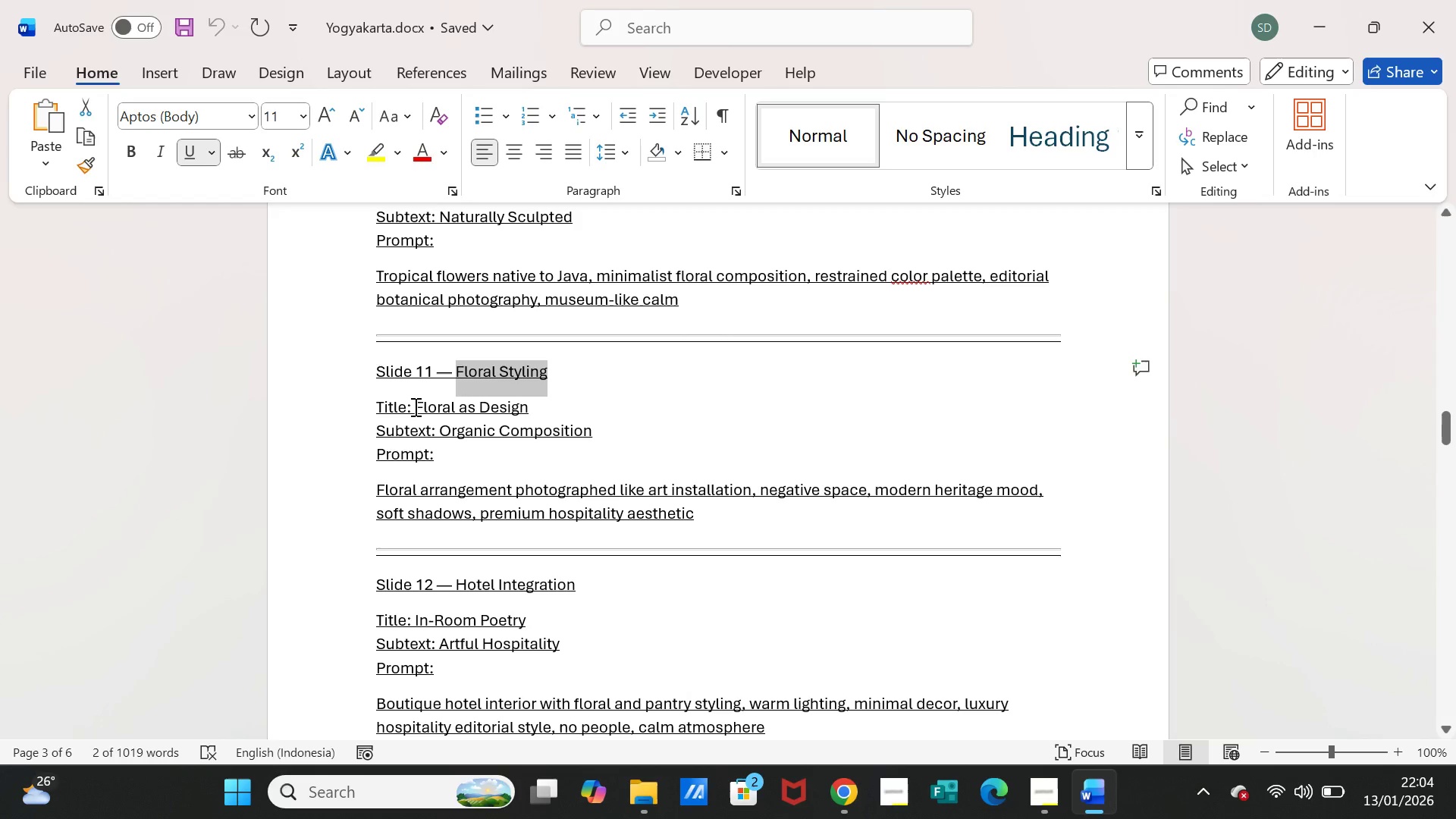 
left_click_drag(start_coordinate=[414, 406], to_coordinate=[493, 406])
 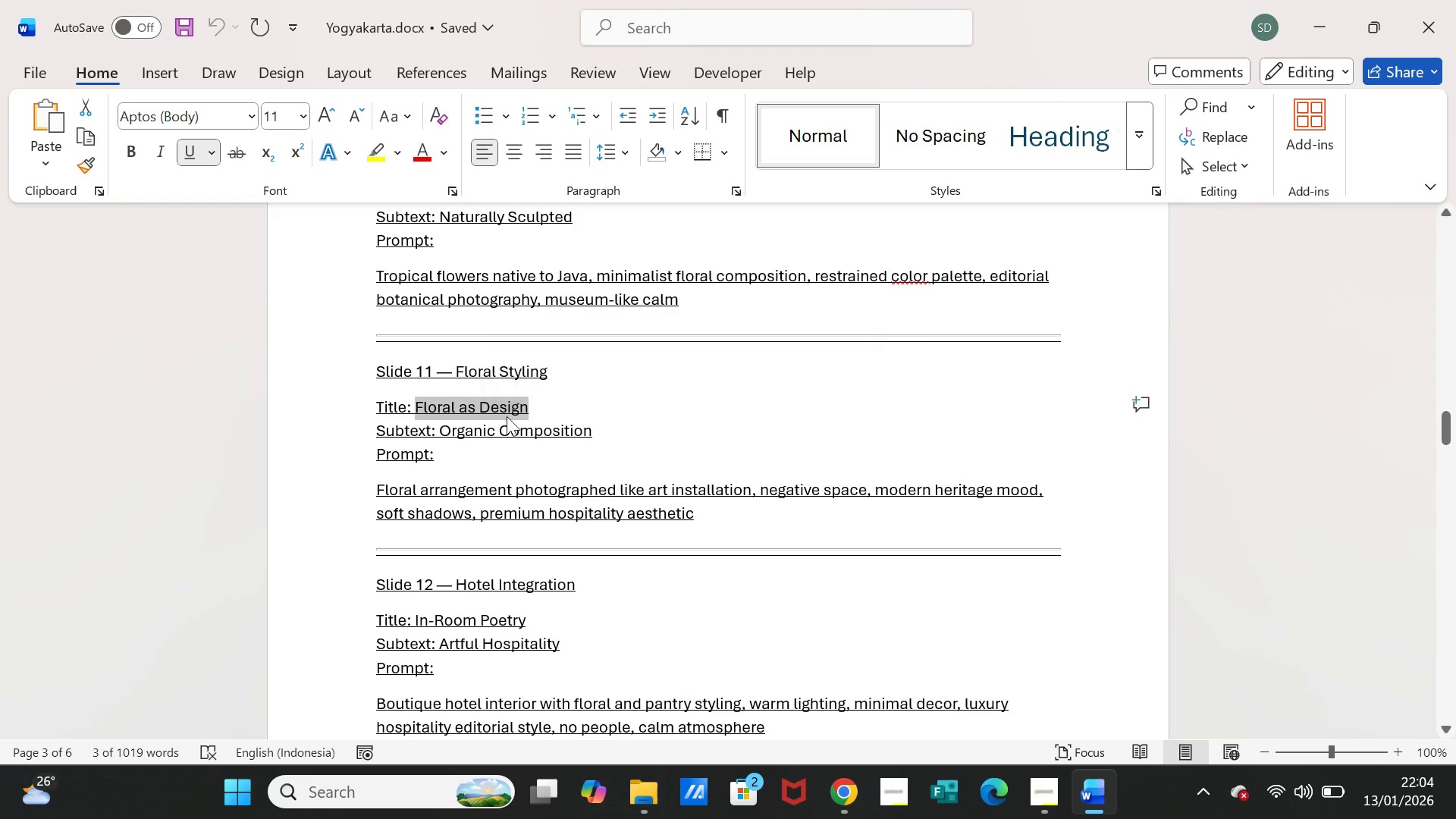 
key(Control+C)
 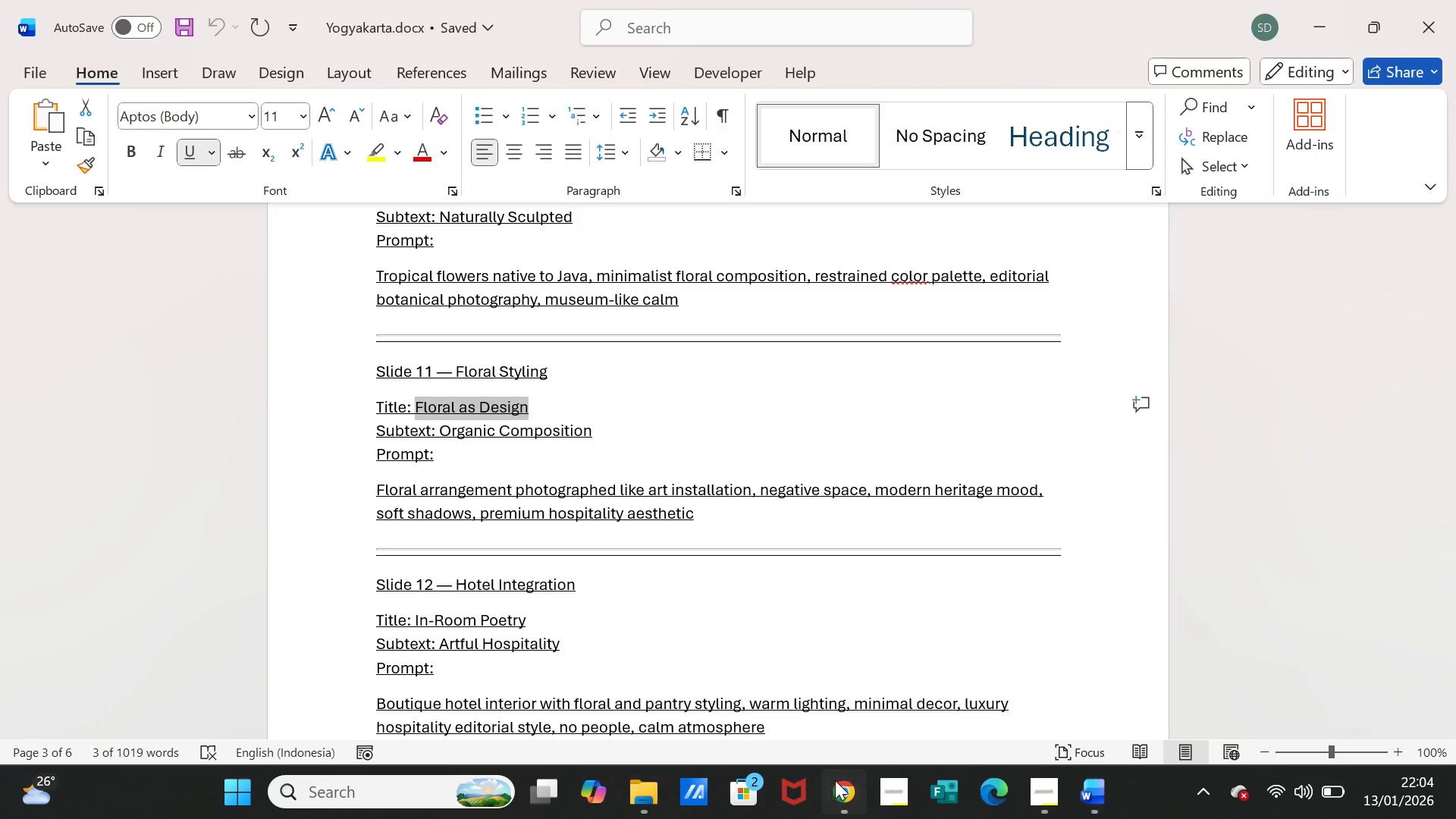 
left_click([835, 780])
 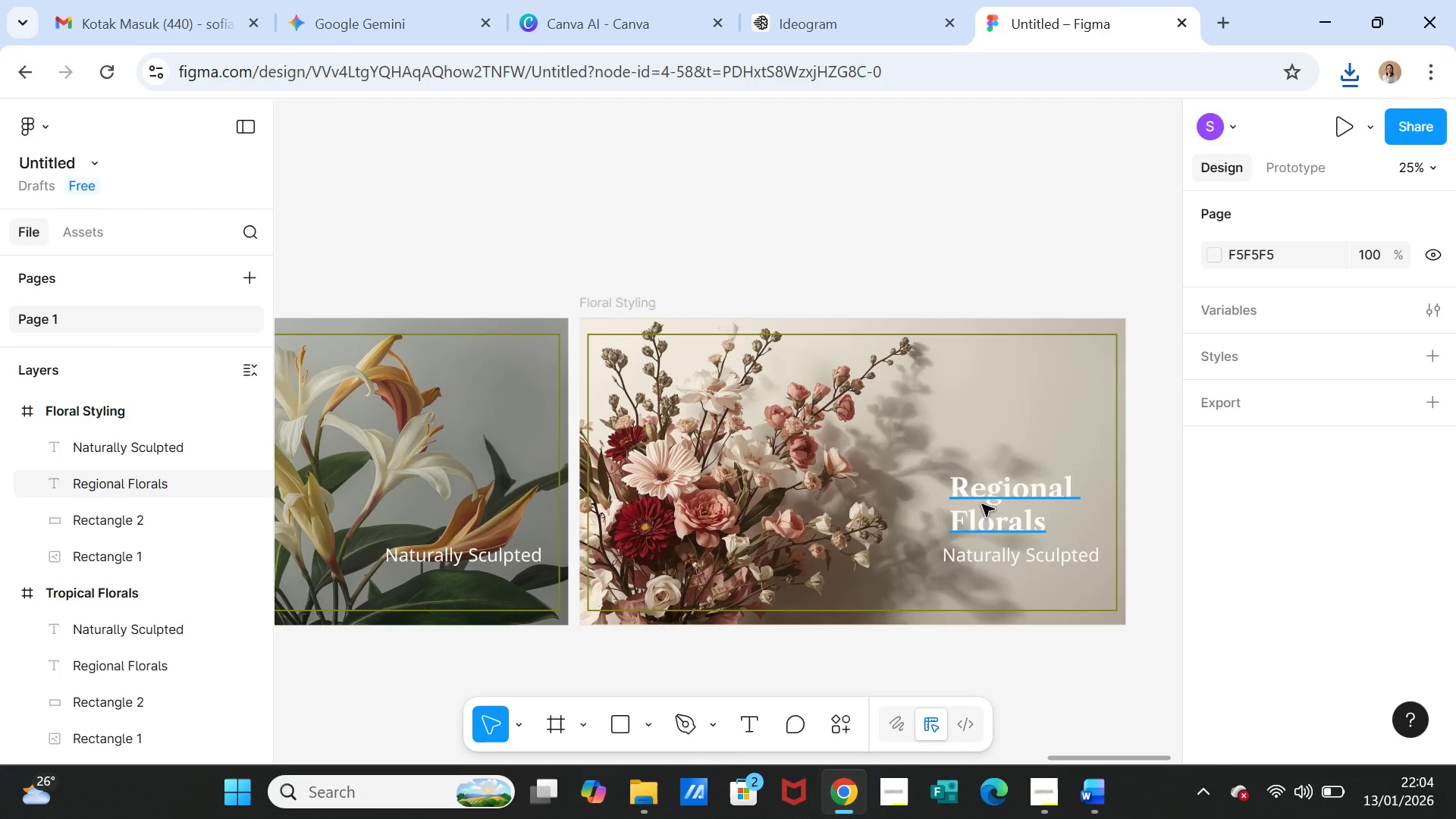 
double_click([982, 504])
 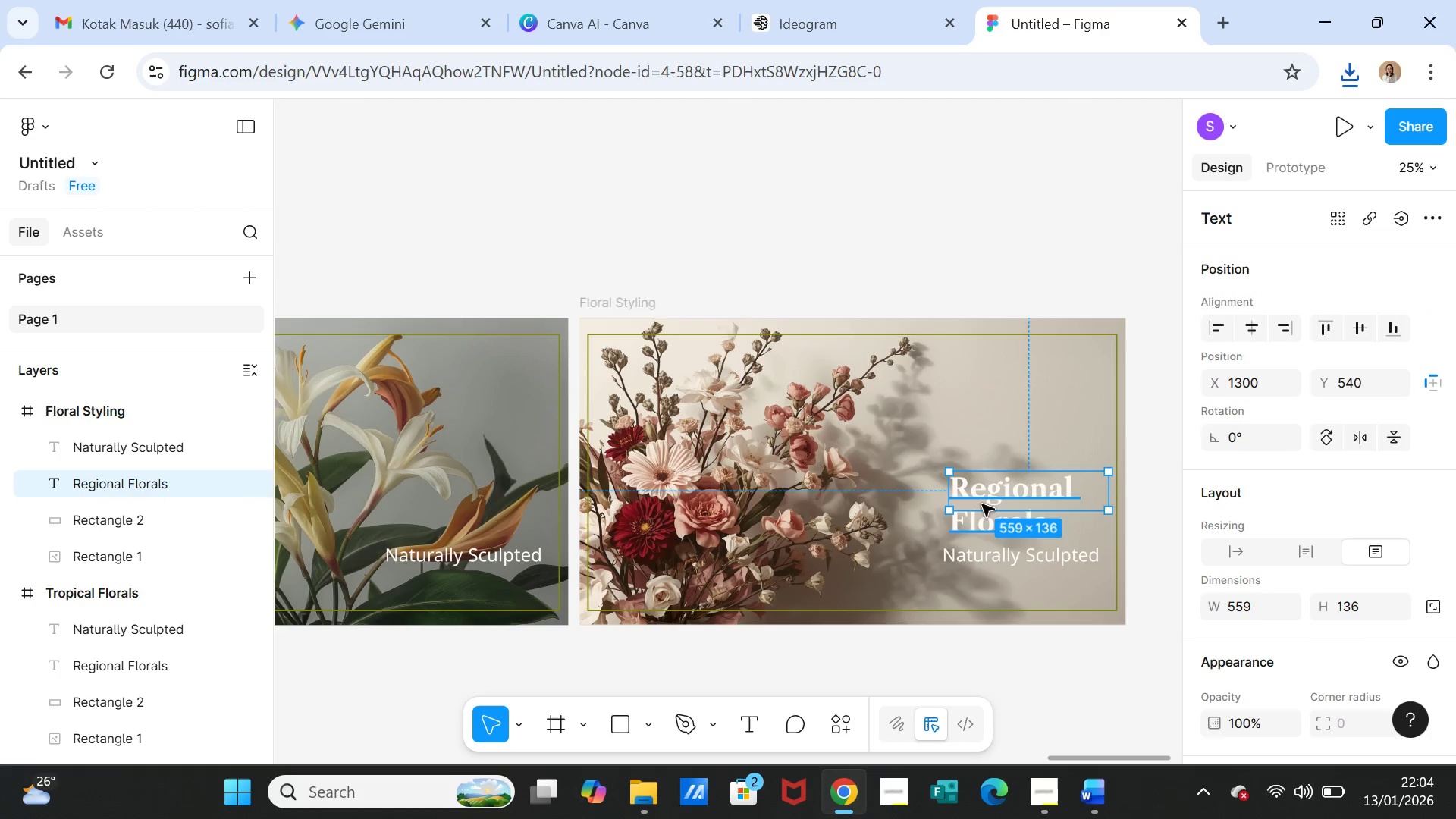 
triple_click([982, 504])
 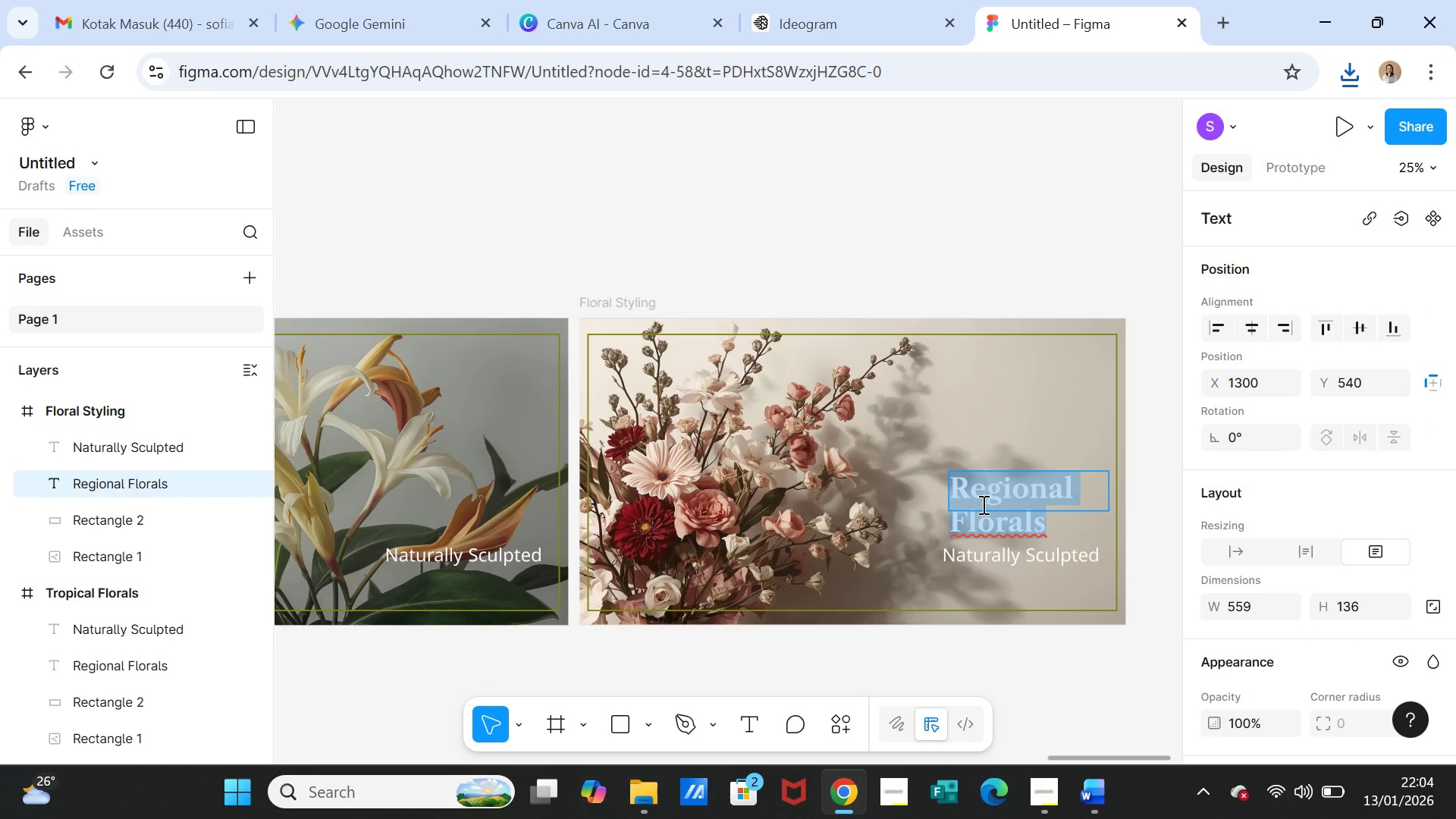 
key(Control+V)
 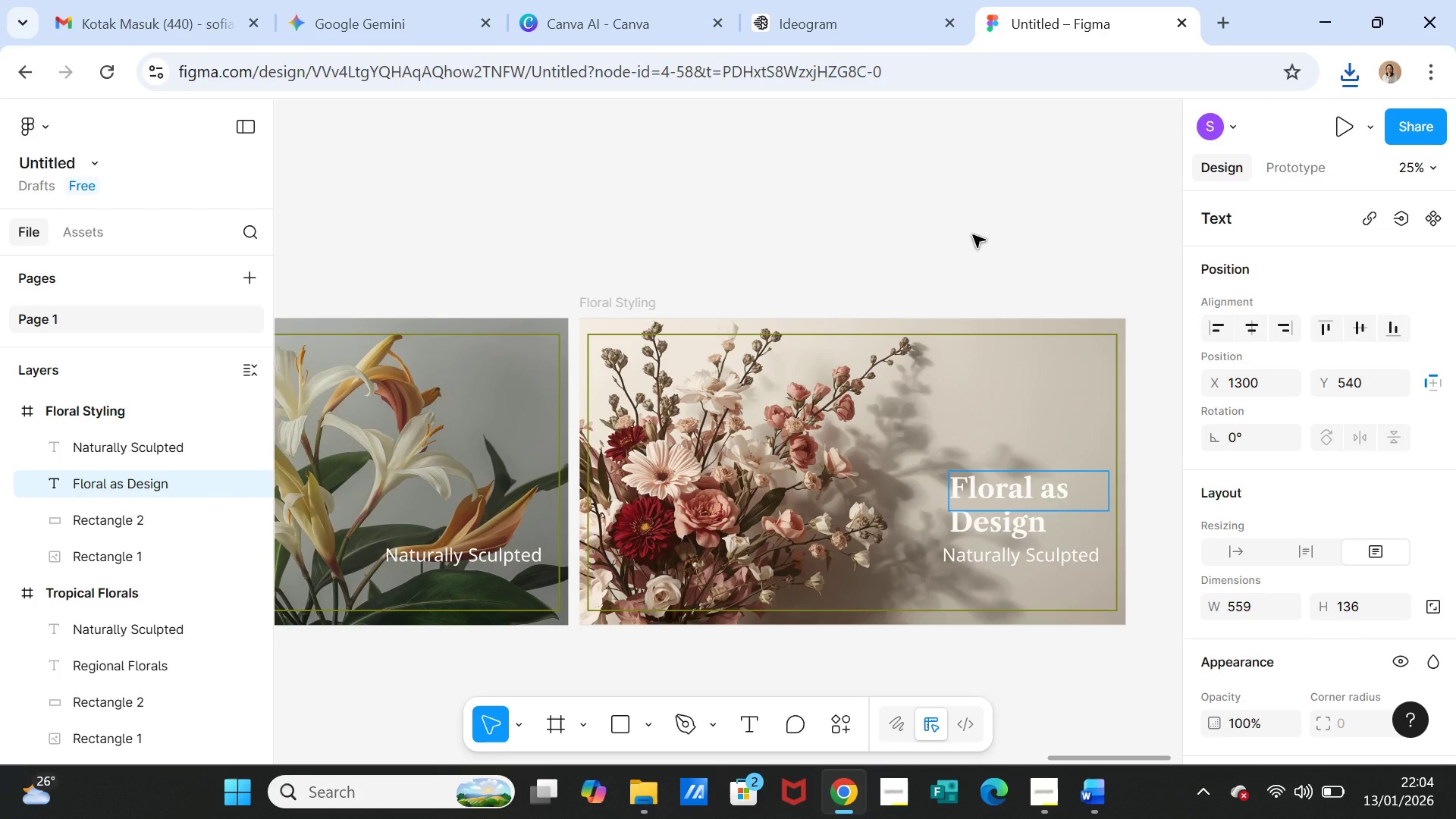 
left_click([973, 235])
 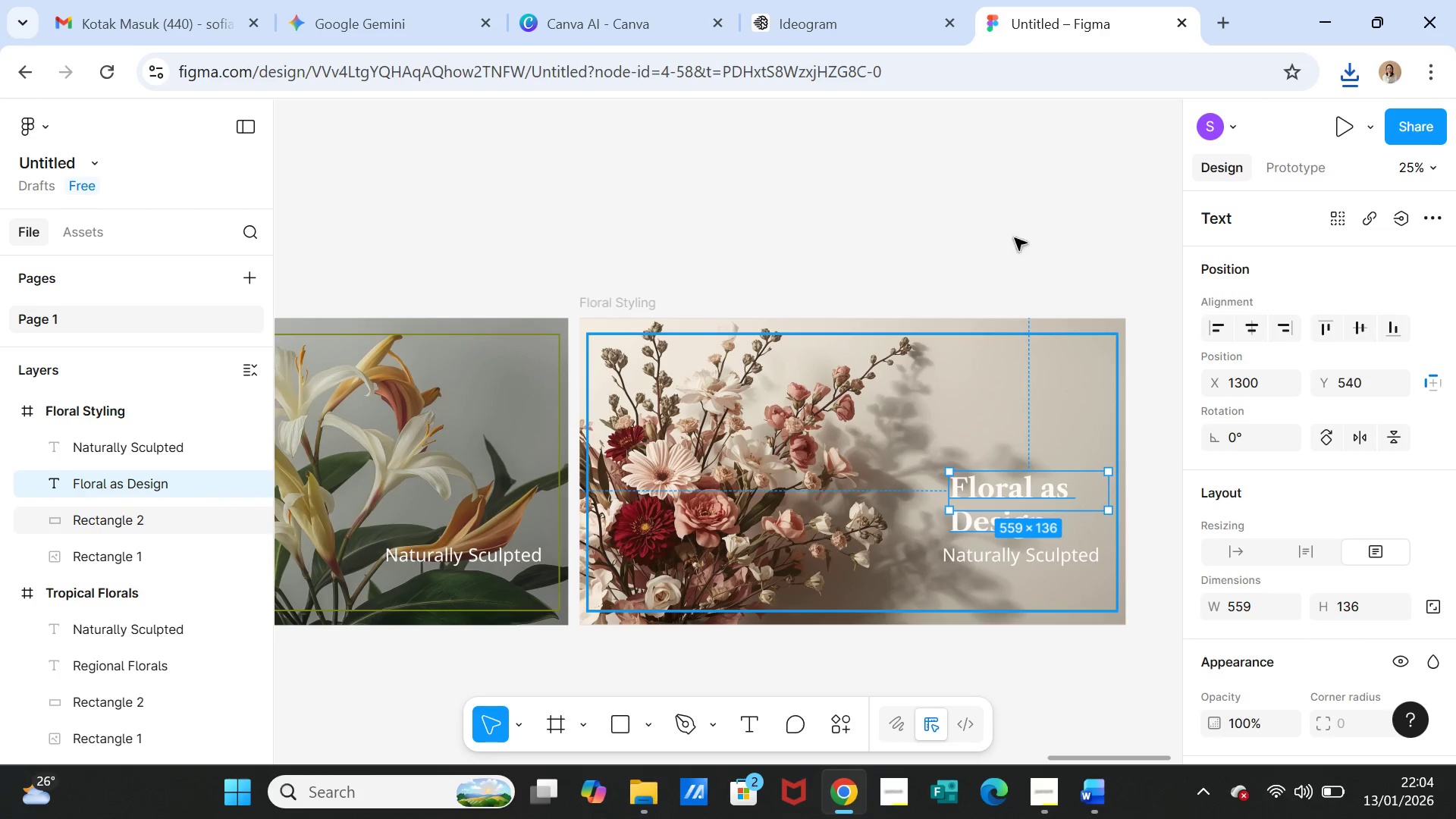 
left_click([1008, 199])
 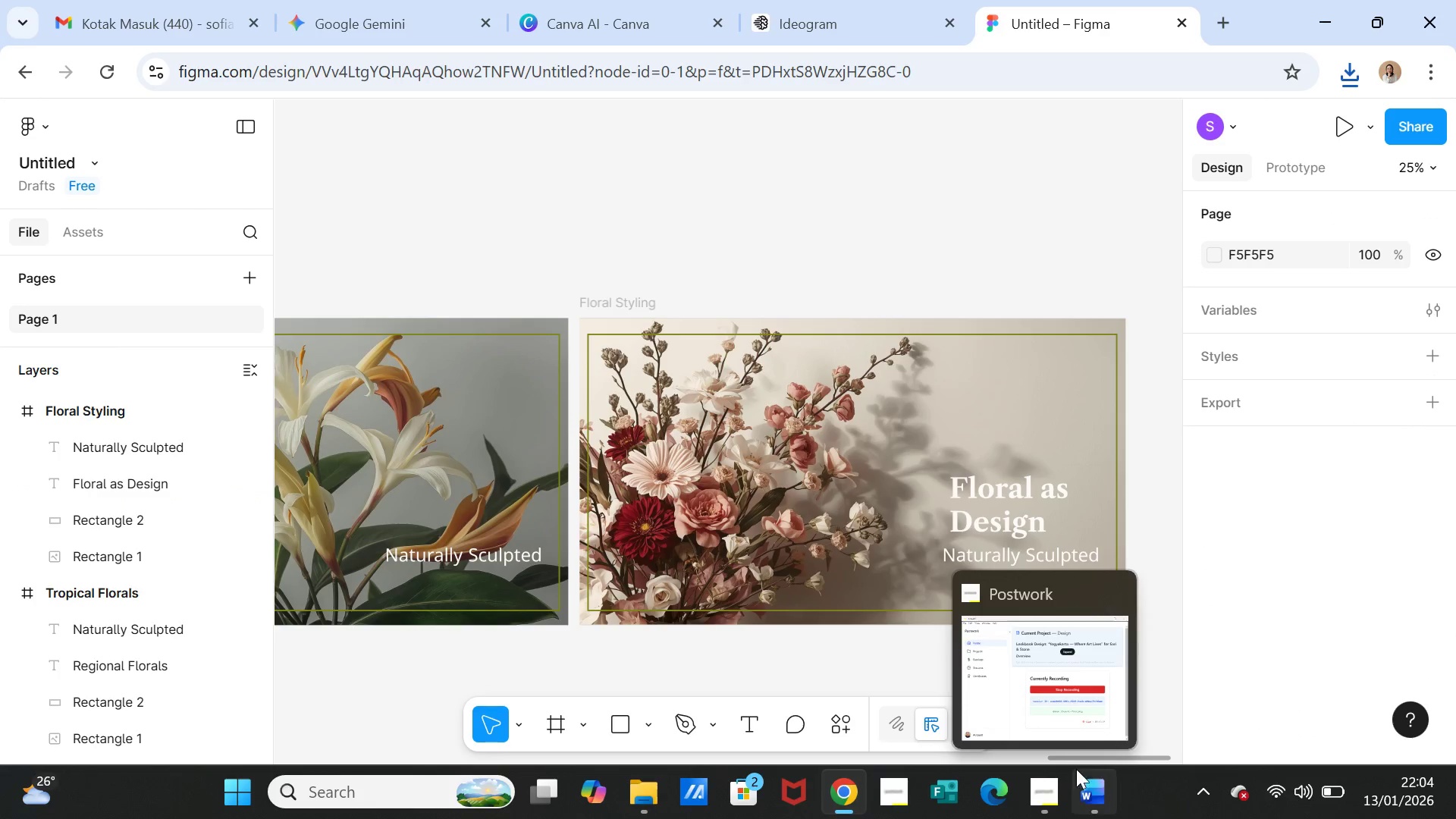 
left_click([1083, 792])
 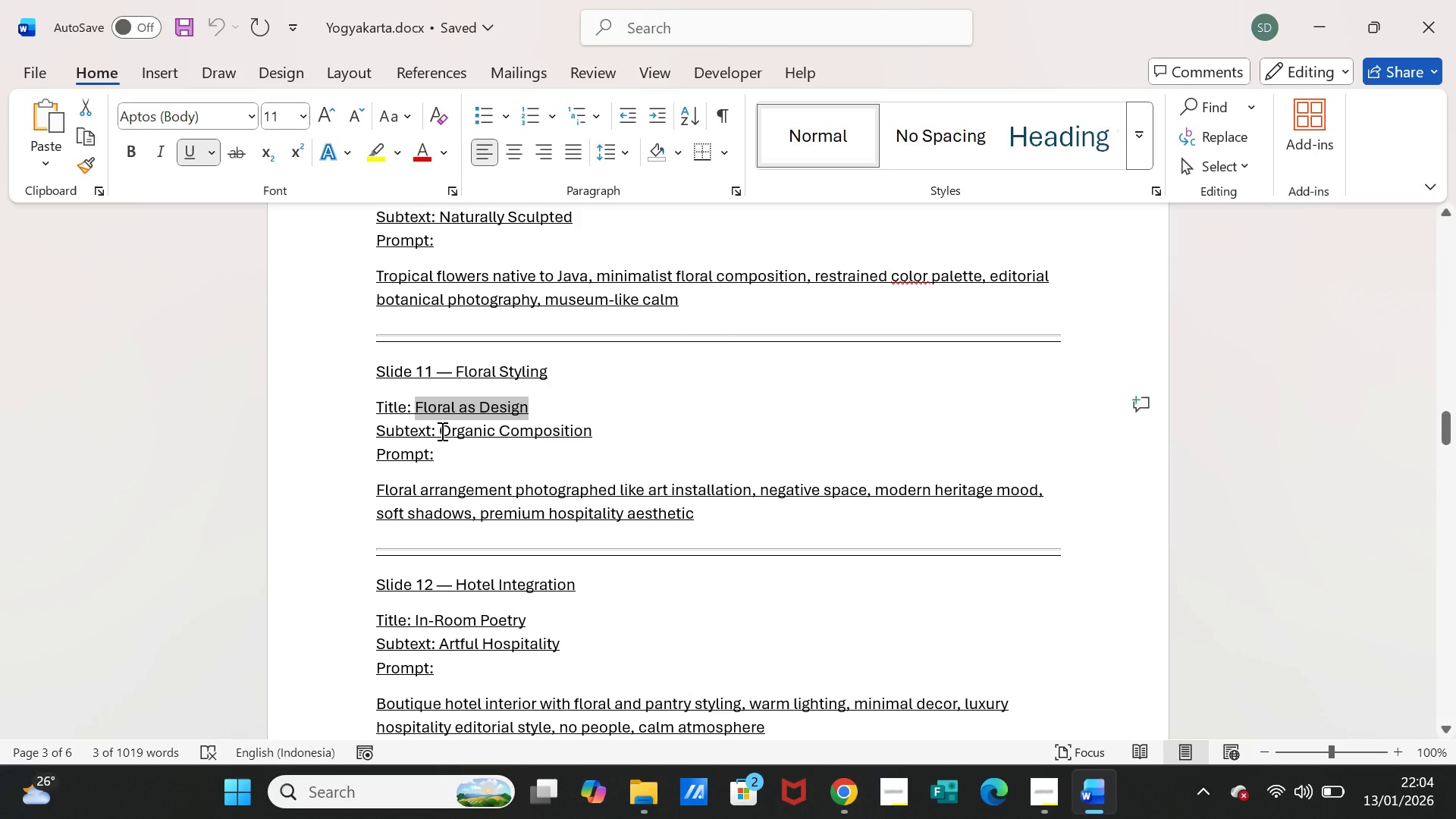 
left_click_drag(start_coordinate=[441, 431], to_coordinate=[554, 431])
 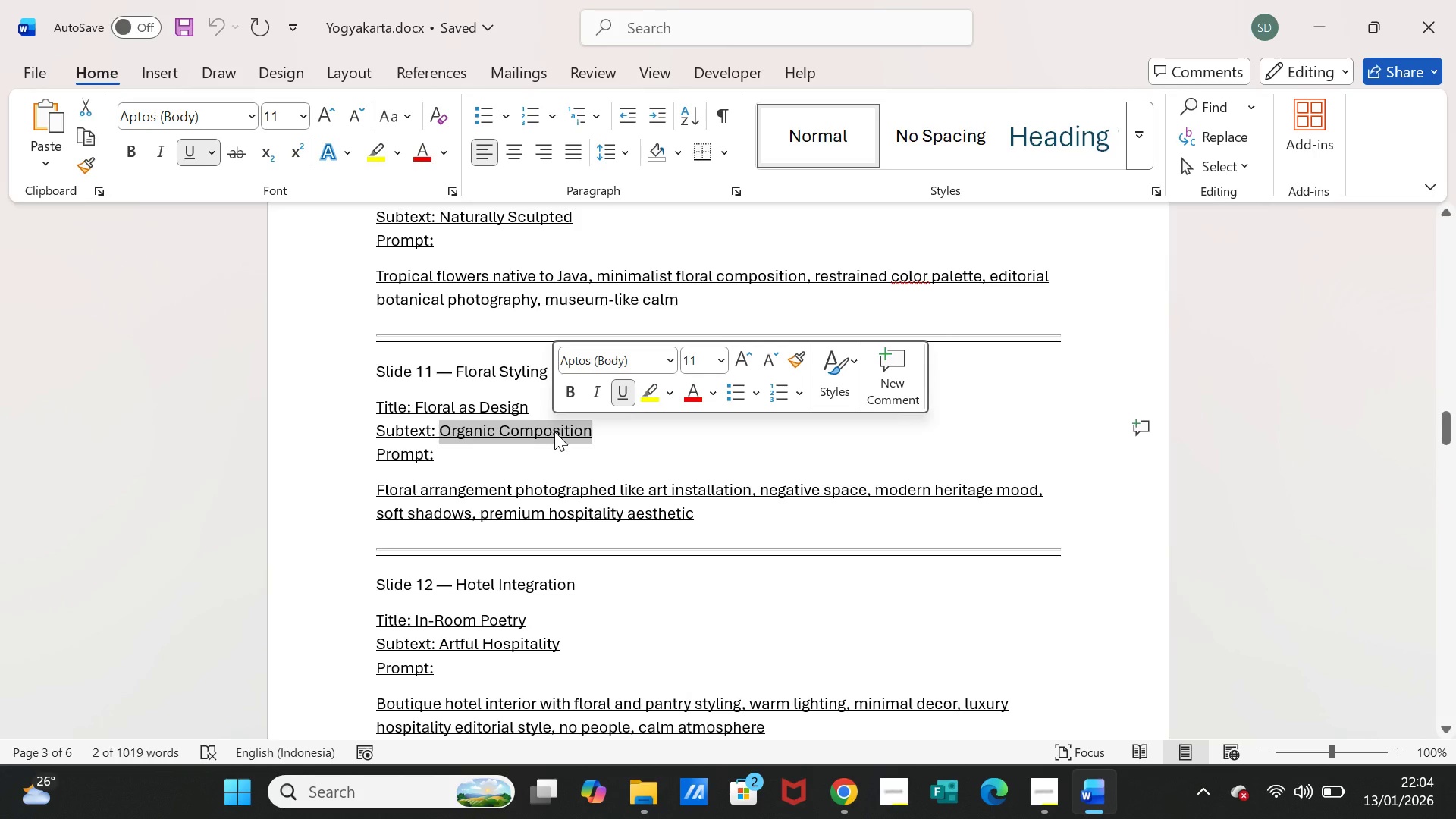 
key(Control+C)
 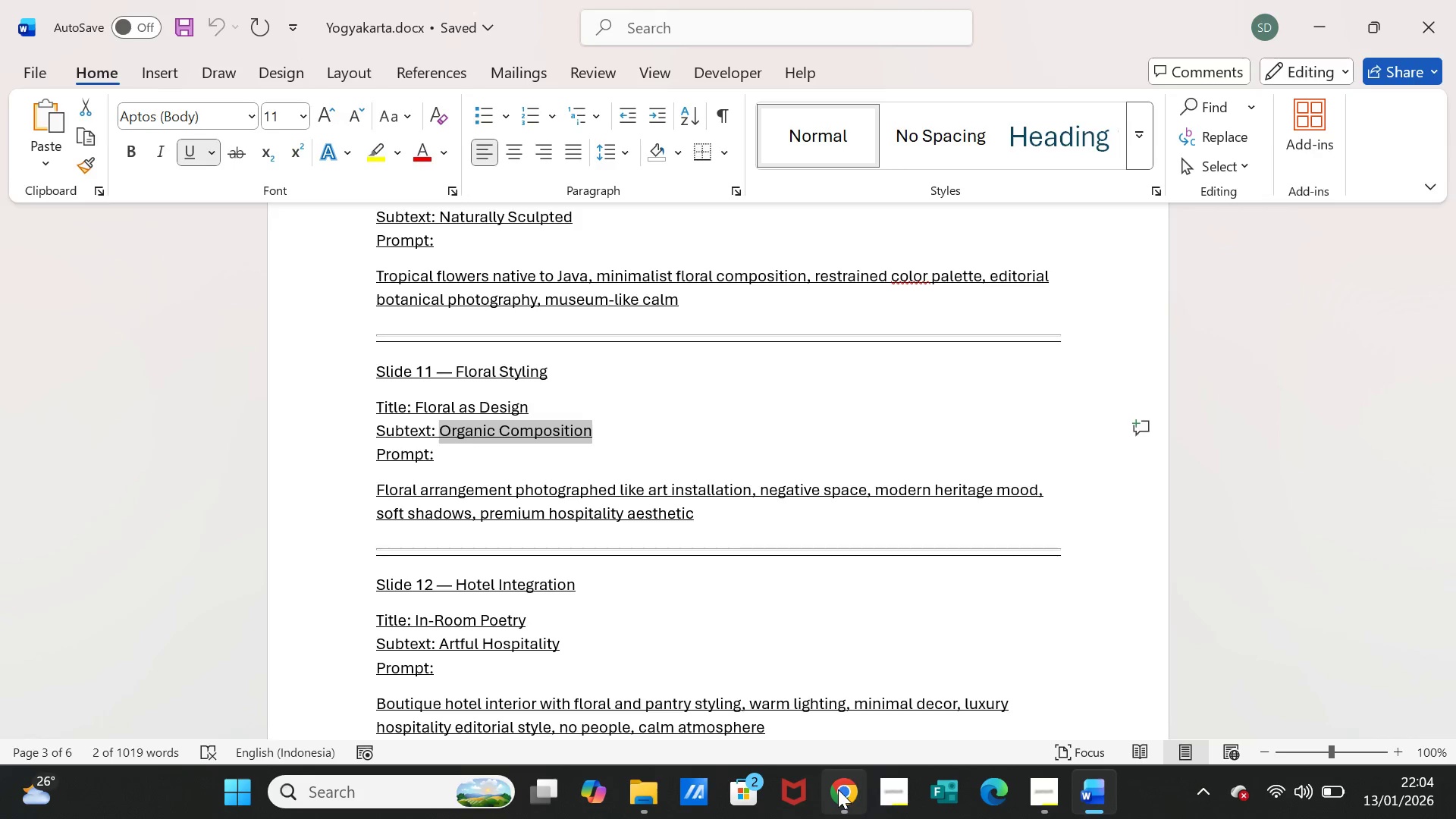 
left_click([838, 789])
 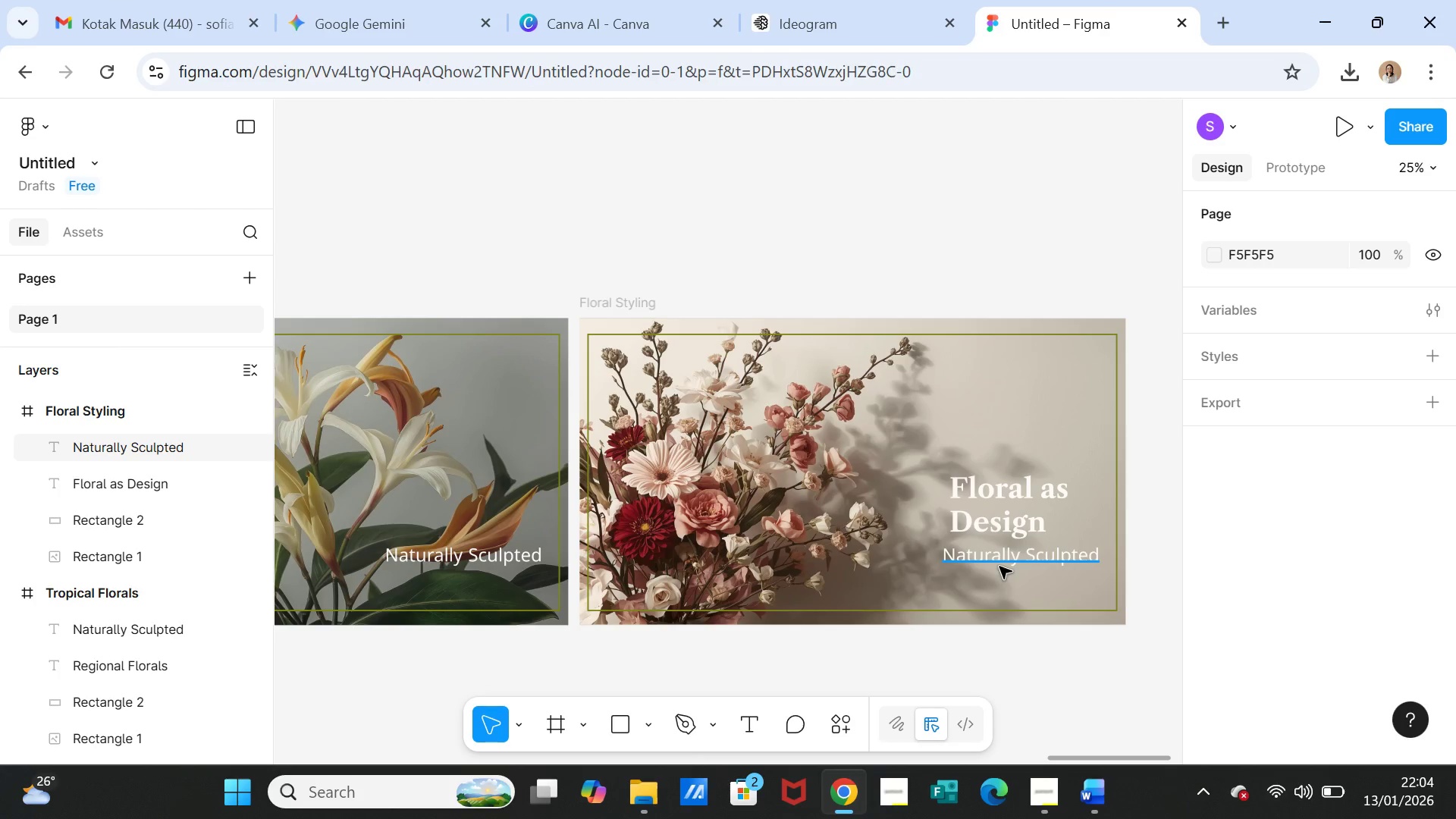 
double_click([999, 566])
 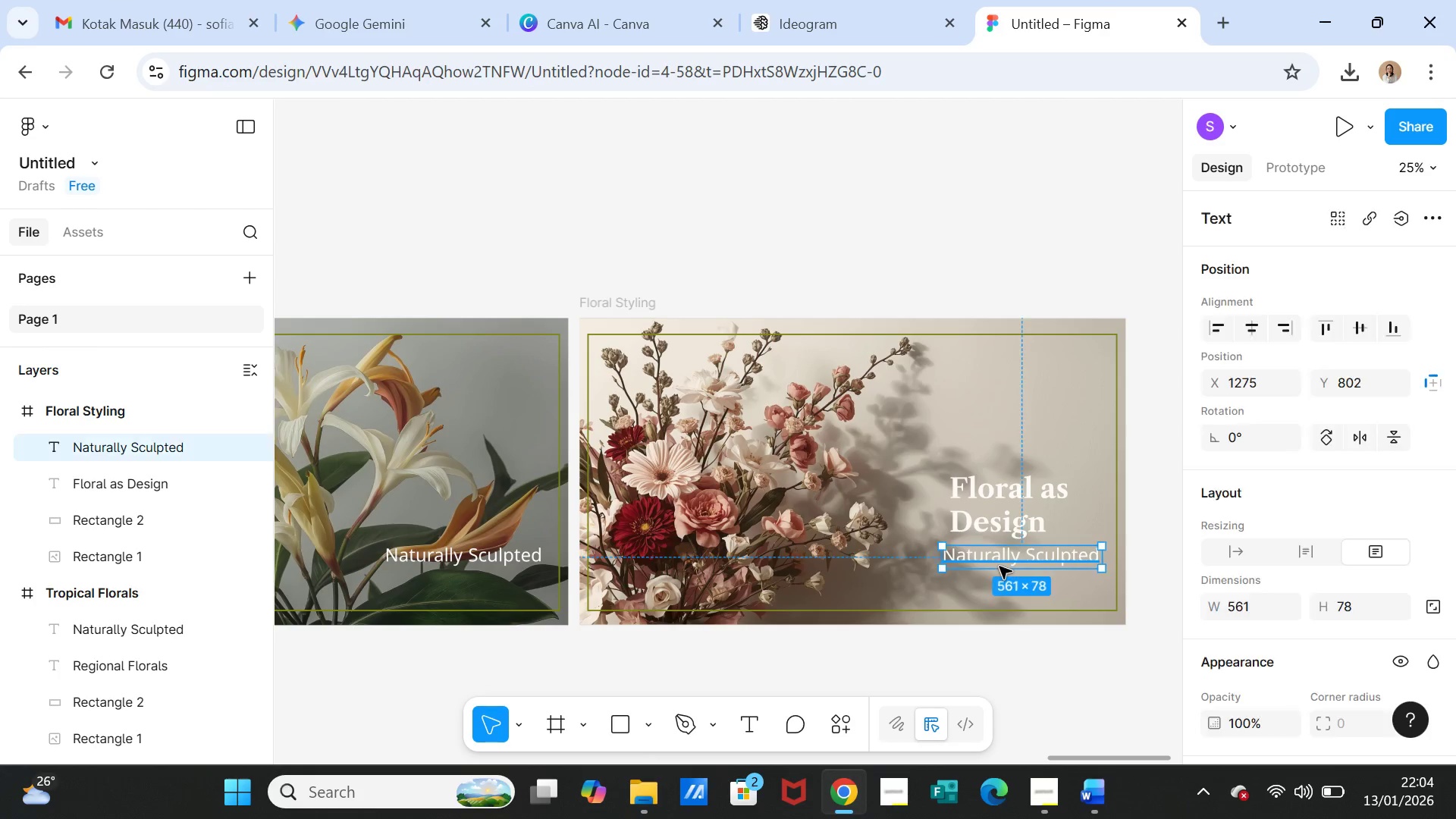 
triple_click([999, 566])
 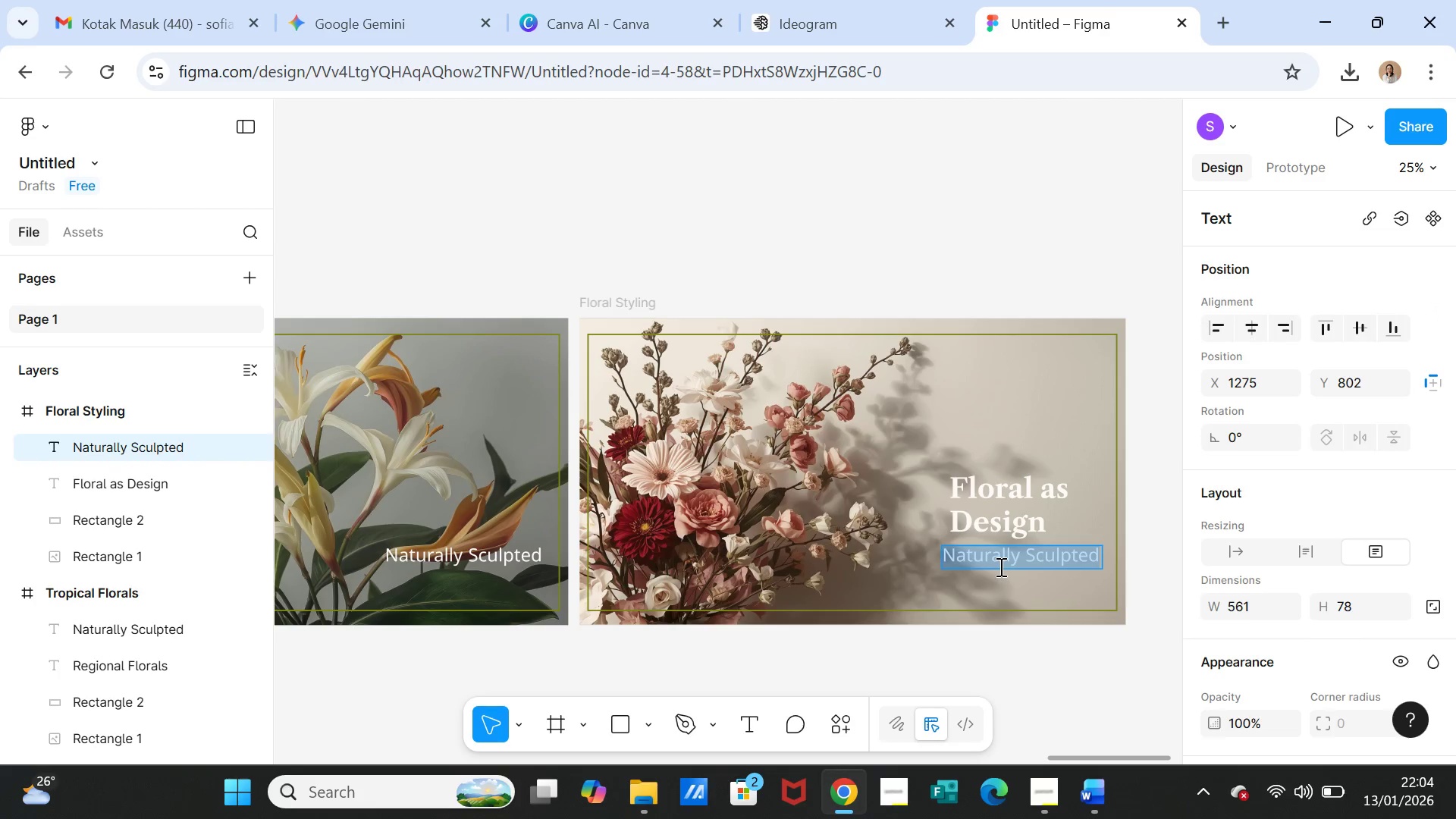 
key(Control+V)
 